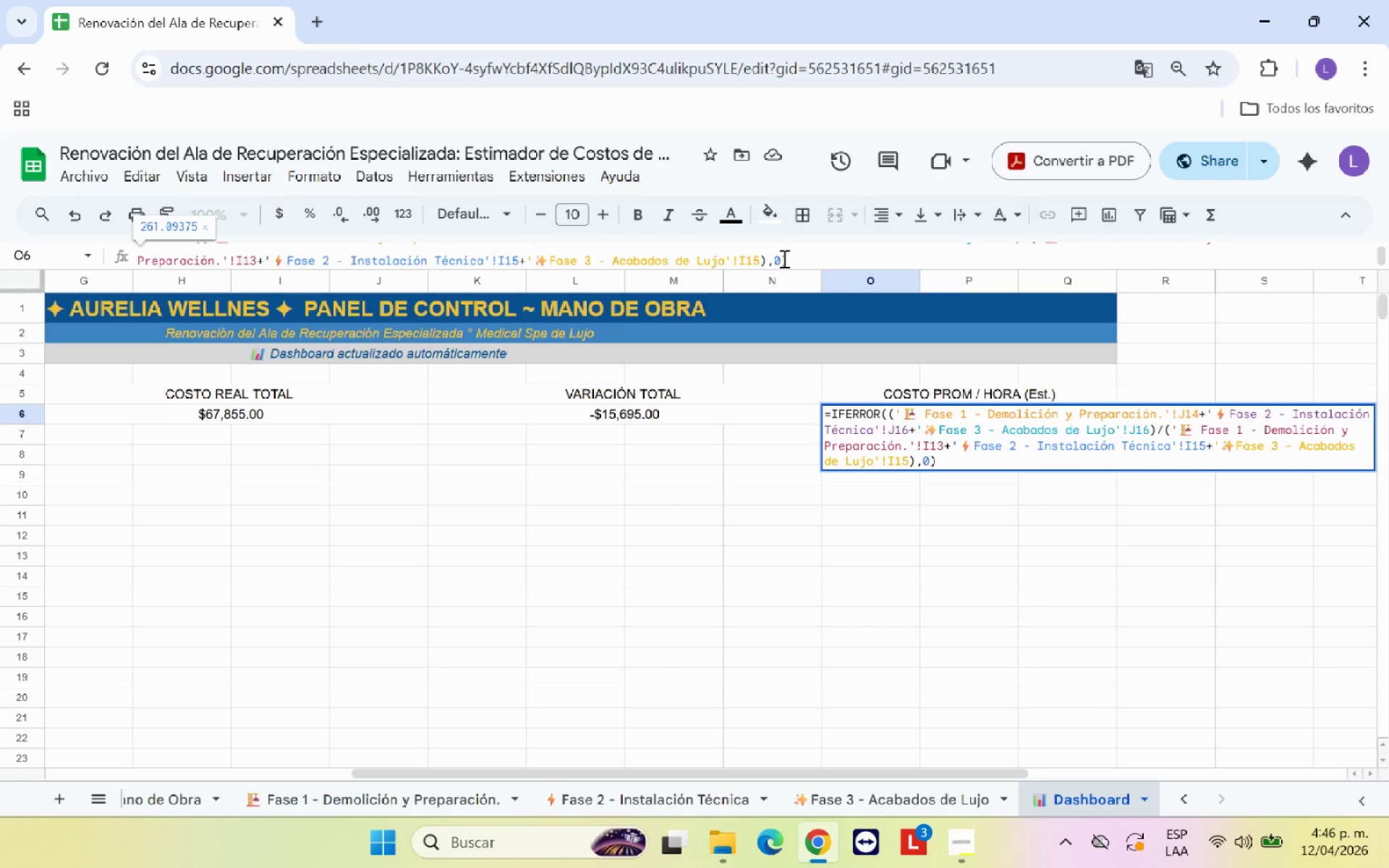 
key(Backspace)
 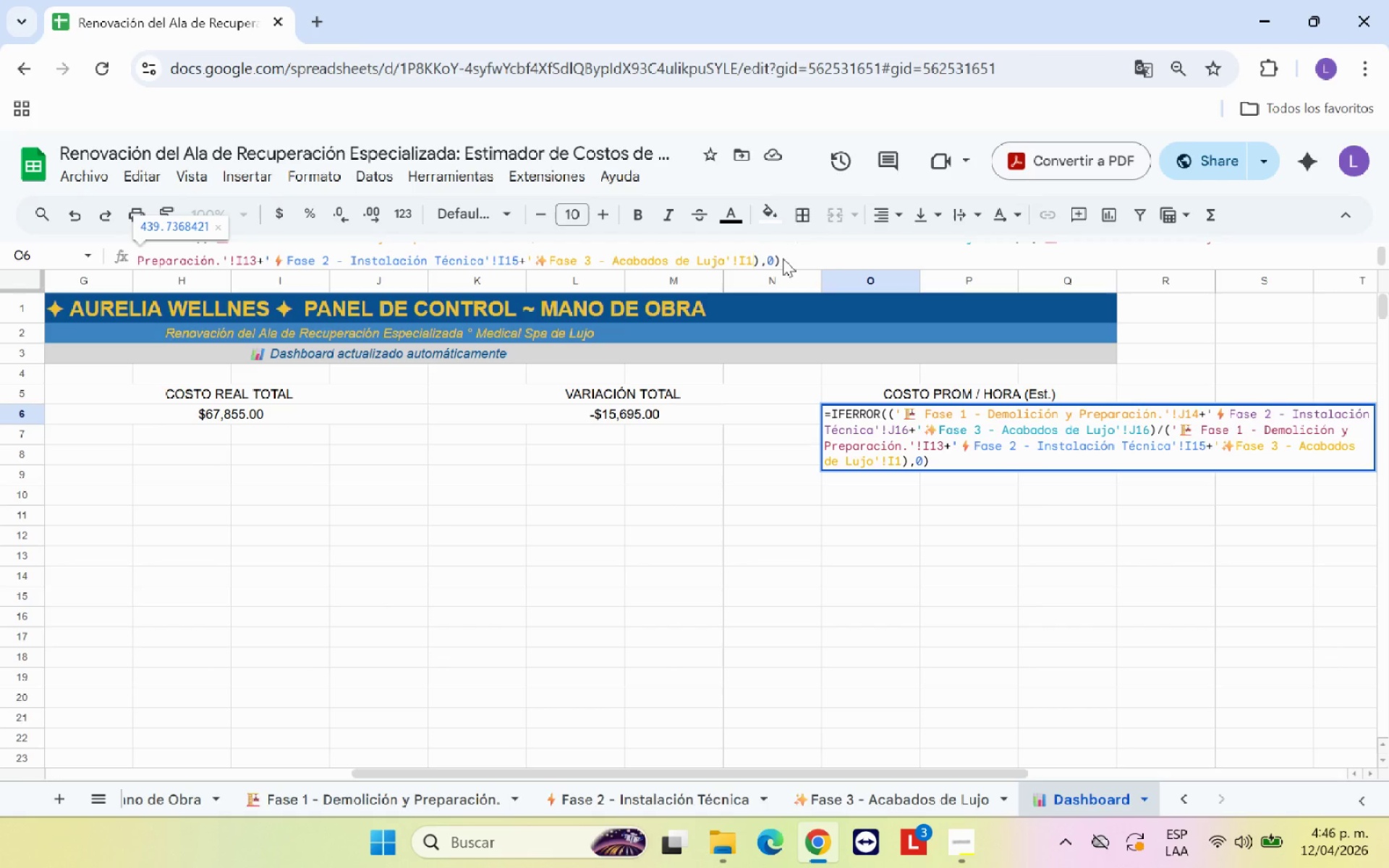 
key(6)
 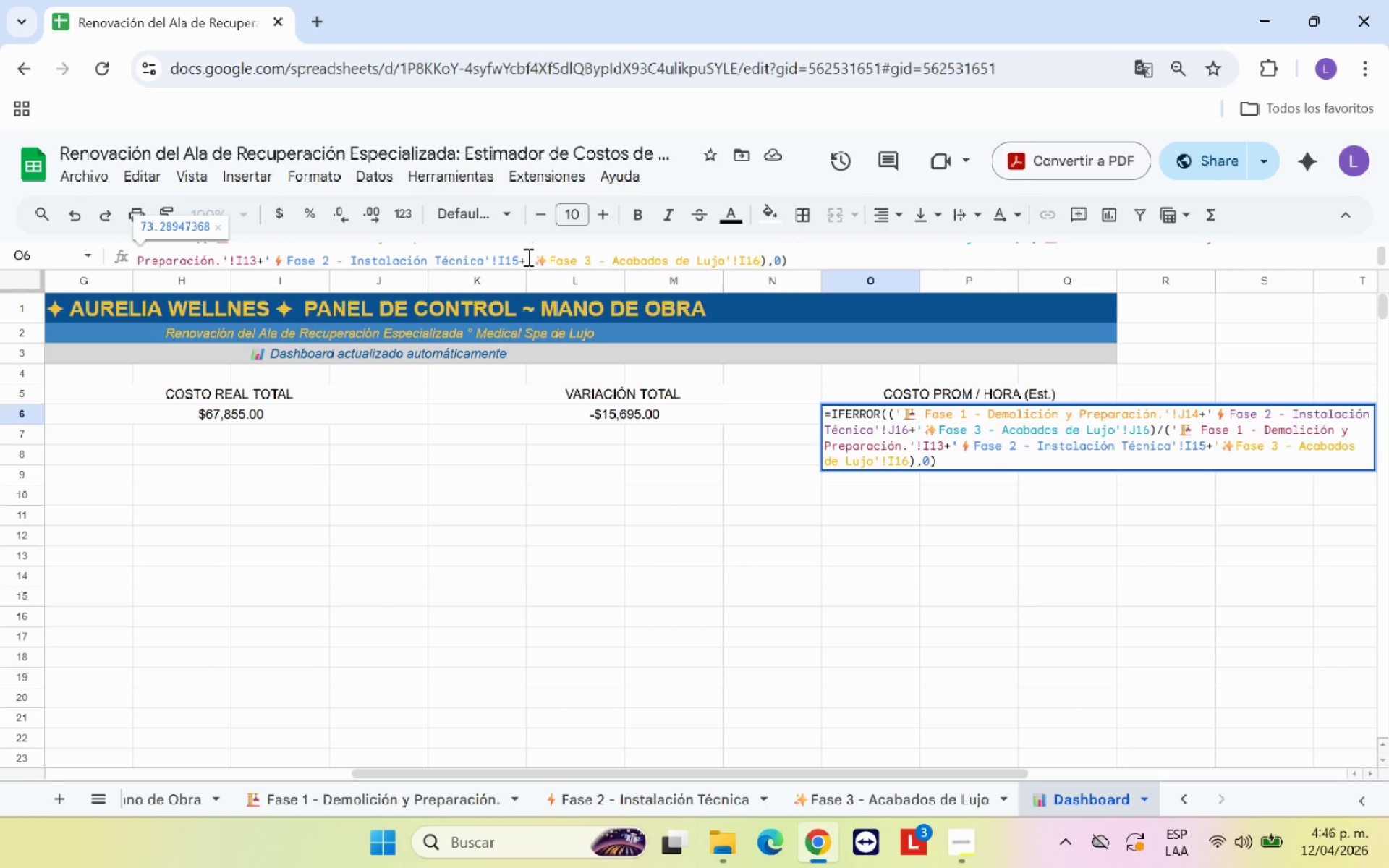 
left_click([519, 257])
 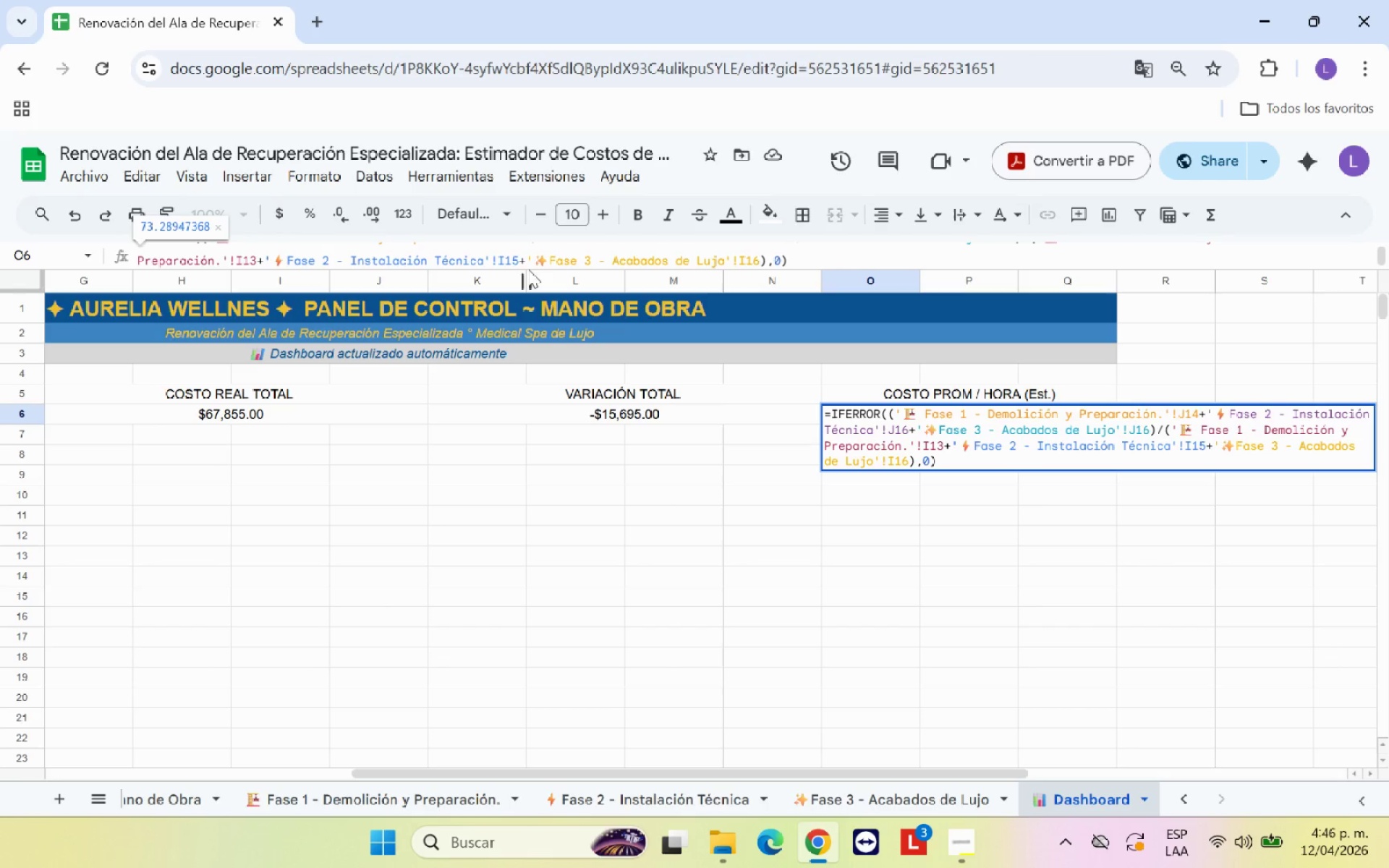 
key(Backspace)
 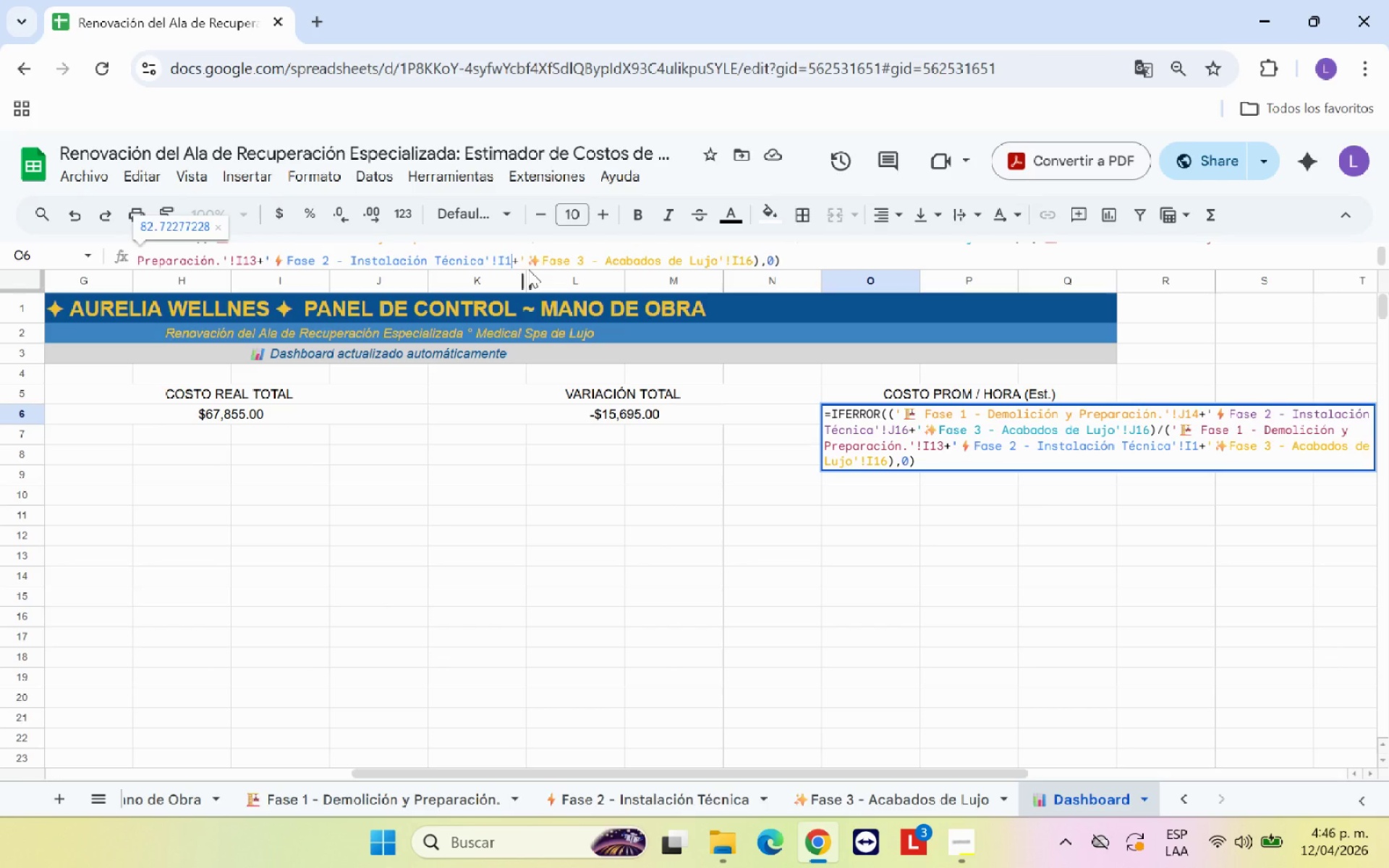 
key(6)
 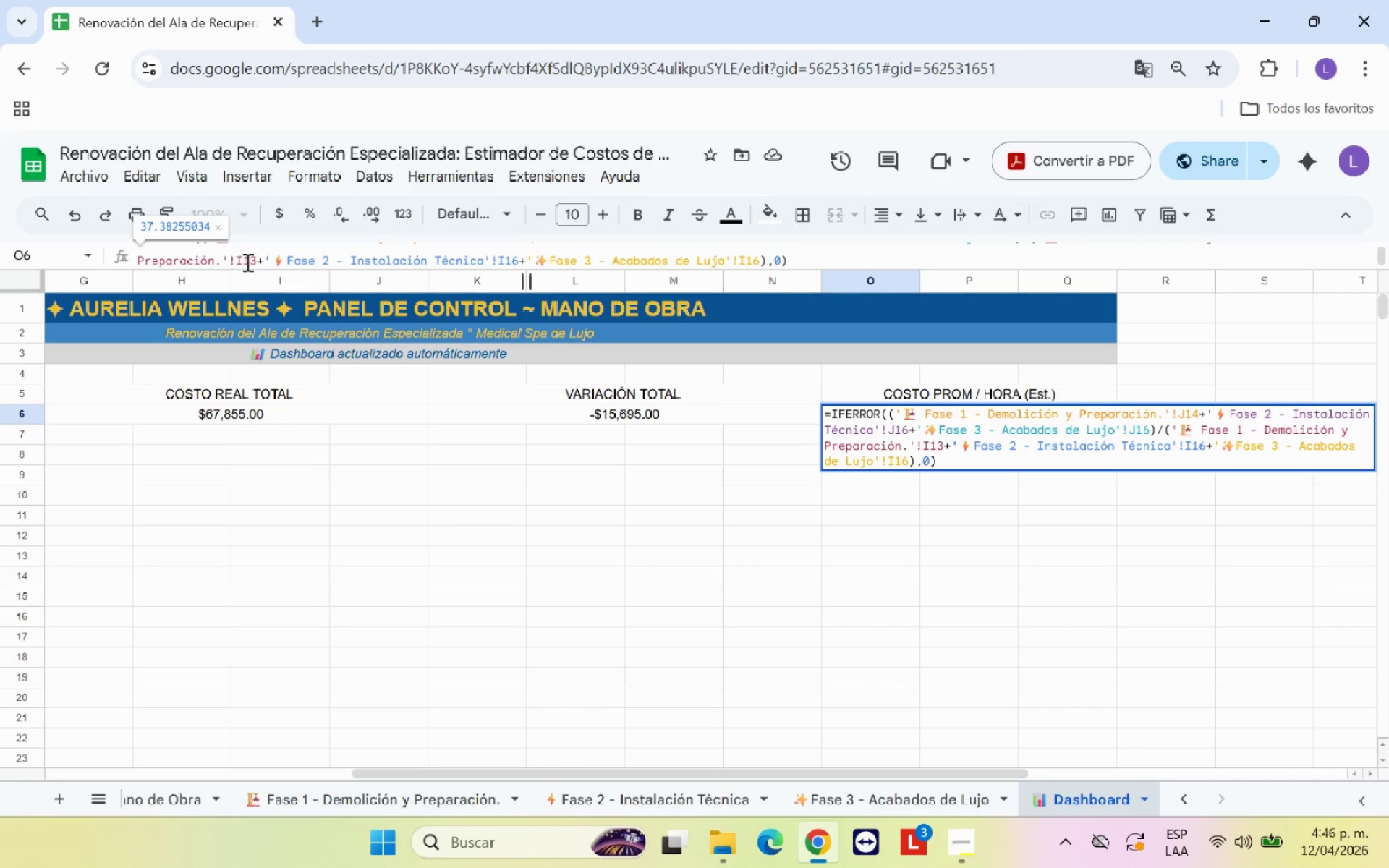 
left_click([255, 260])
 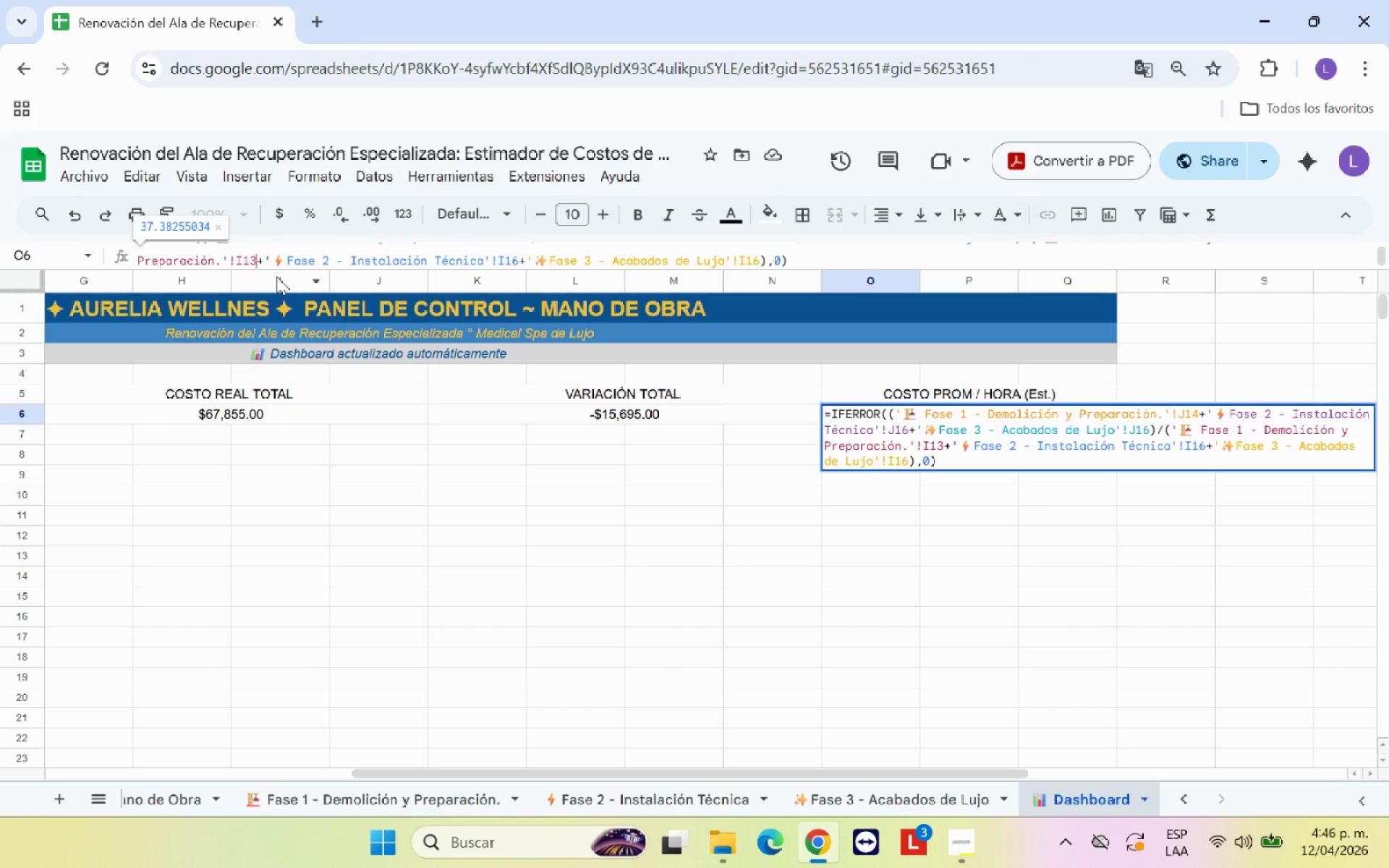 
key(Backspace)
 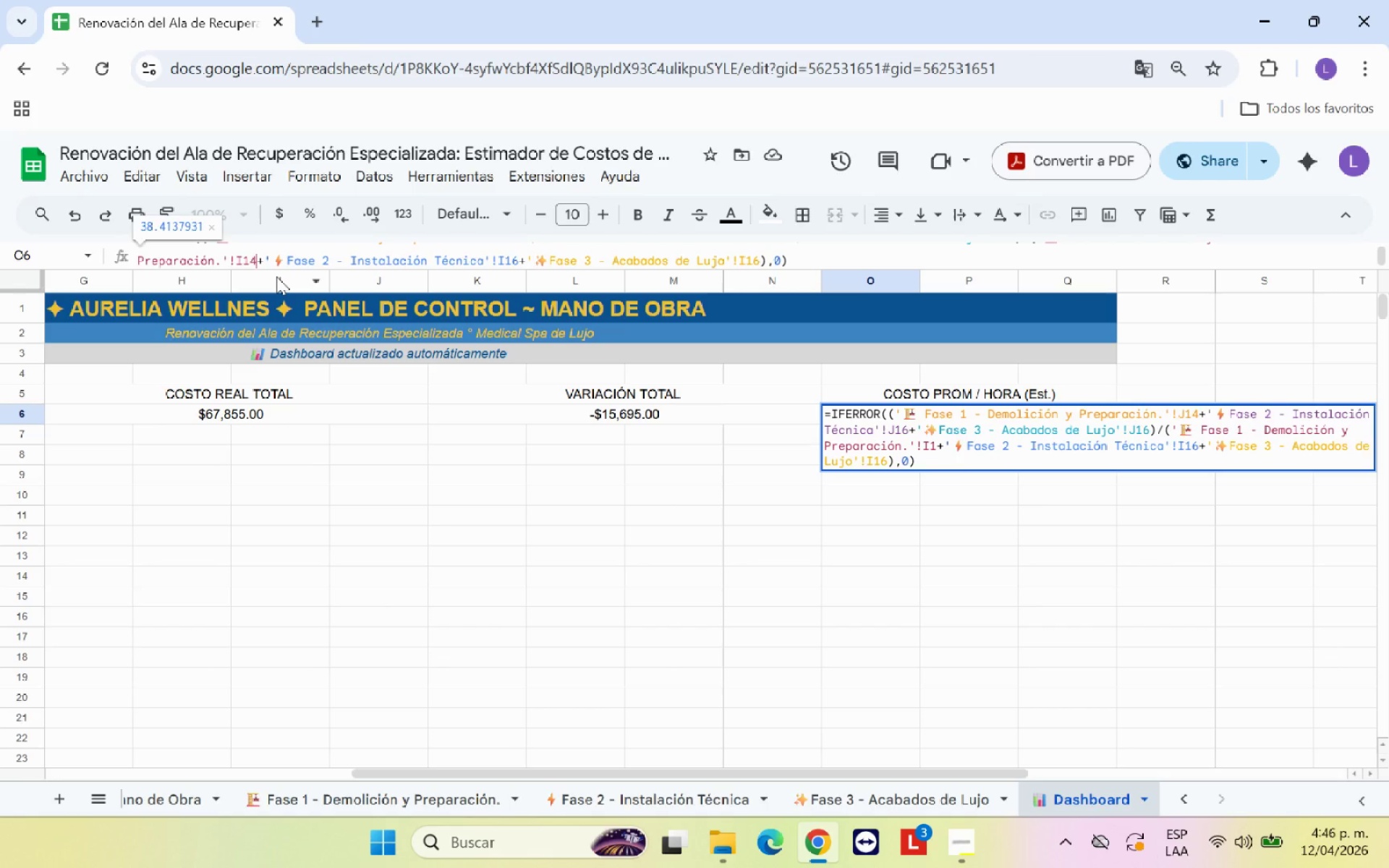 
key(4)
 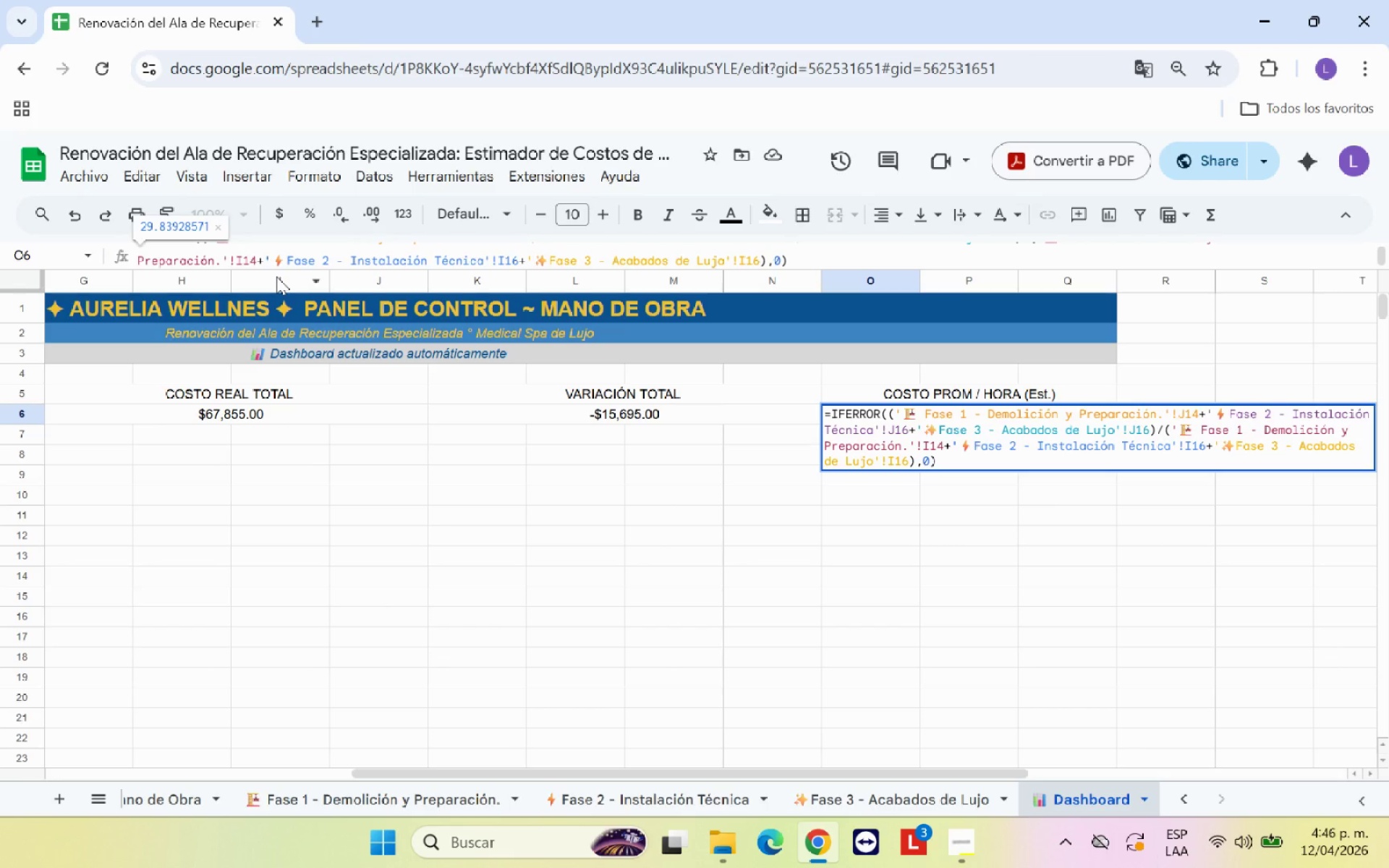 
key(Enter)
 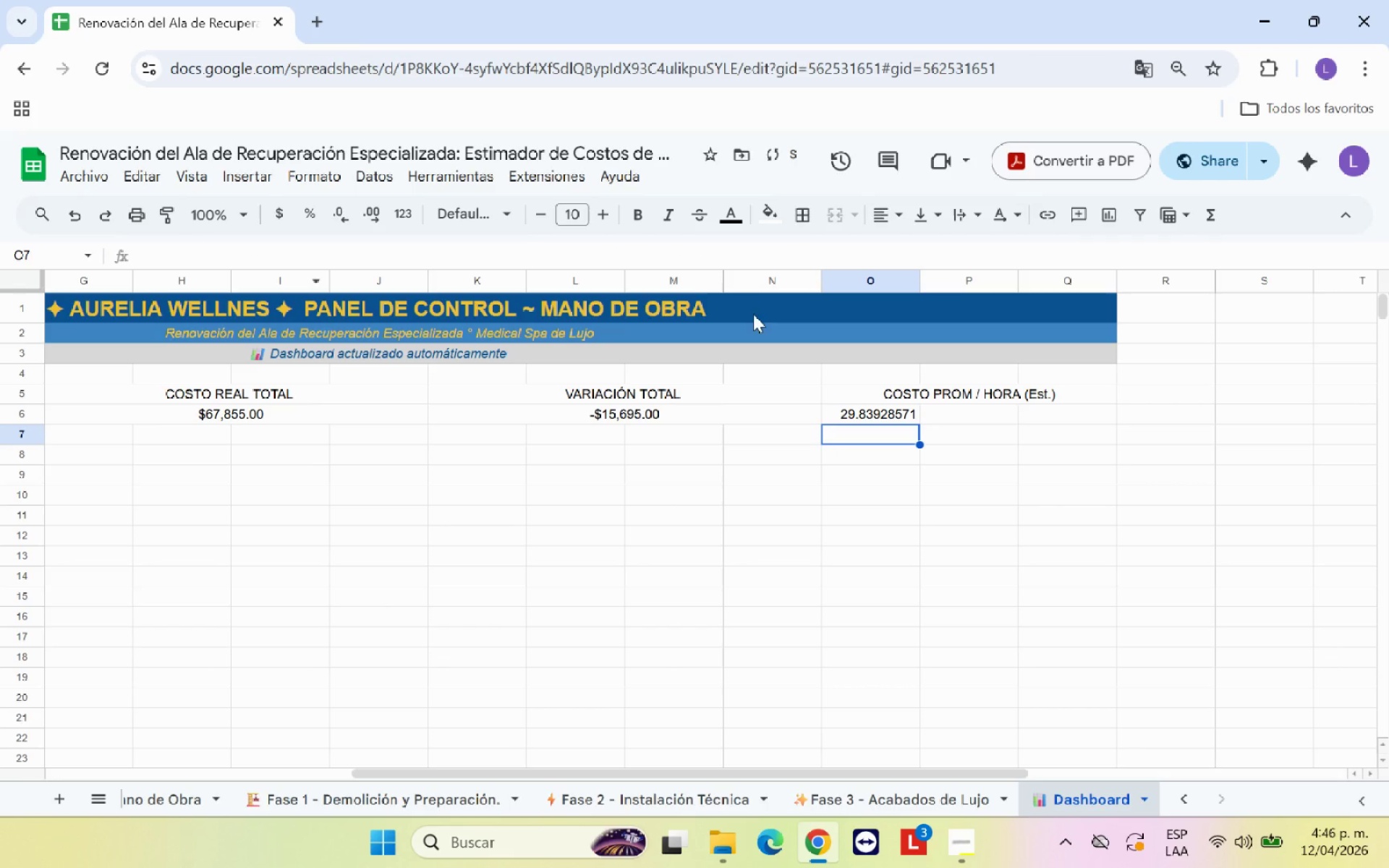 
left_click([883, 418])
 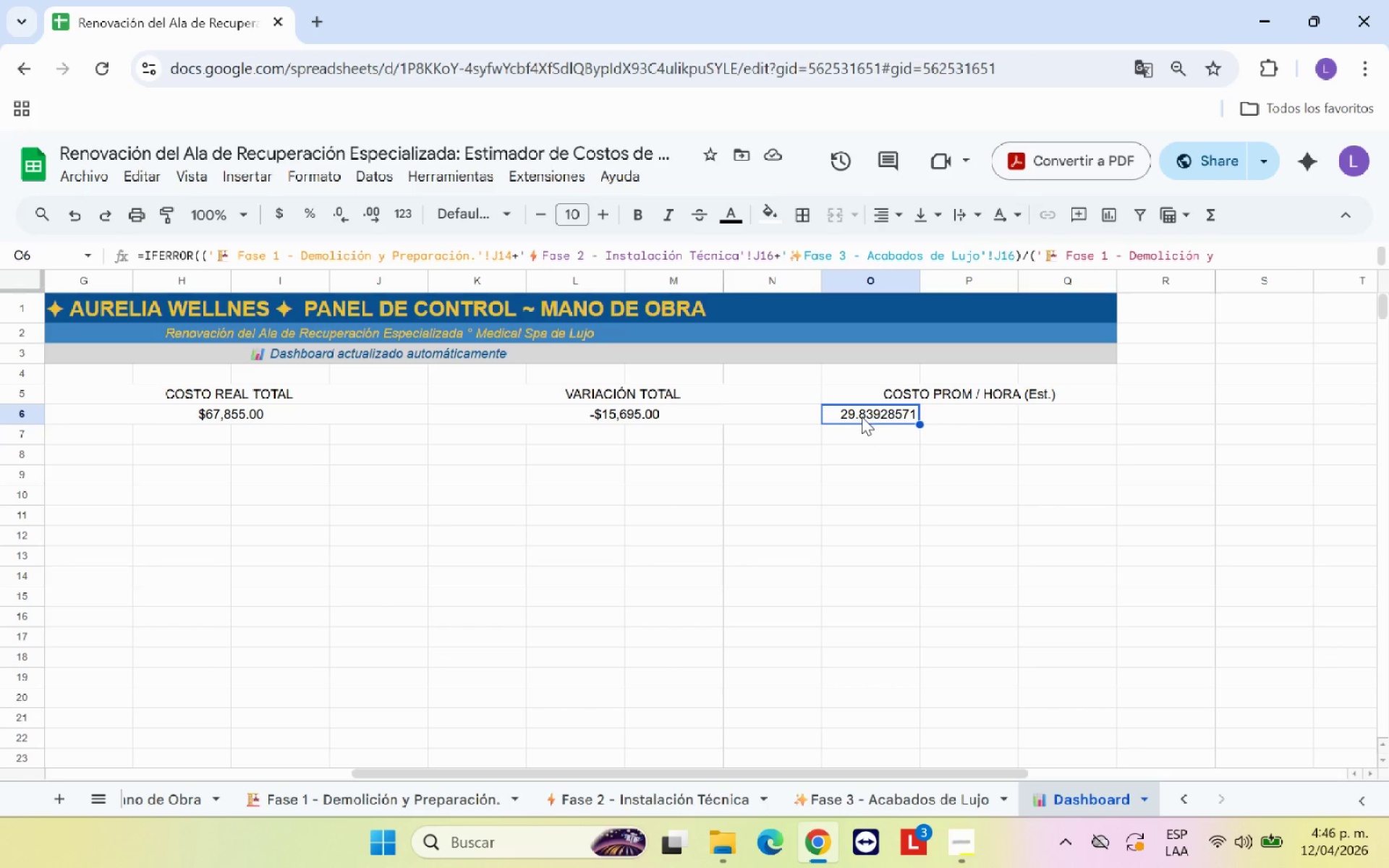 
left_click([870, 800])
 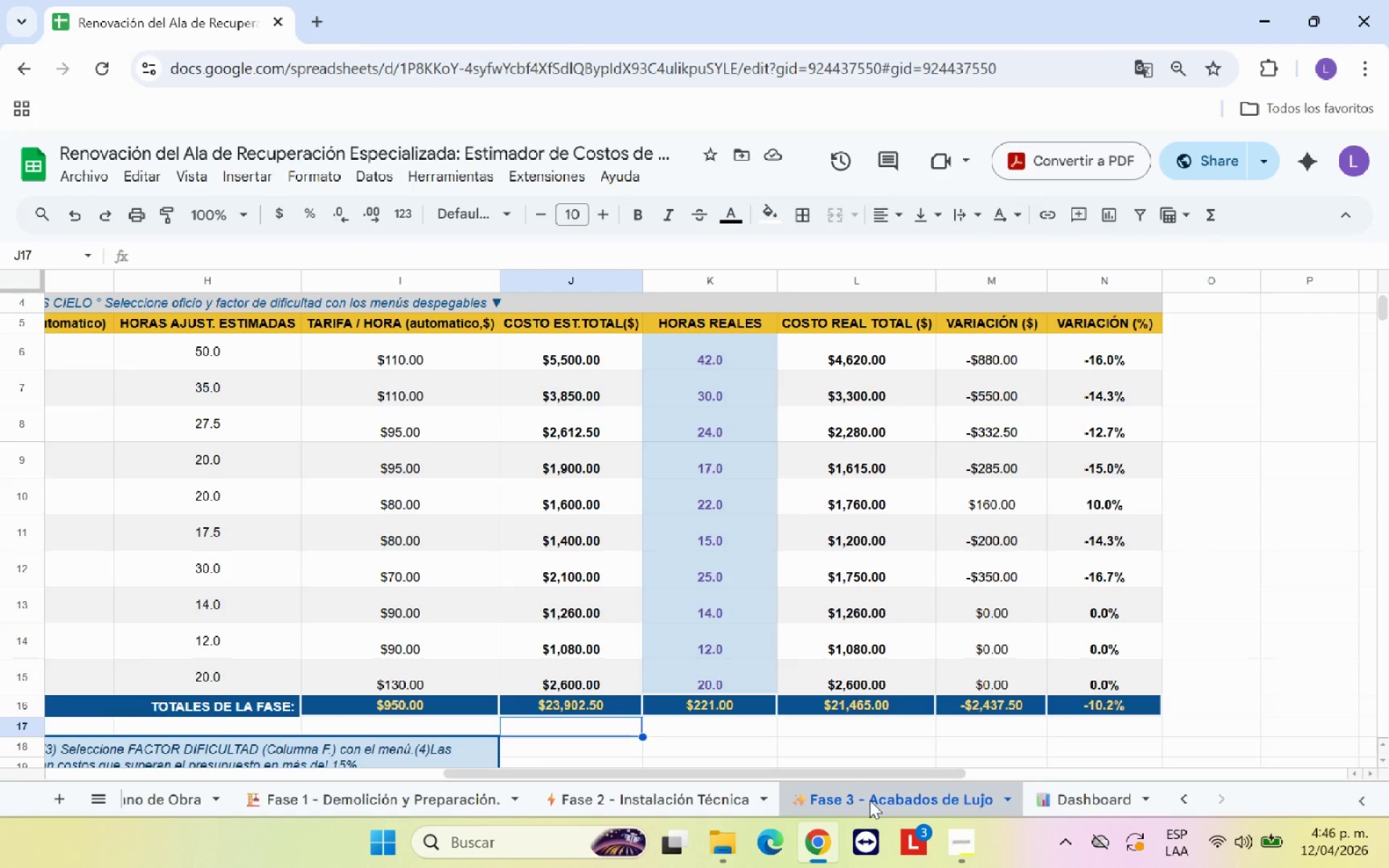 
left_click([709, 800])
 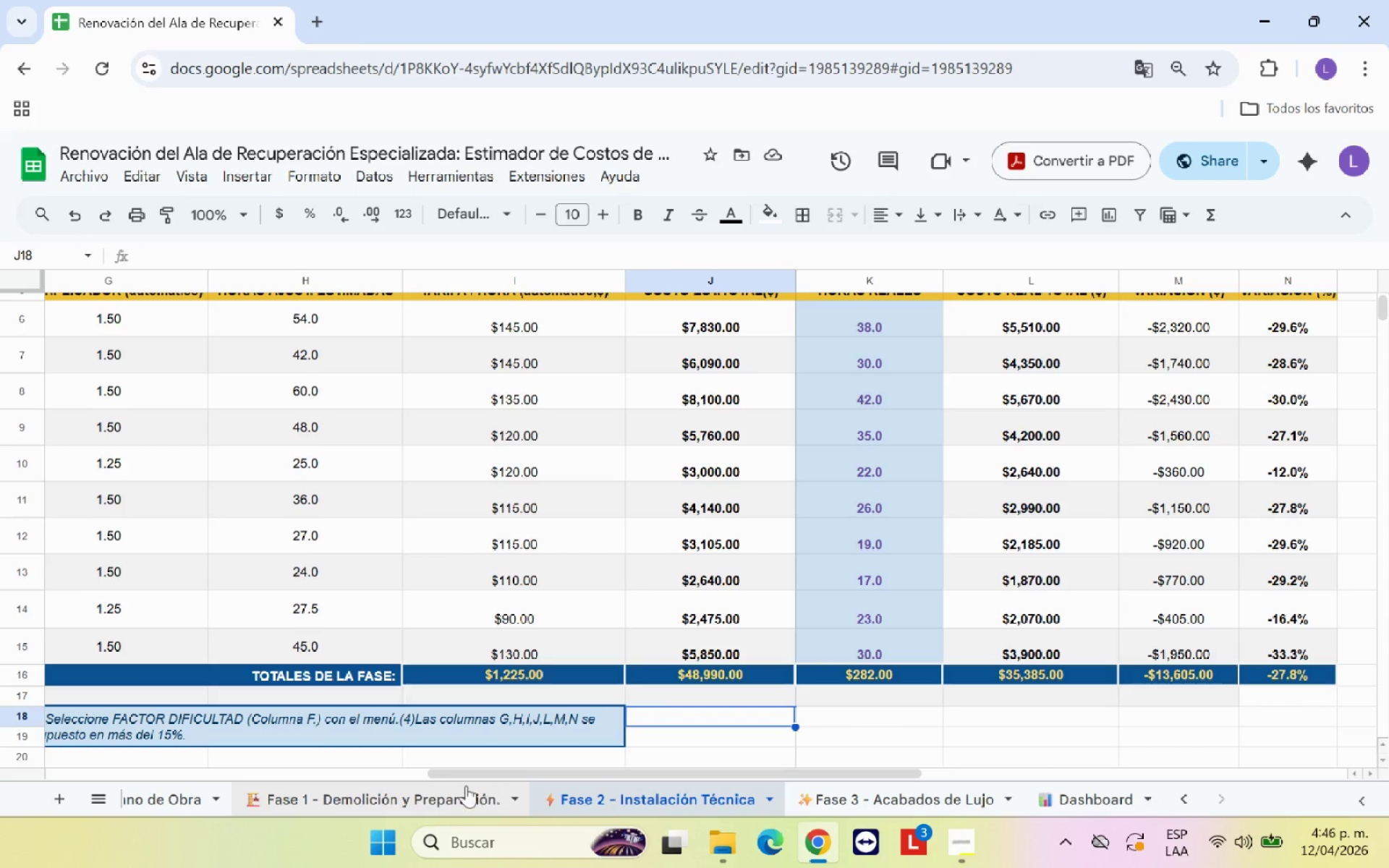 
left_click([459, 793])
 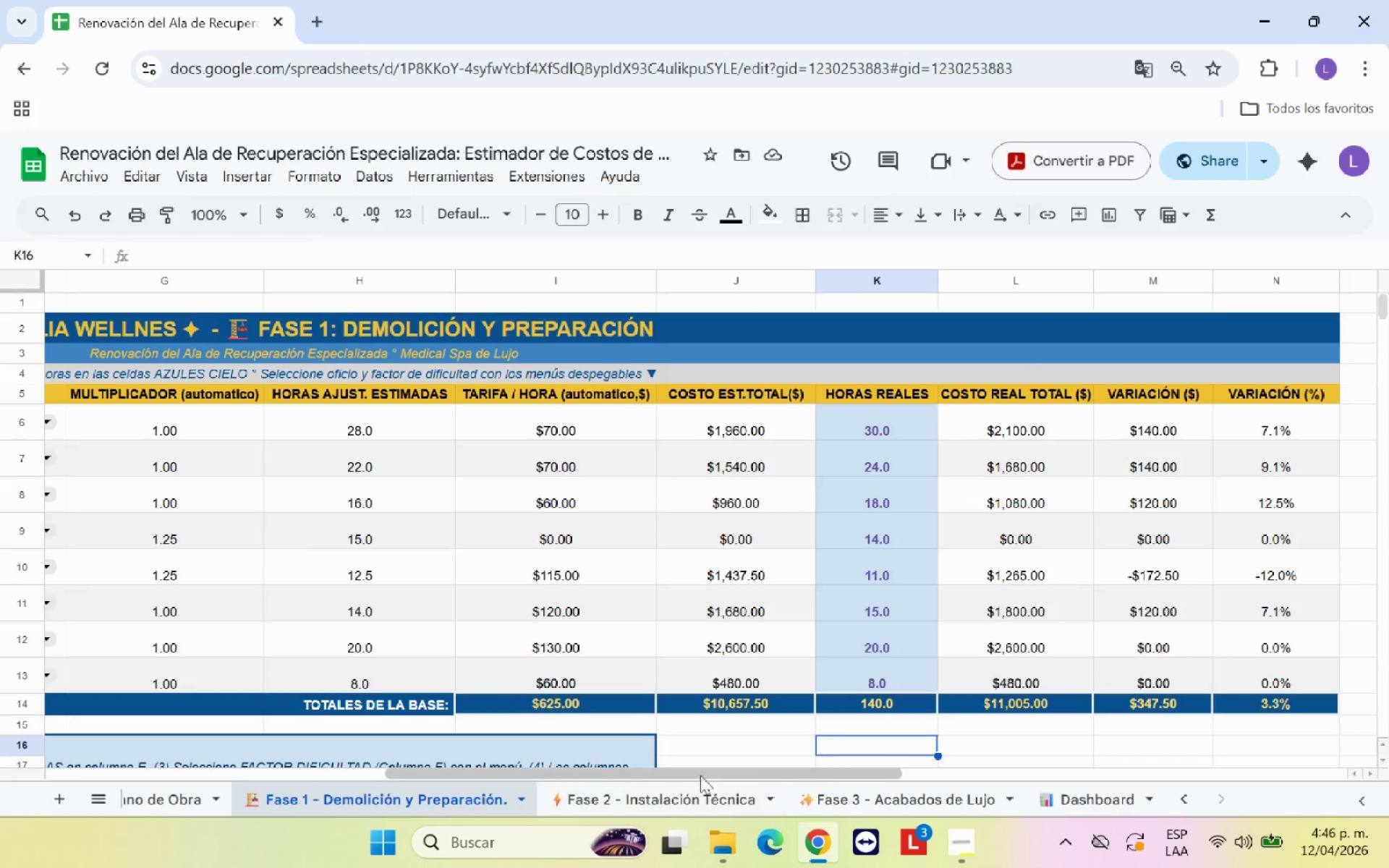 
left_click([1055, 799])
 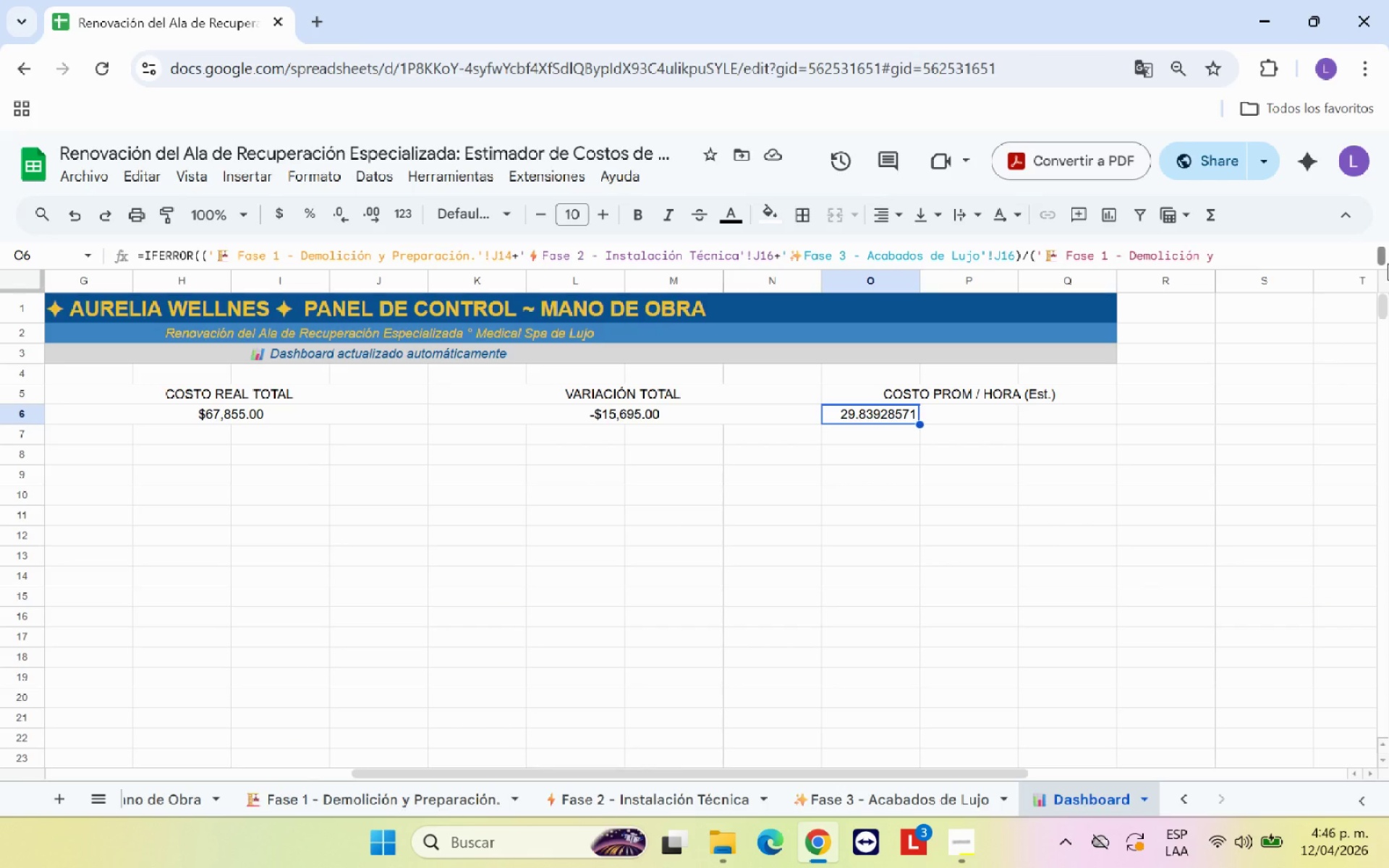 
left_click_drag(start_coordinate=[1380, 257], to_coordinate=[1380, 273])
 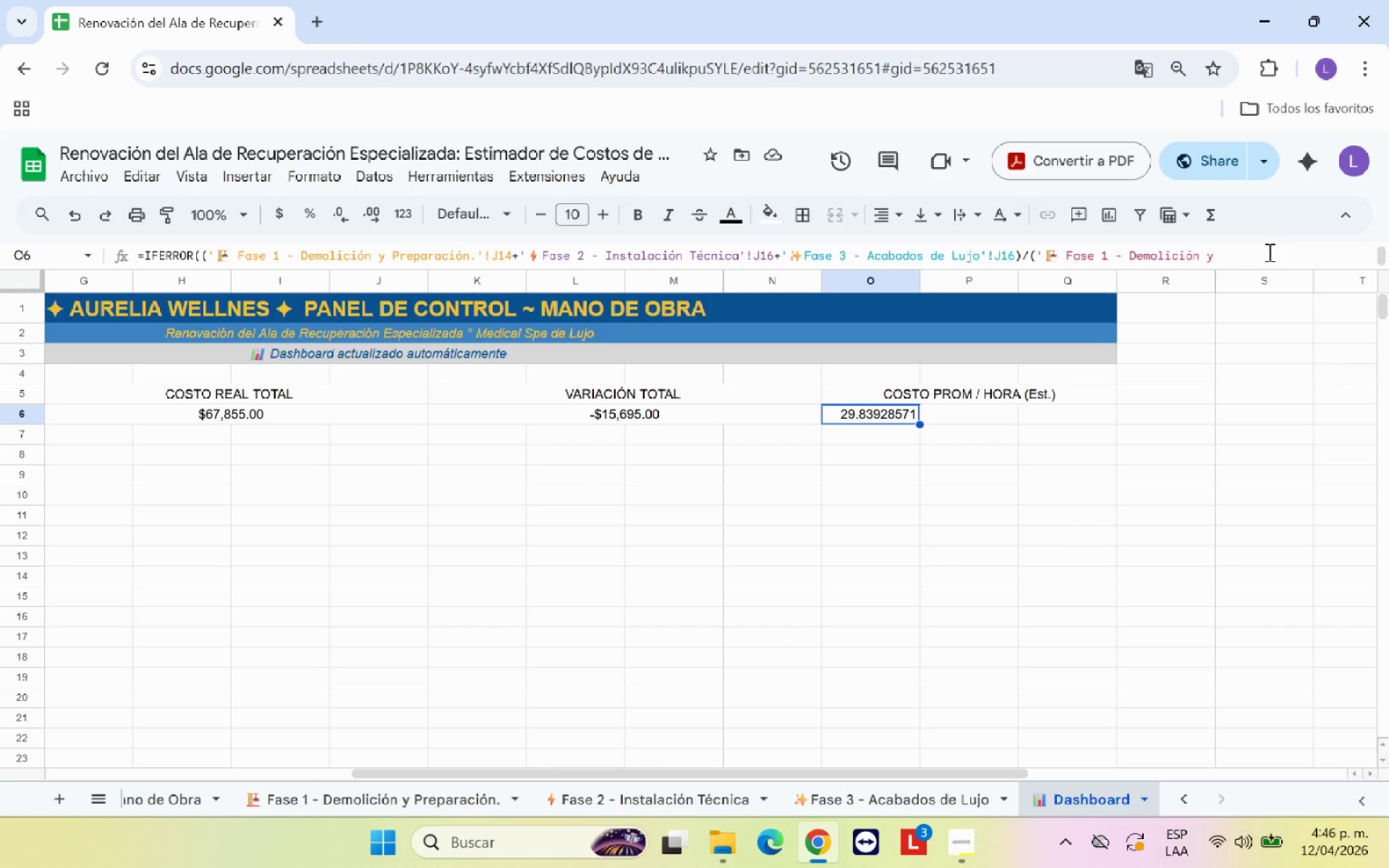 
left_click([1265, 252])
 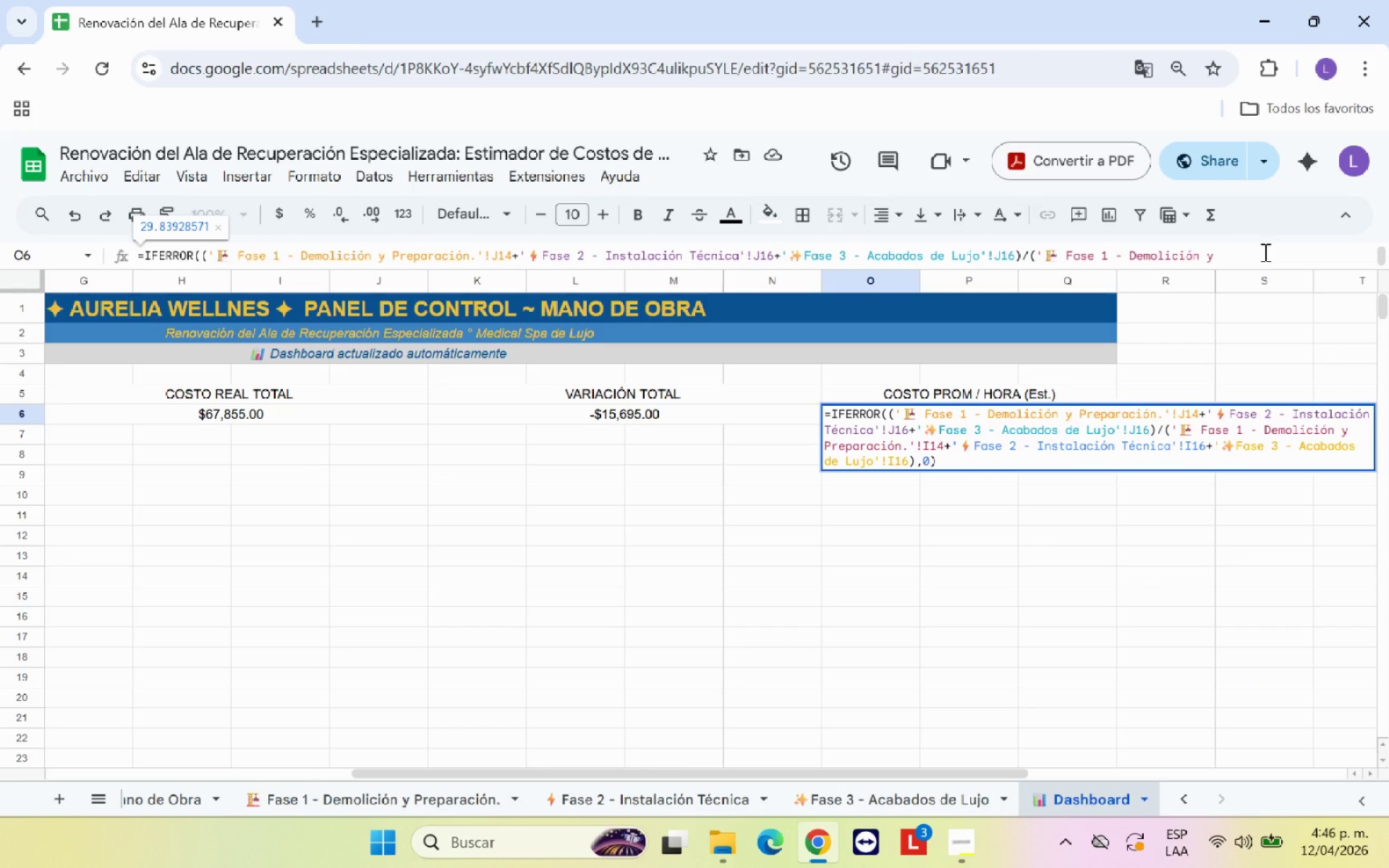 
wait(6.78)
 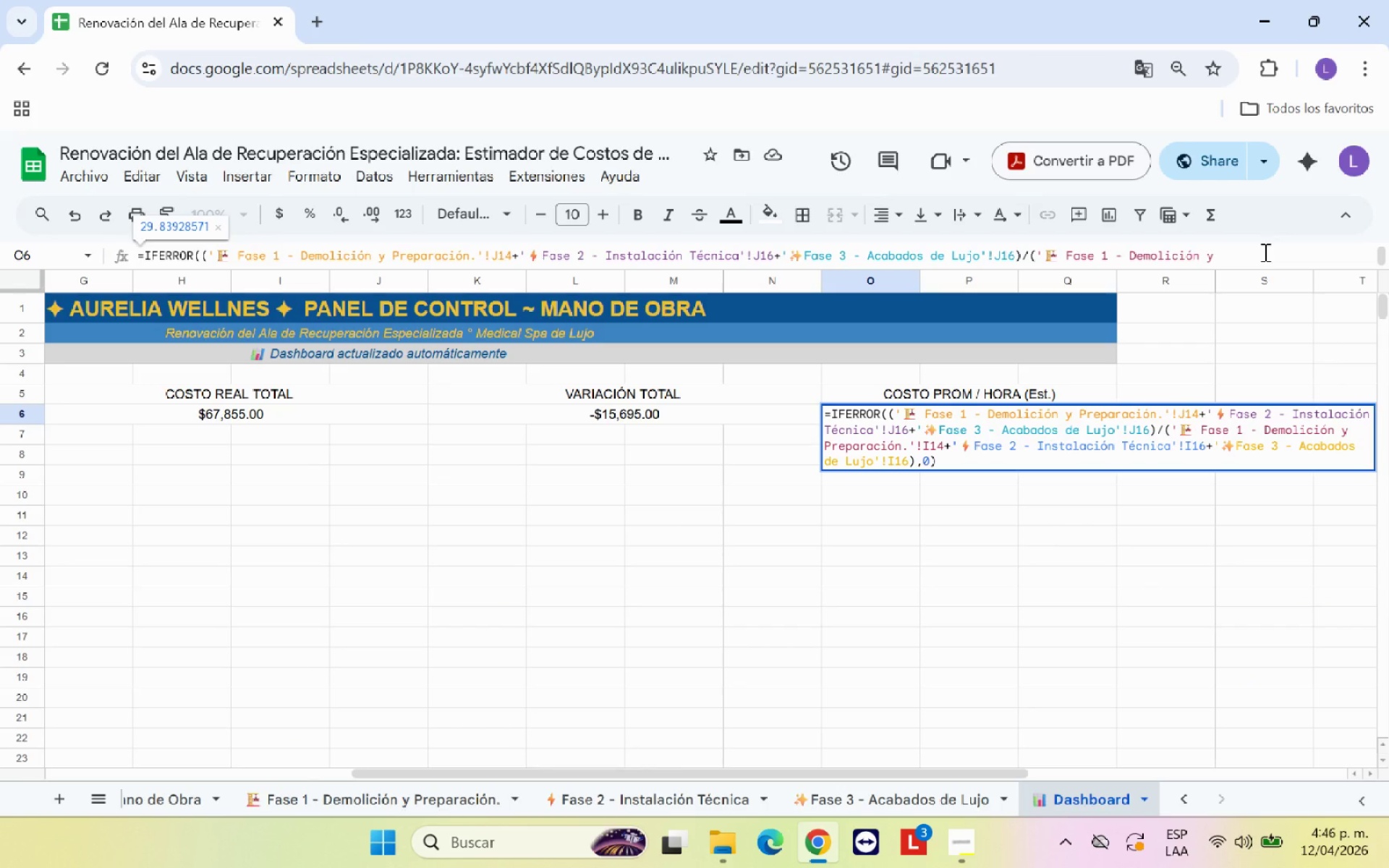 
key(Enter)
 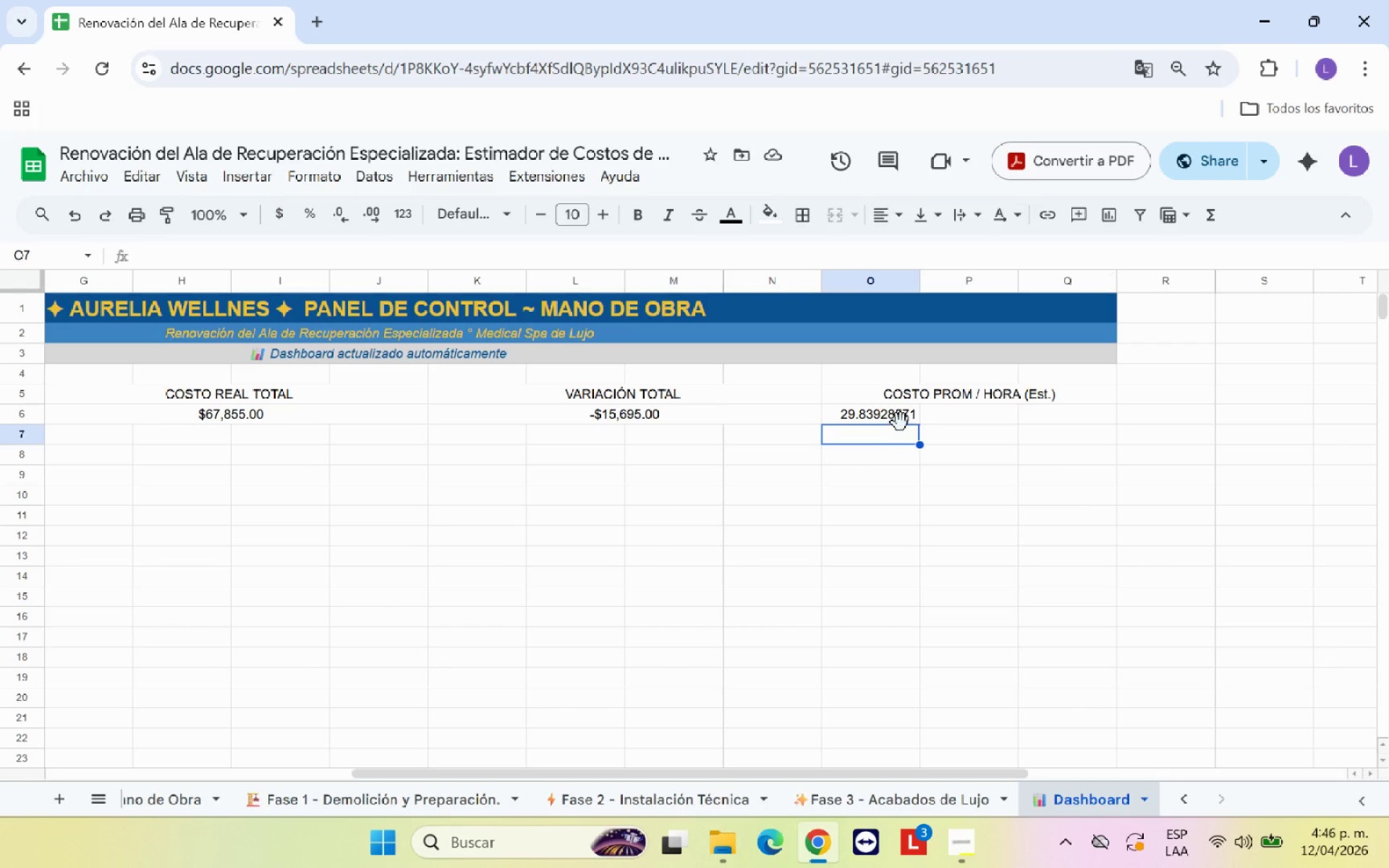 
left_click_drag(start_coordinate=[899, 412], to_coordinate=[1061, 418])
 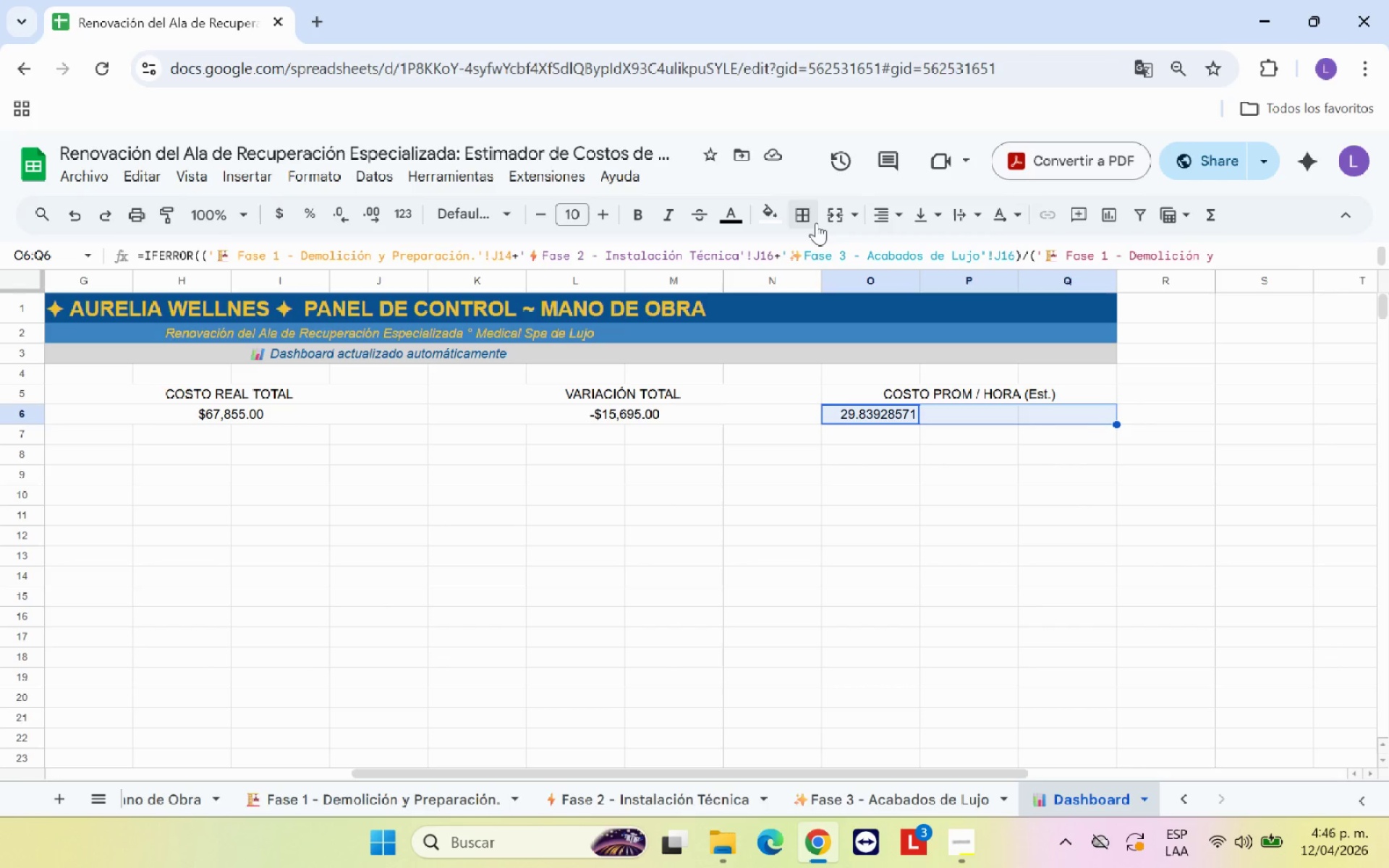 
left_click([834, 218])
 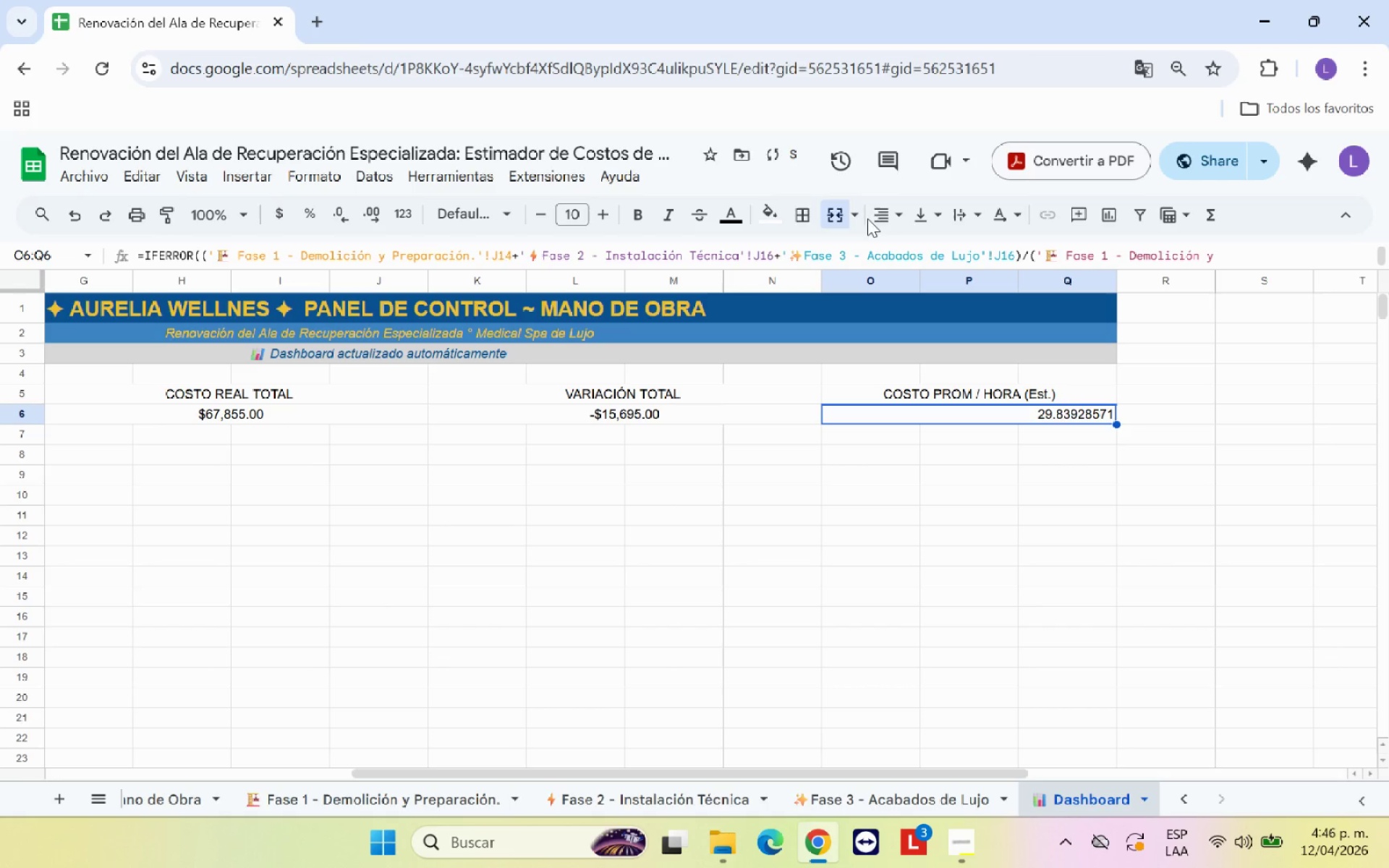 
left_click([883, 218])
 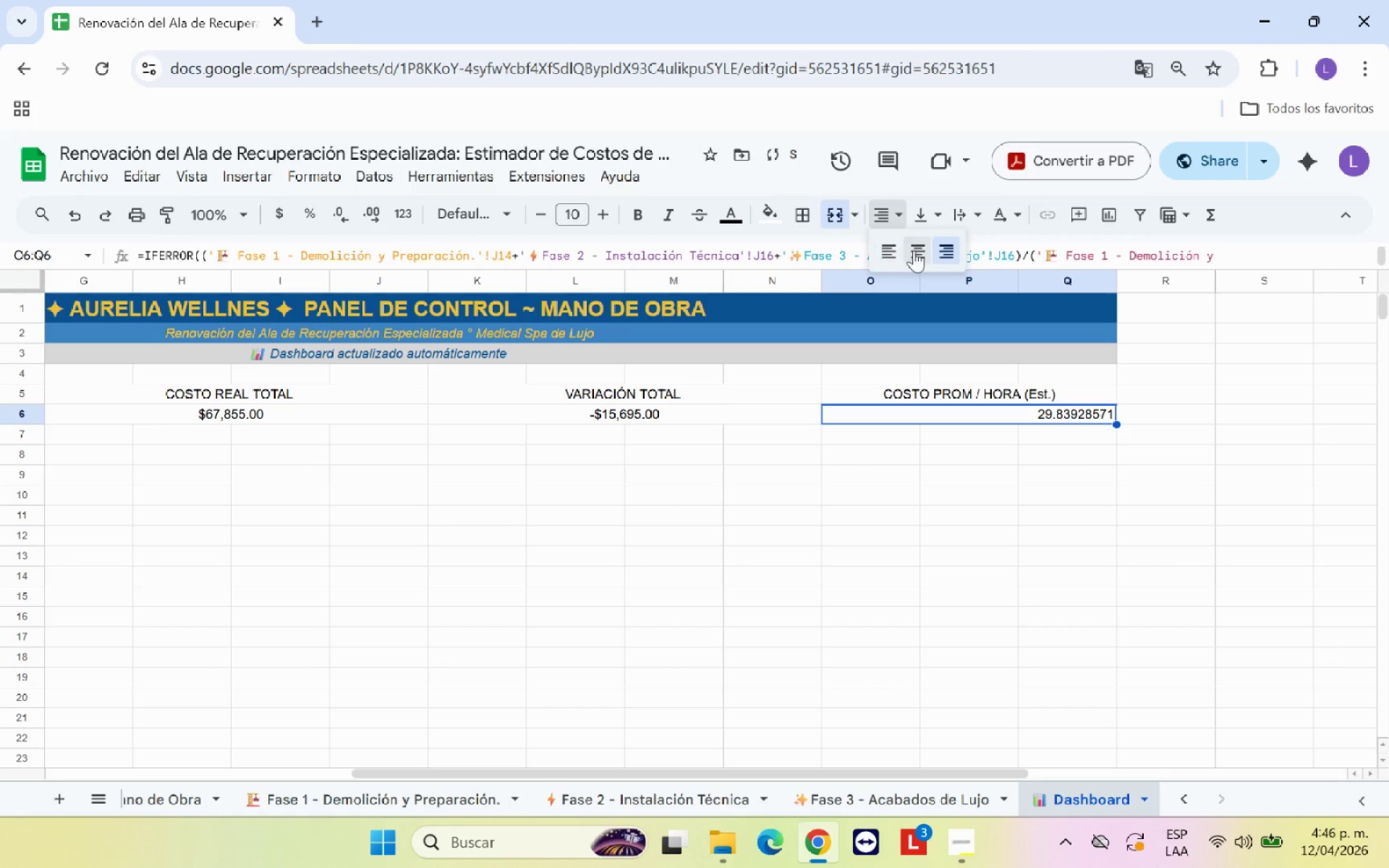 
left_click([920, 254])
 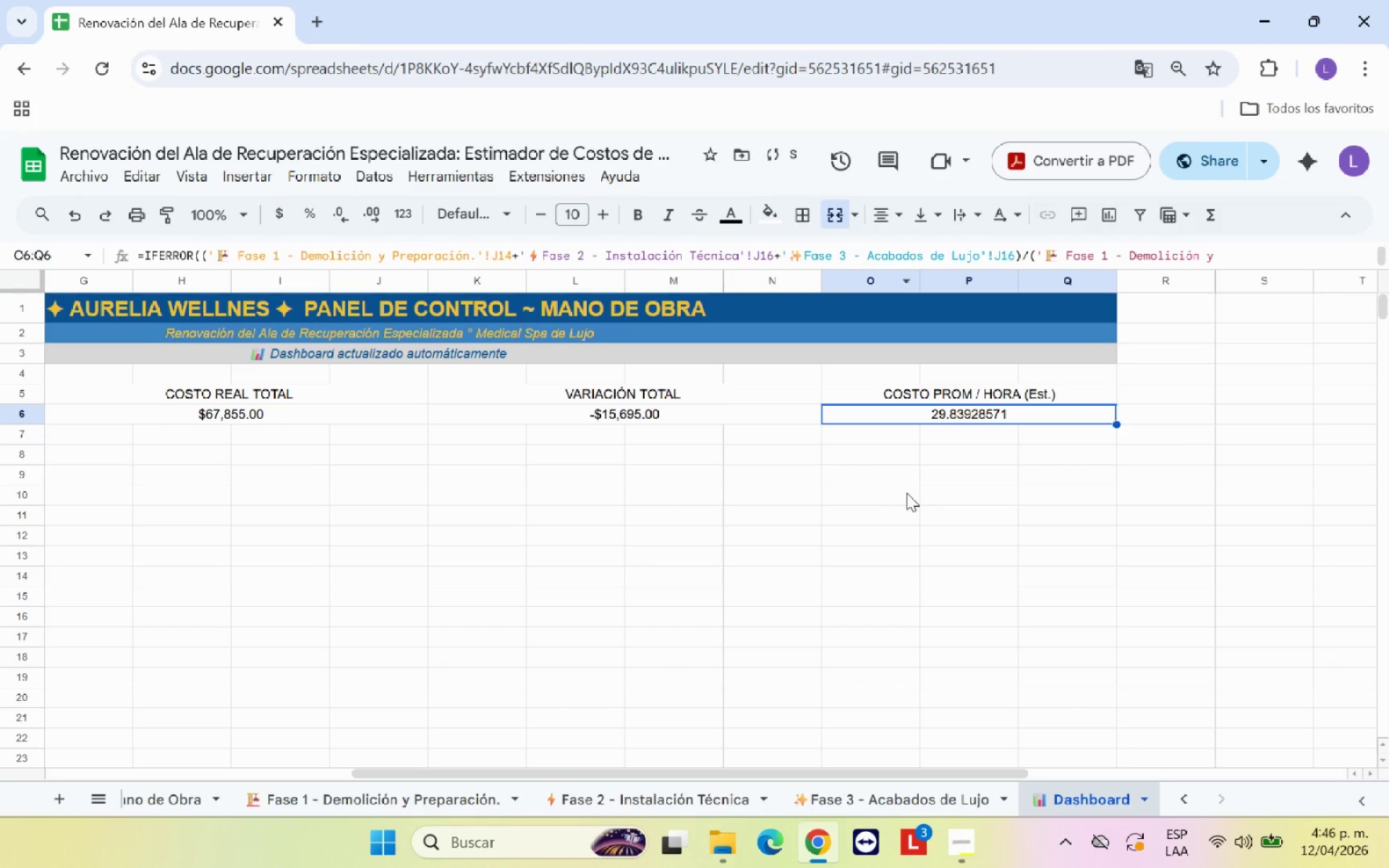 
left_click([916, 493])
 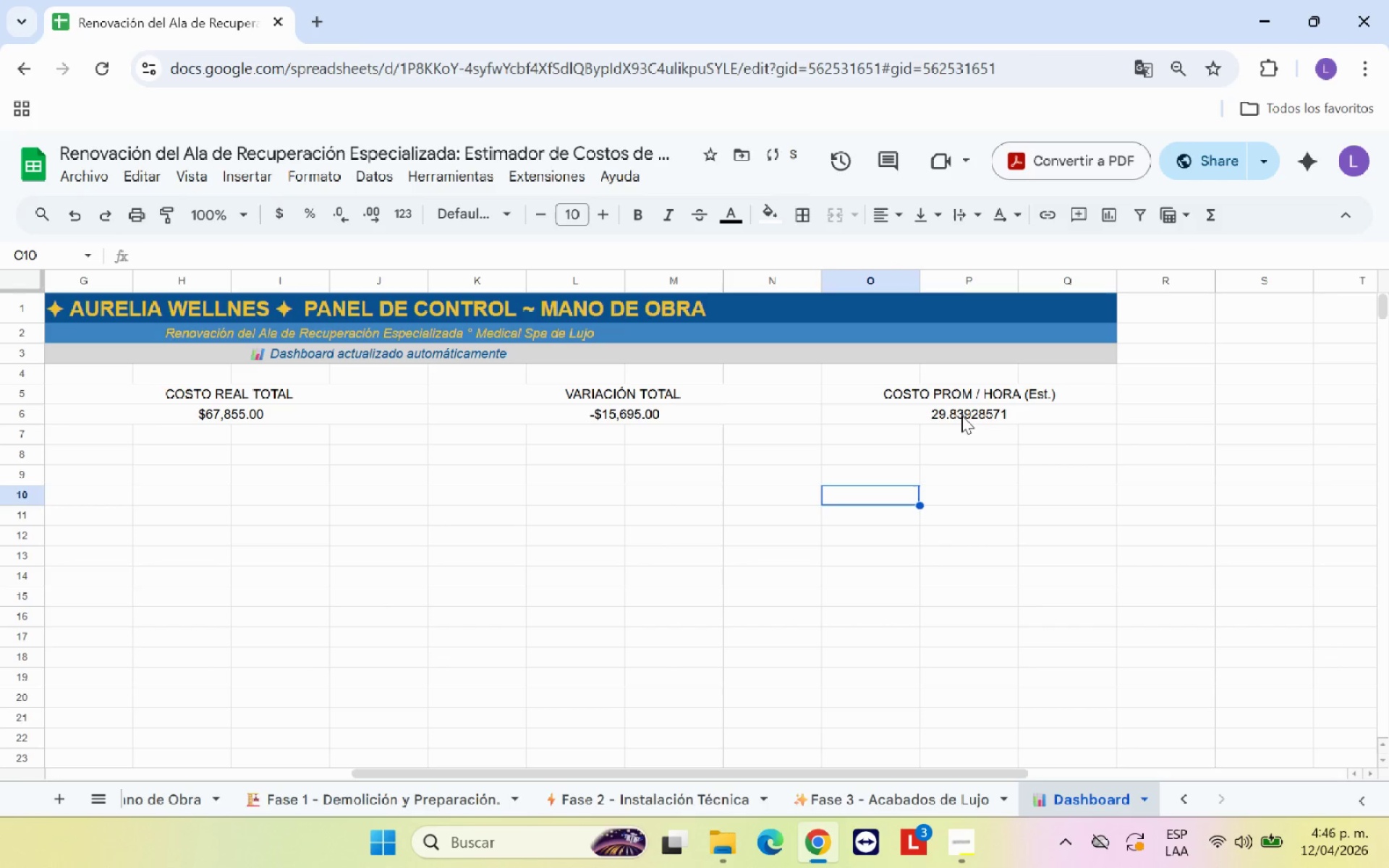 
left_click([961, 415])
 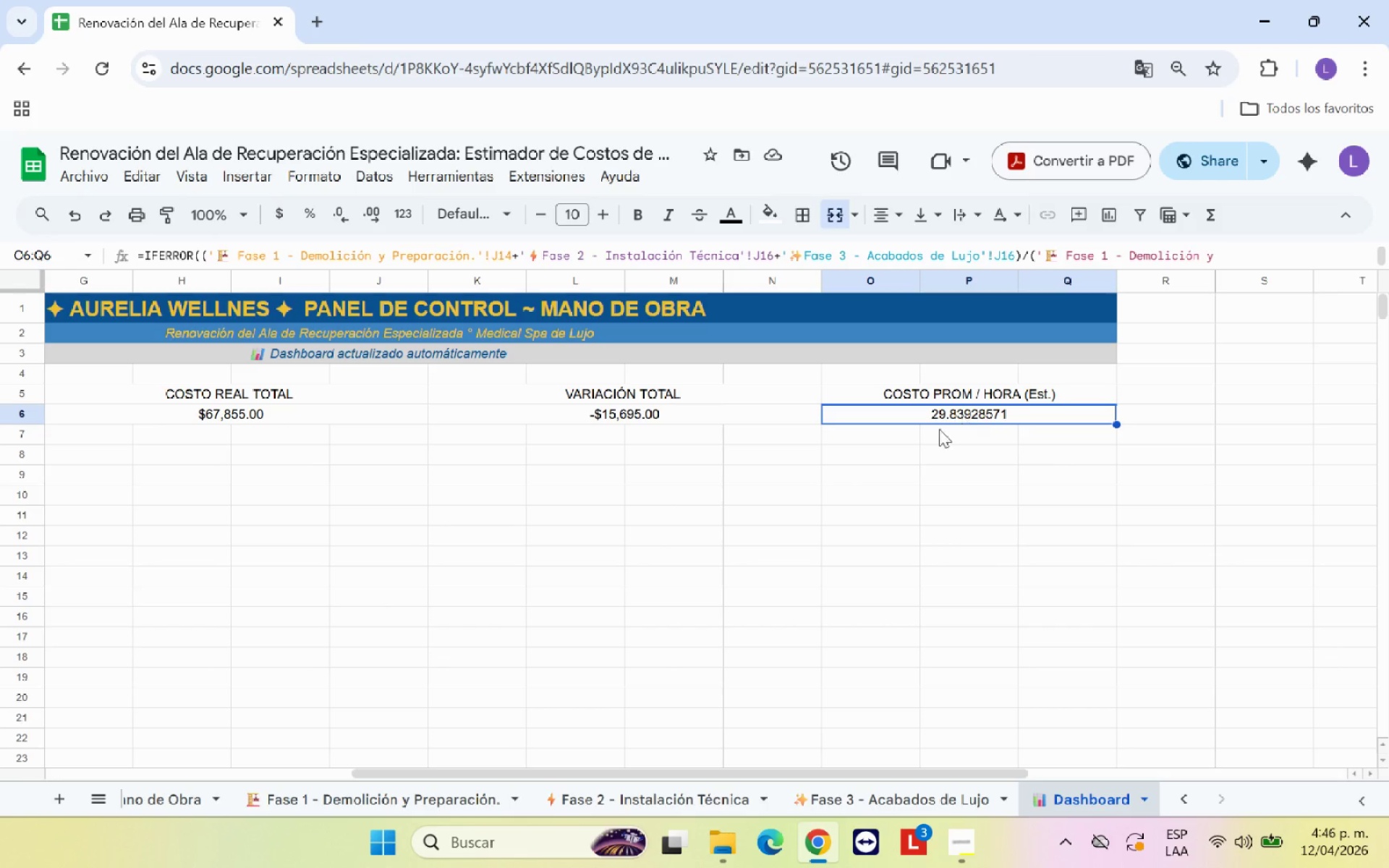 
left_click([400, 805])
 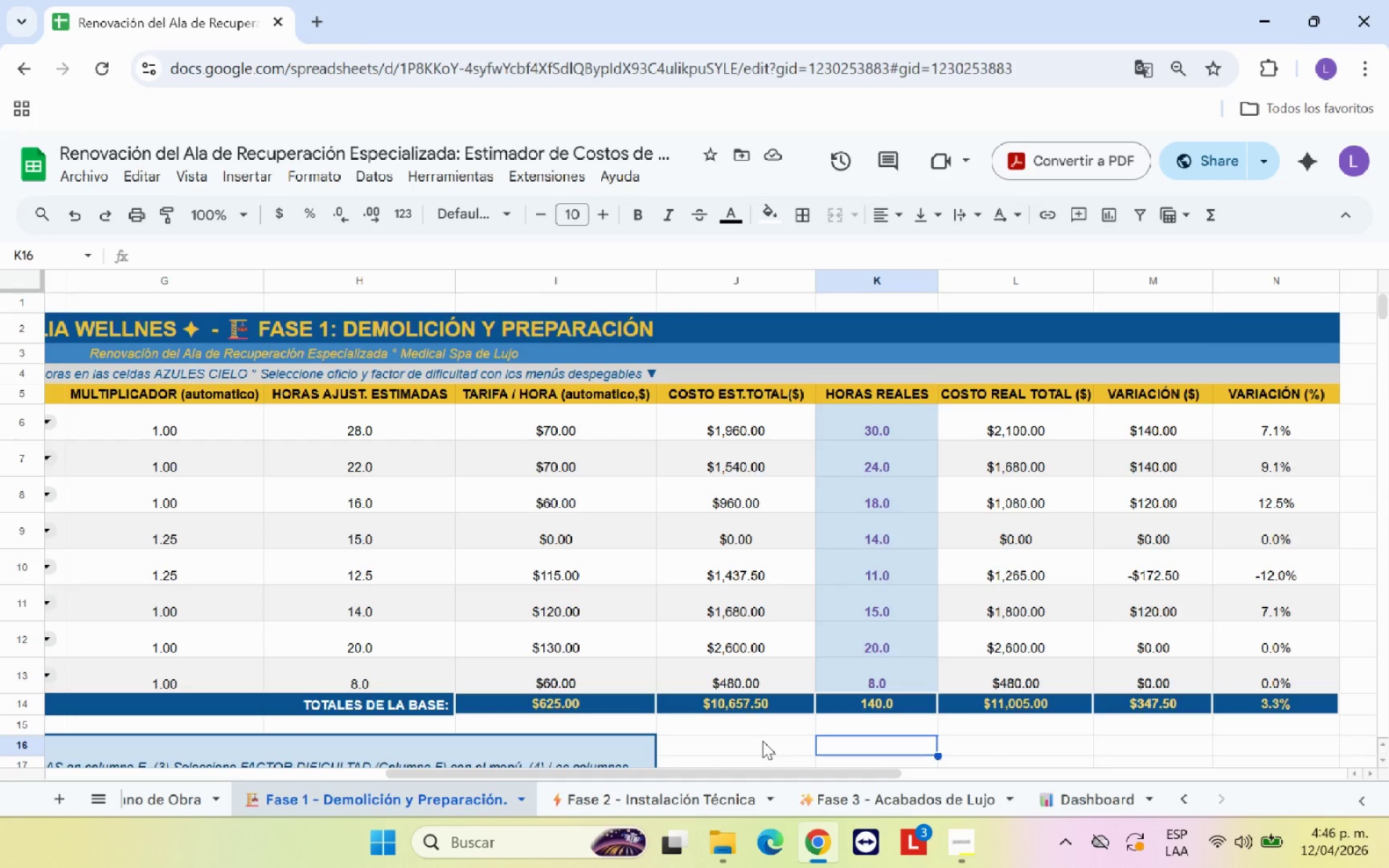 
wait(8.83)
 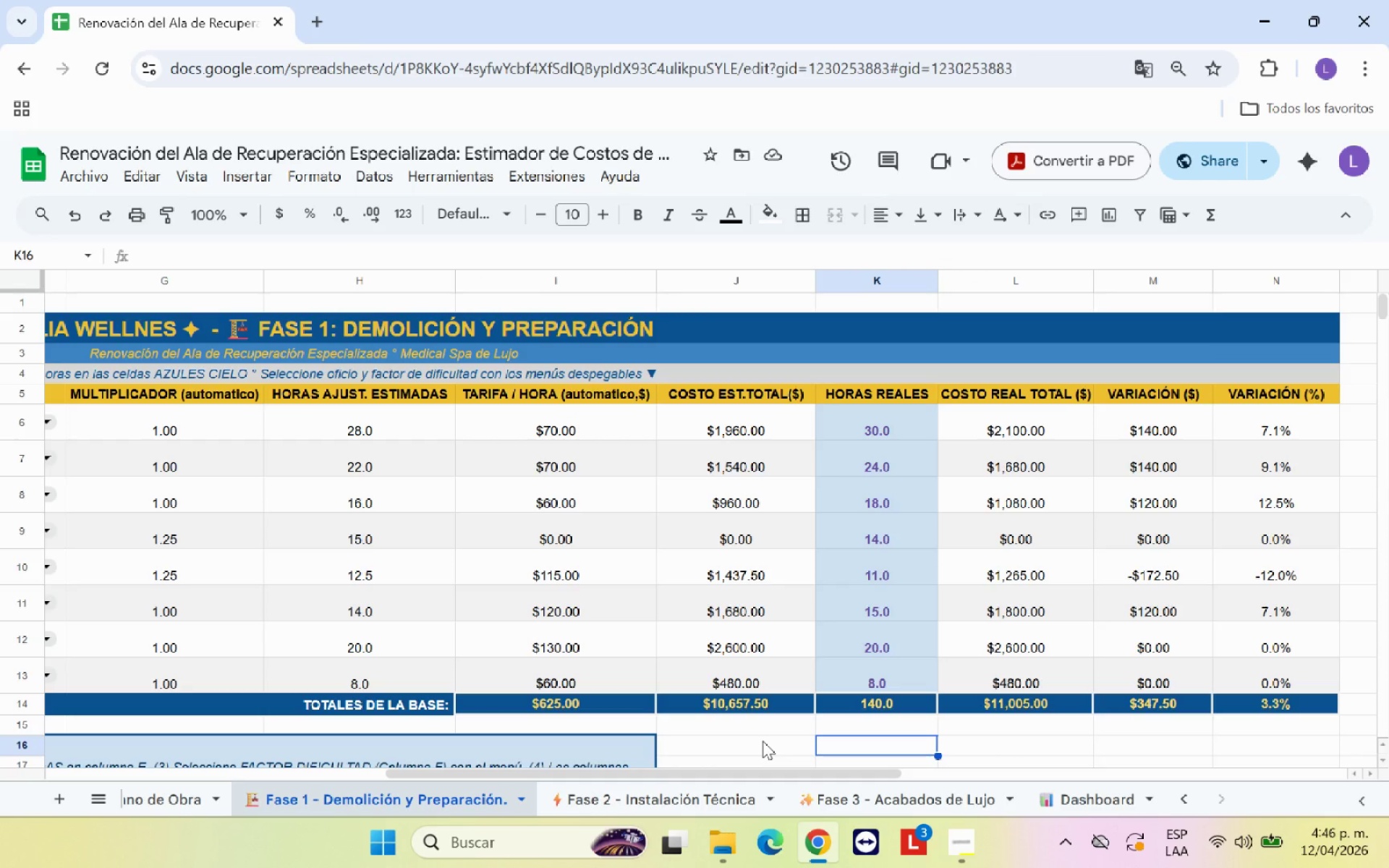 
left_click([763, 741])
 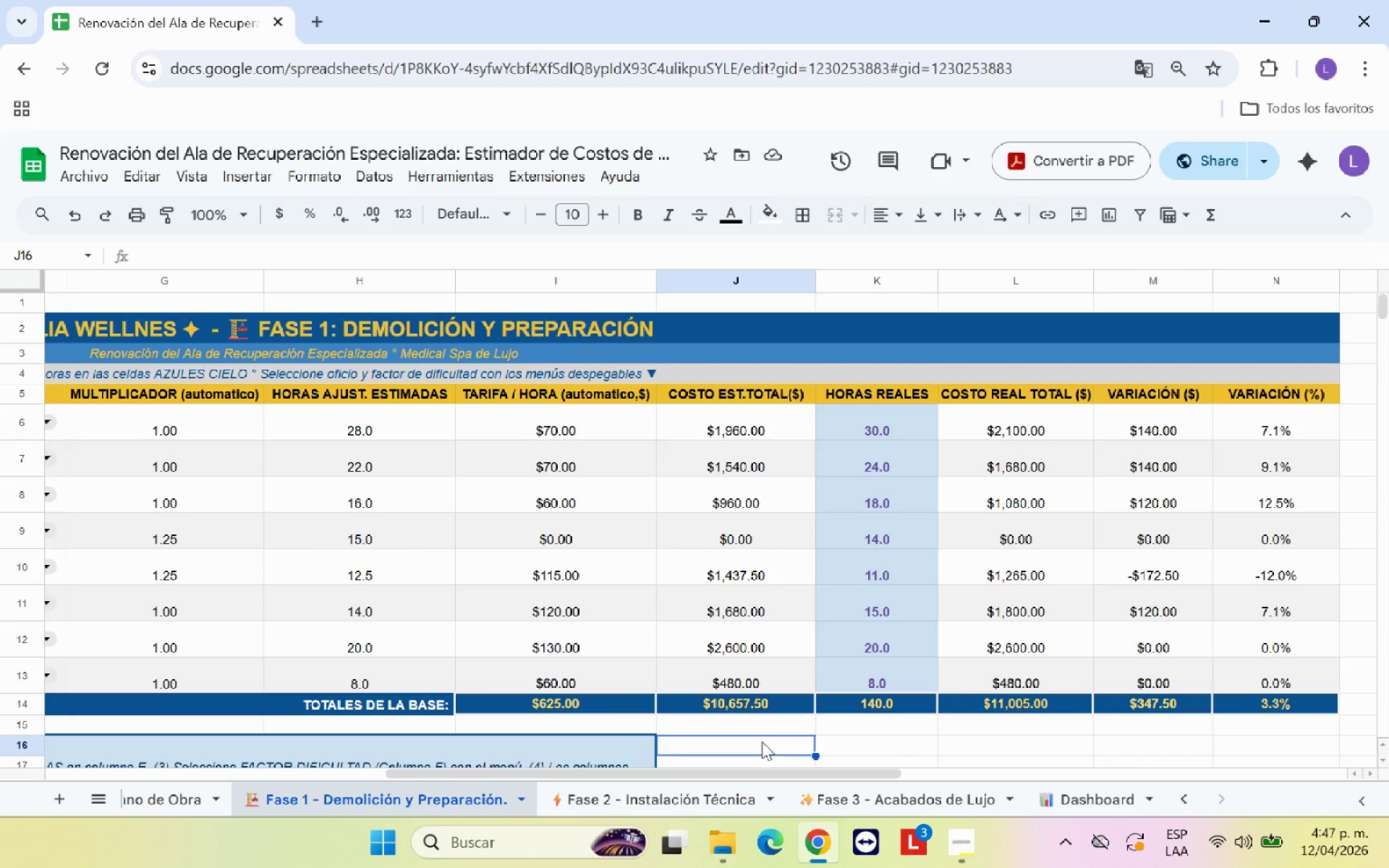 
wait(15.92)
 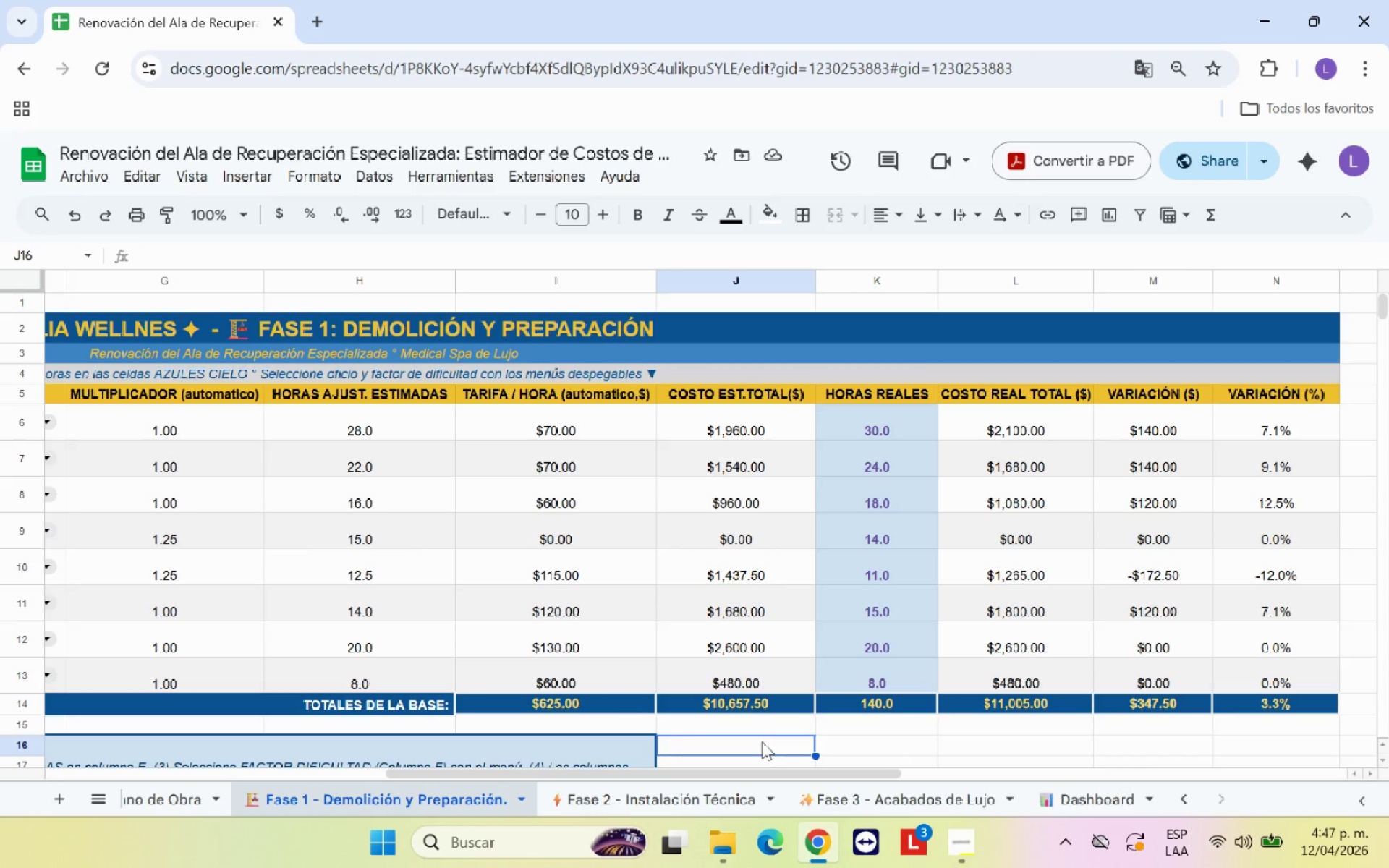 
left_click([1102, 801])
 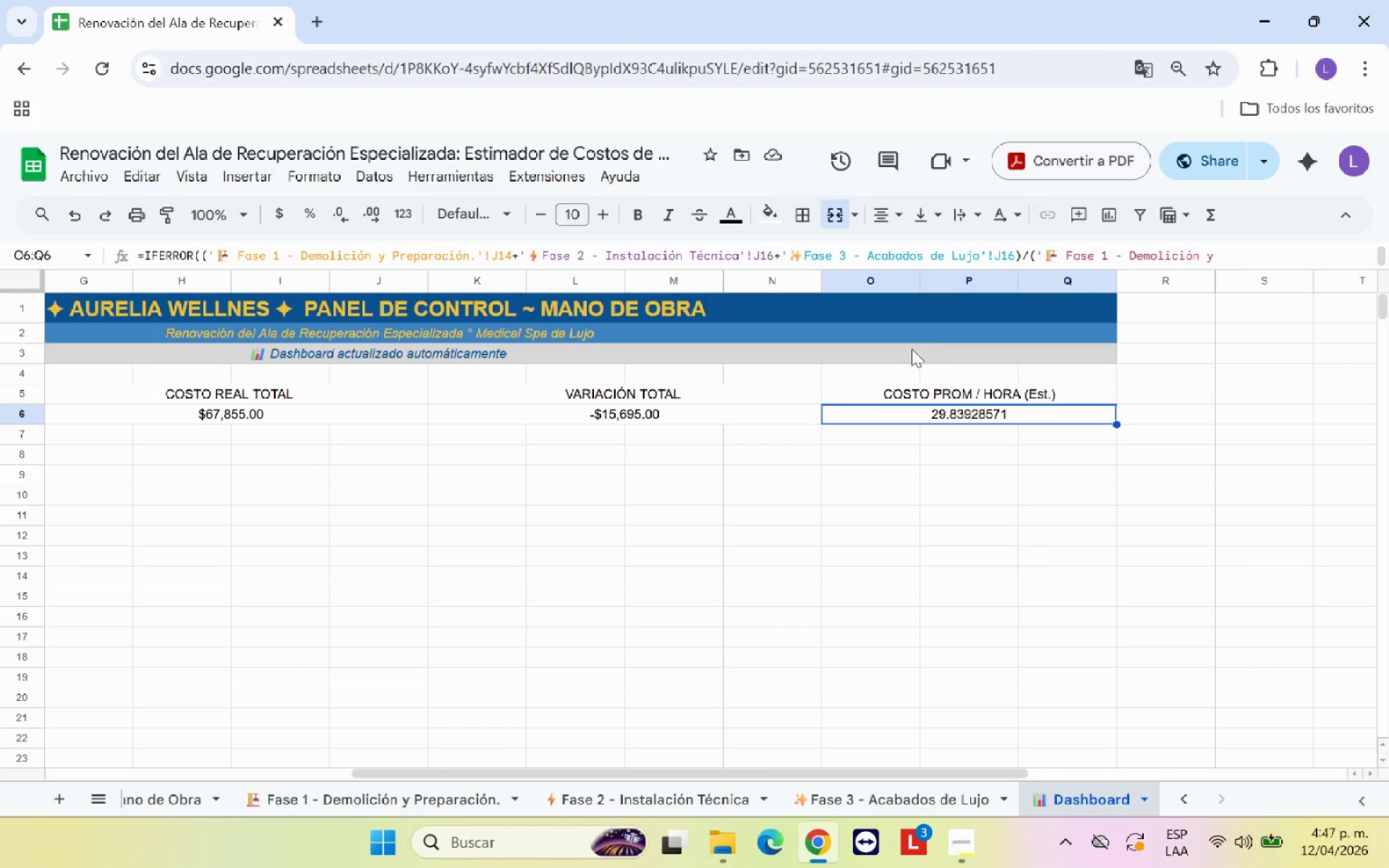 
left_click([425, 797])
 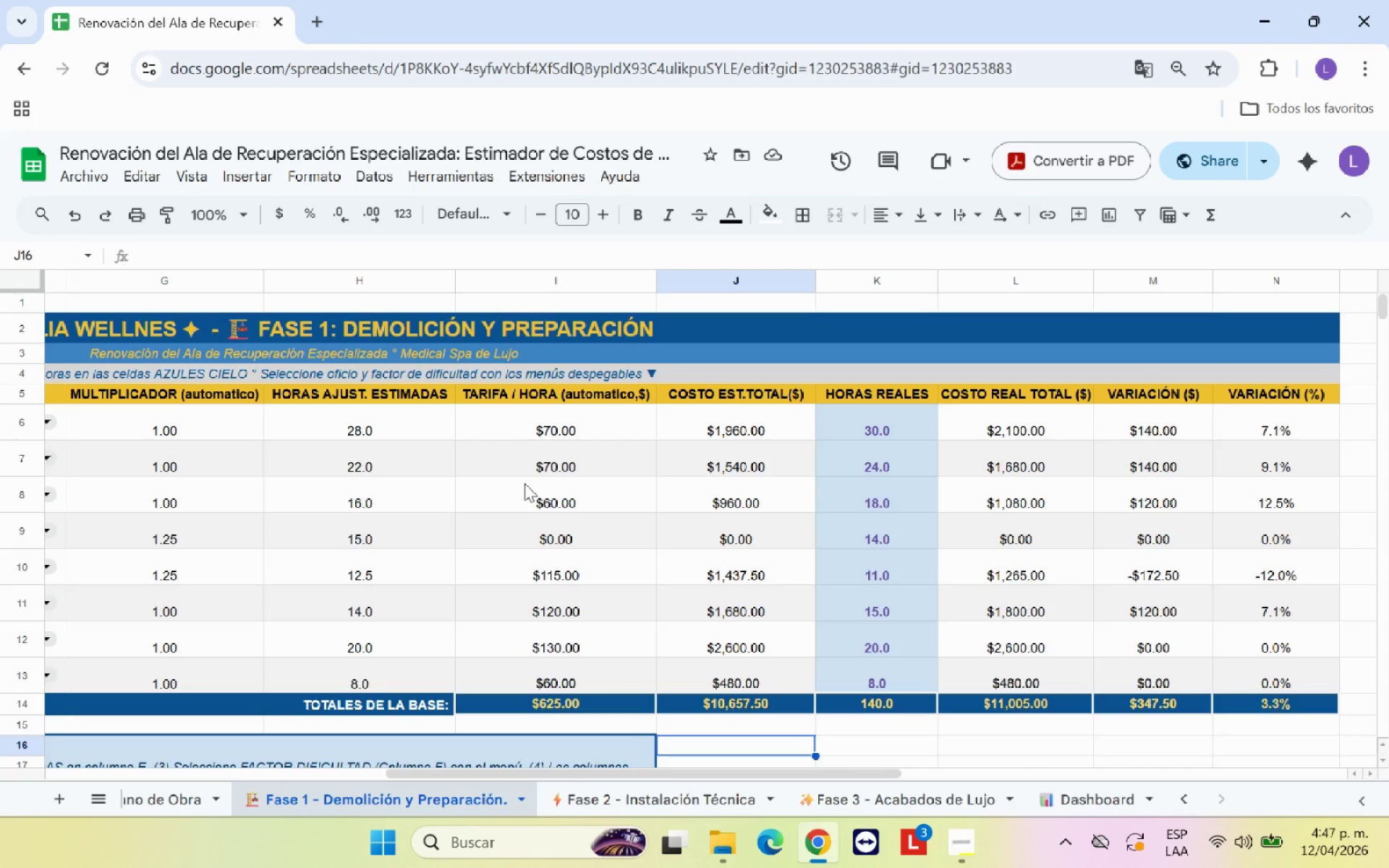 
wait(34.8)
 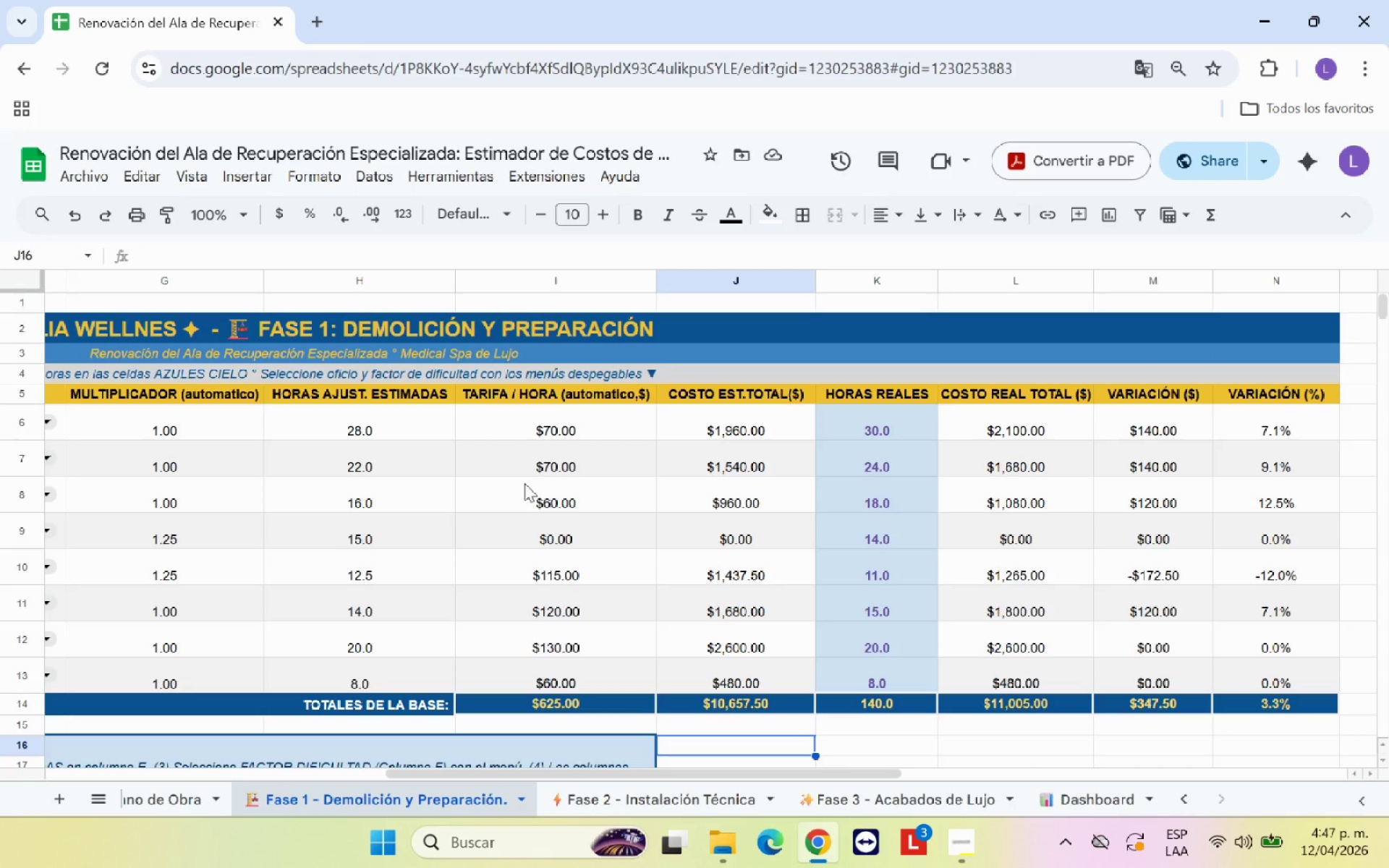 
left_click([391, 699])
 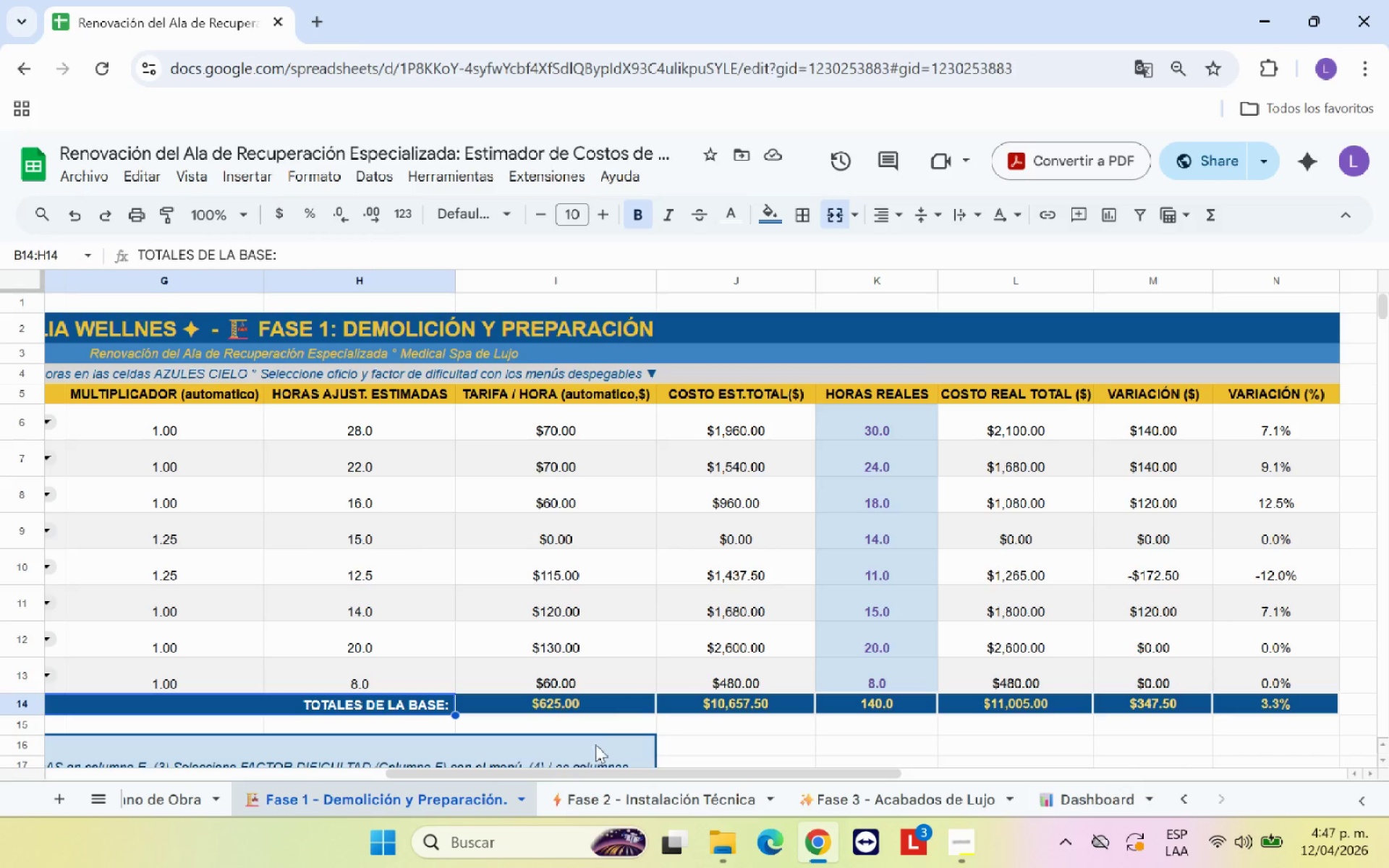 
left_click_drag(start_coordinate=[604, 775], to_coordinate=[449, 786])
 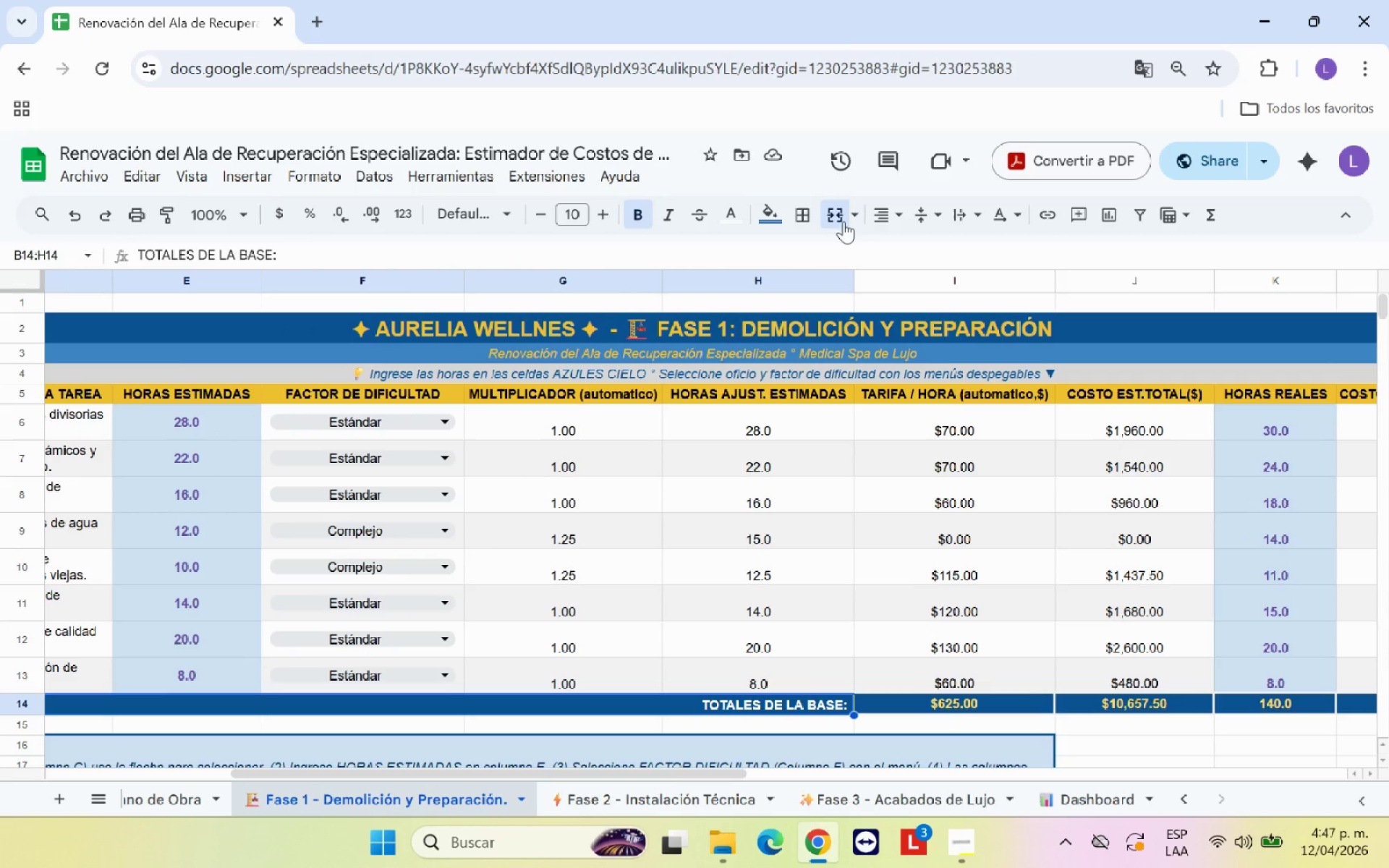 
left_click([841, 215])
 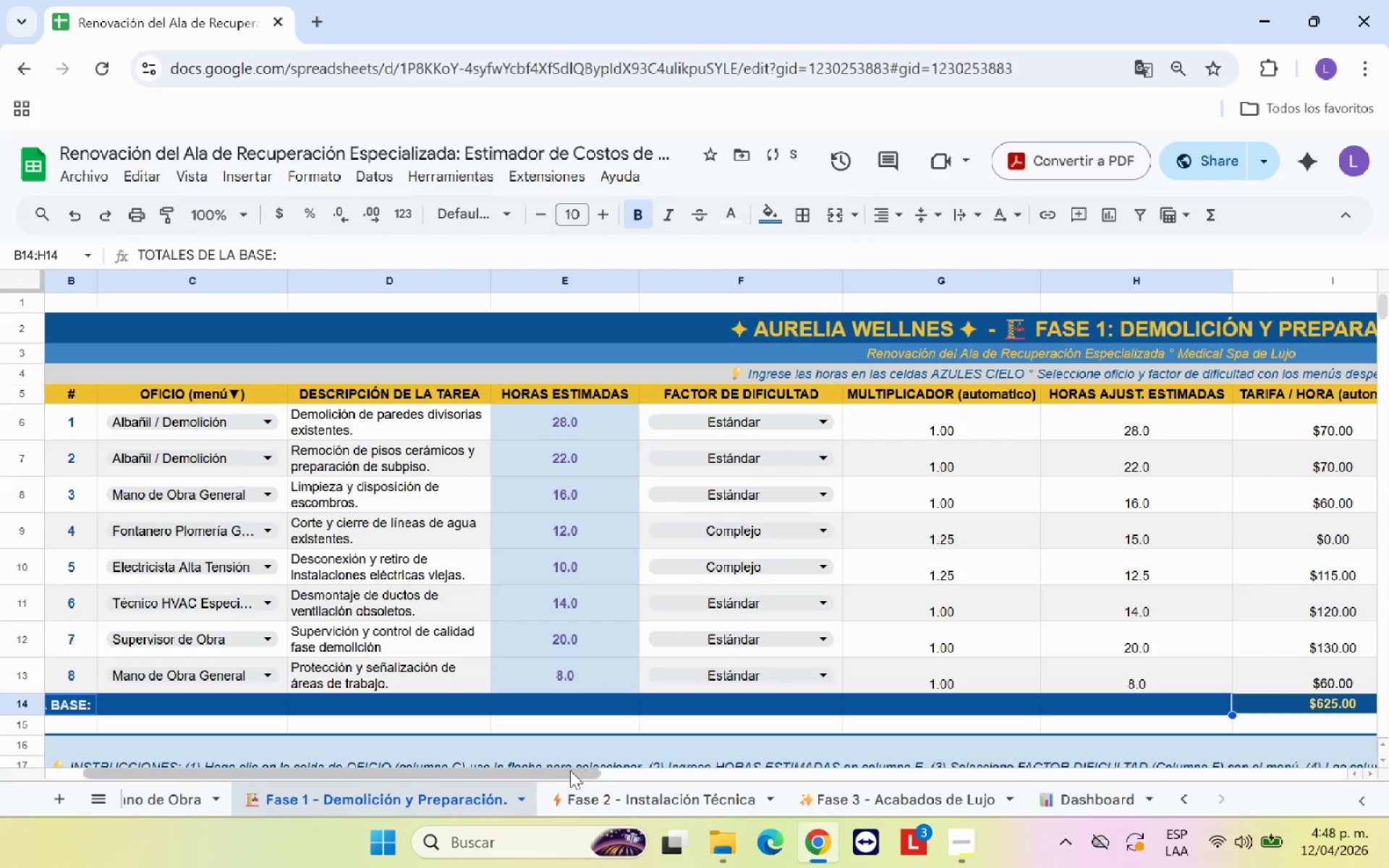 
left_click_drag(start_coordinate=[569, 774], to_coordinate=[885, 775])
 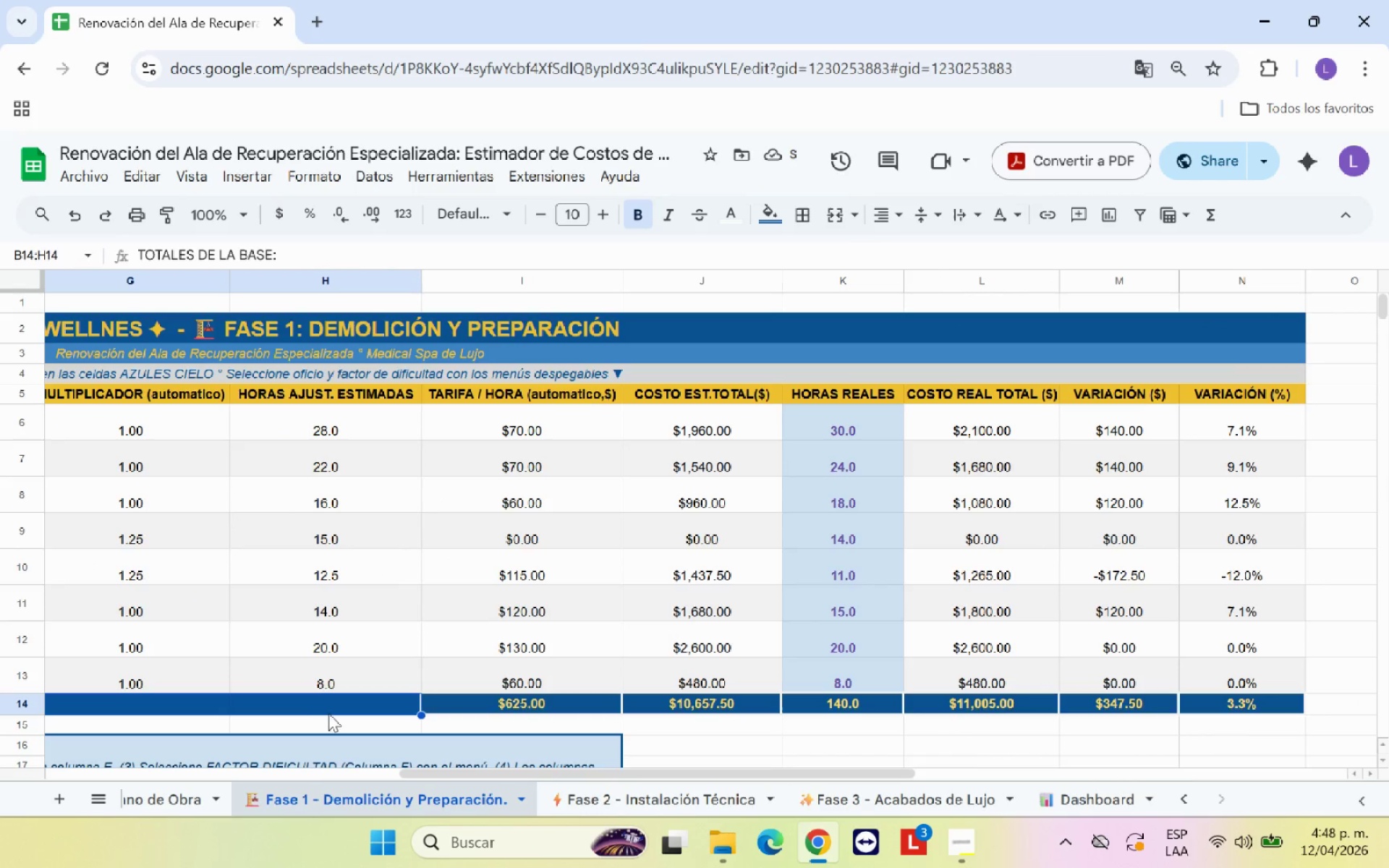 
left_click([332, 713])
 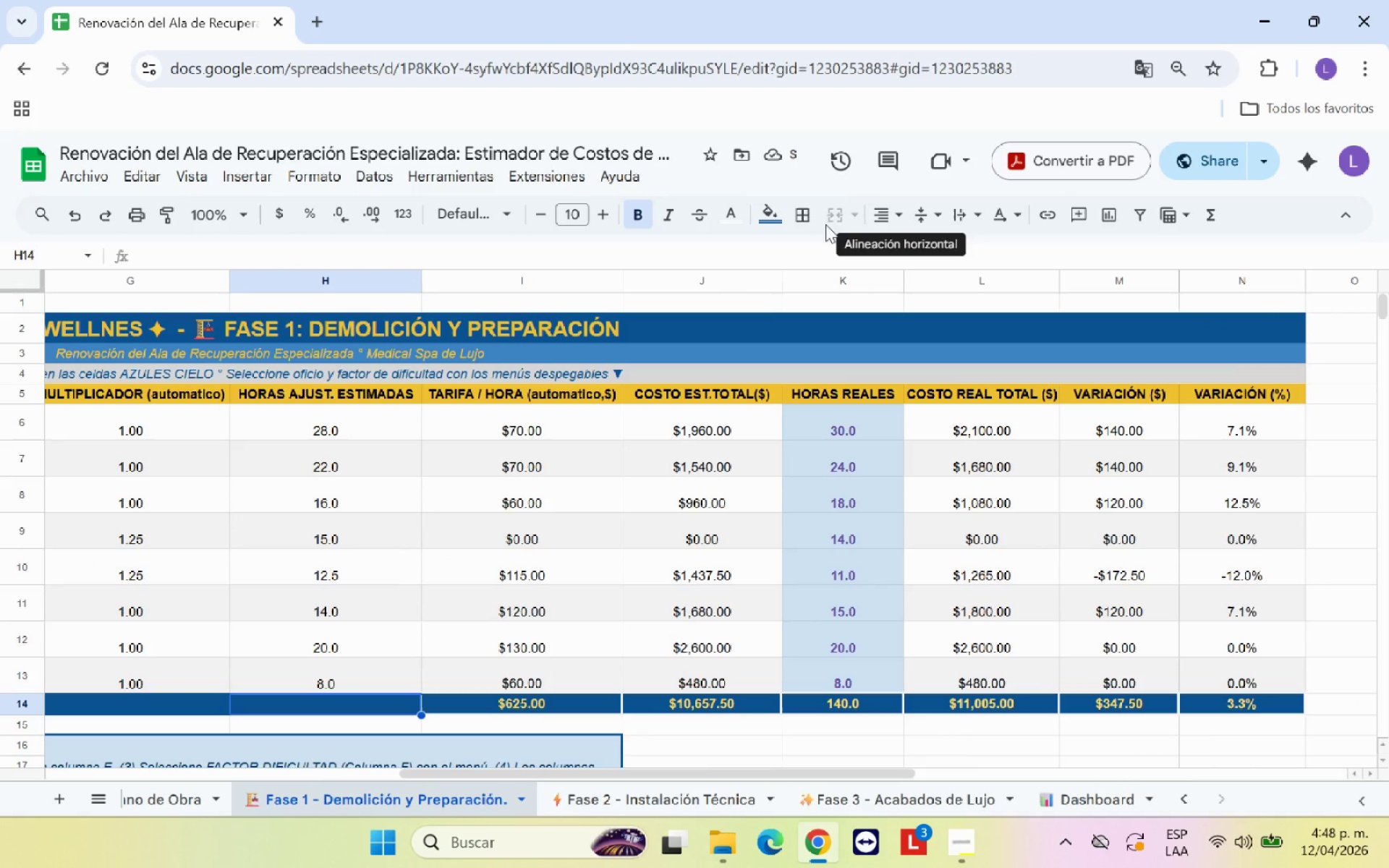 
left_click([1204, 213])
 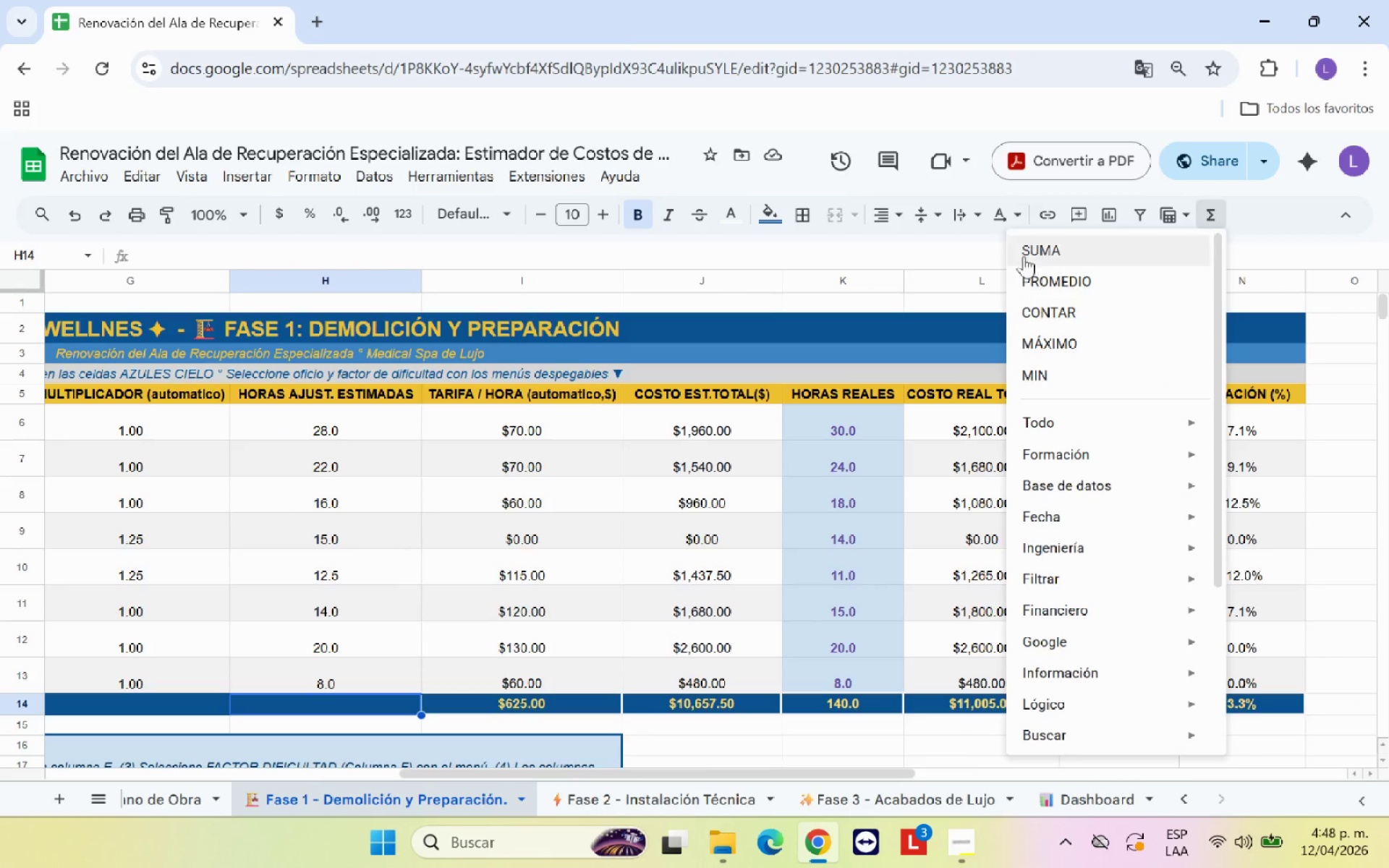 
left_click([1032, 246])
 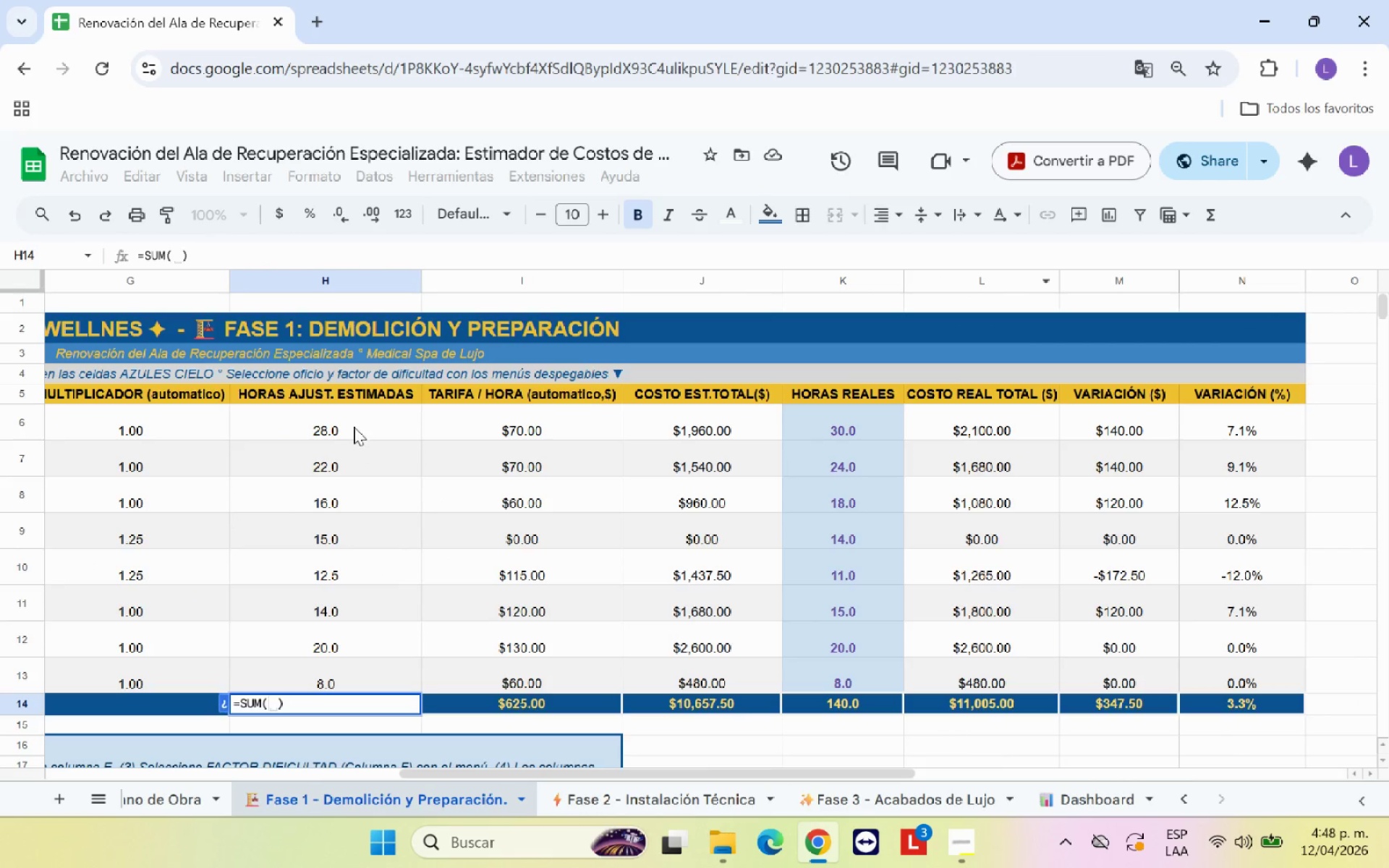 
left_click_drag(start_coordinate=[354, 425], to_coordinate=[340, 676])
 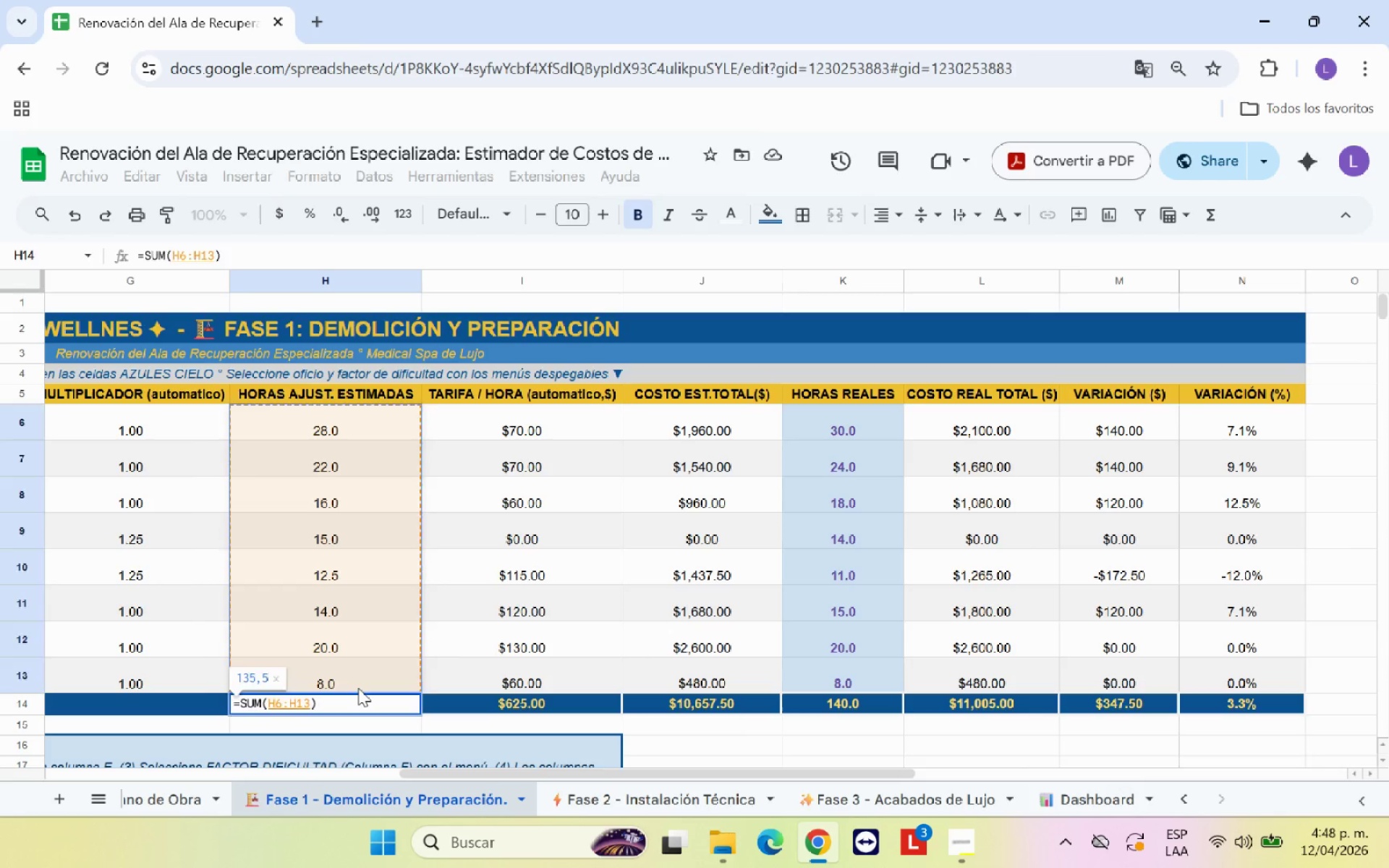 
key(Enter)
 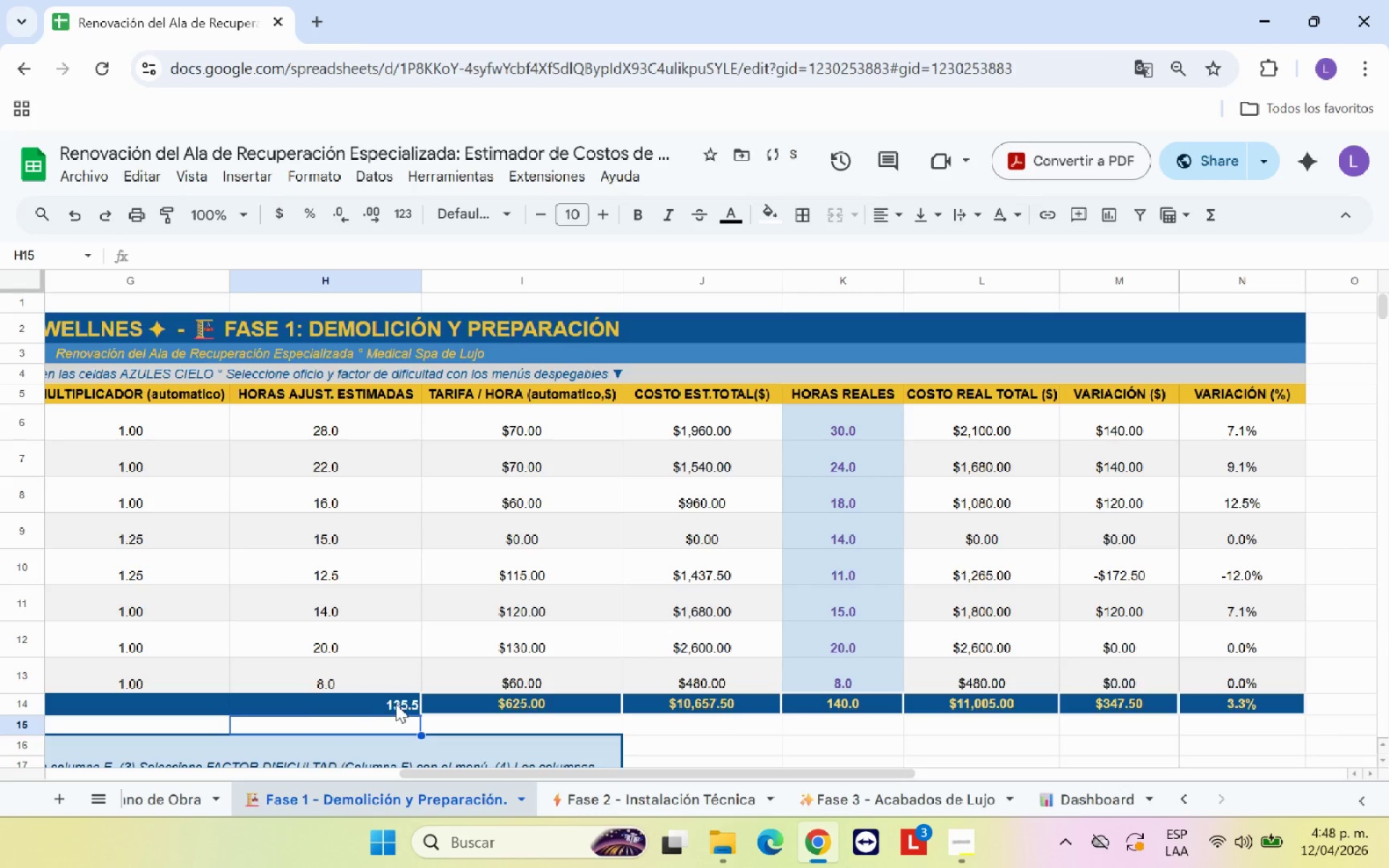 
left_click([440, 698])
 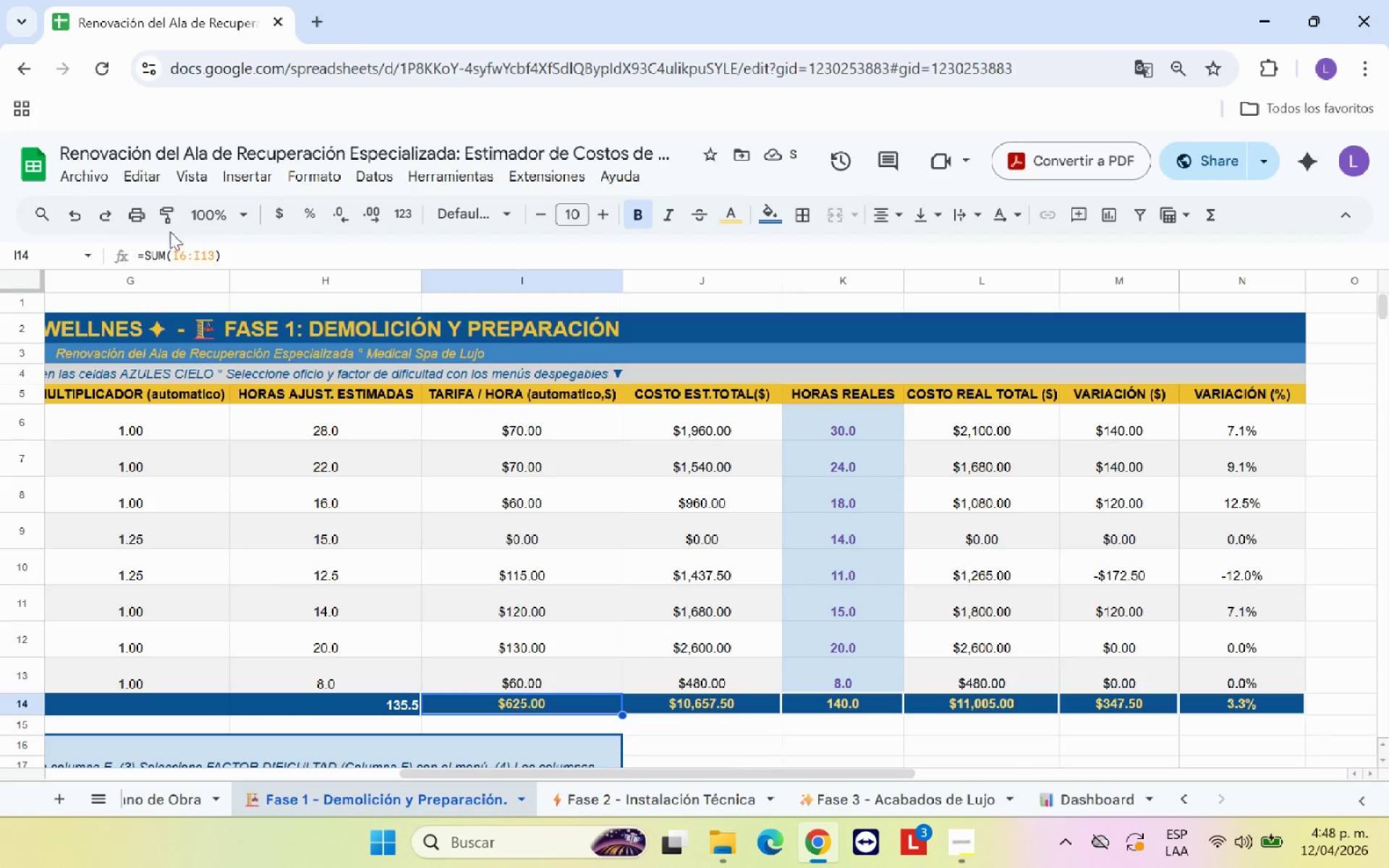 
left_click([166, 211])
 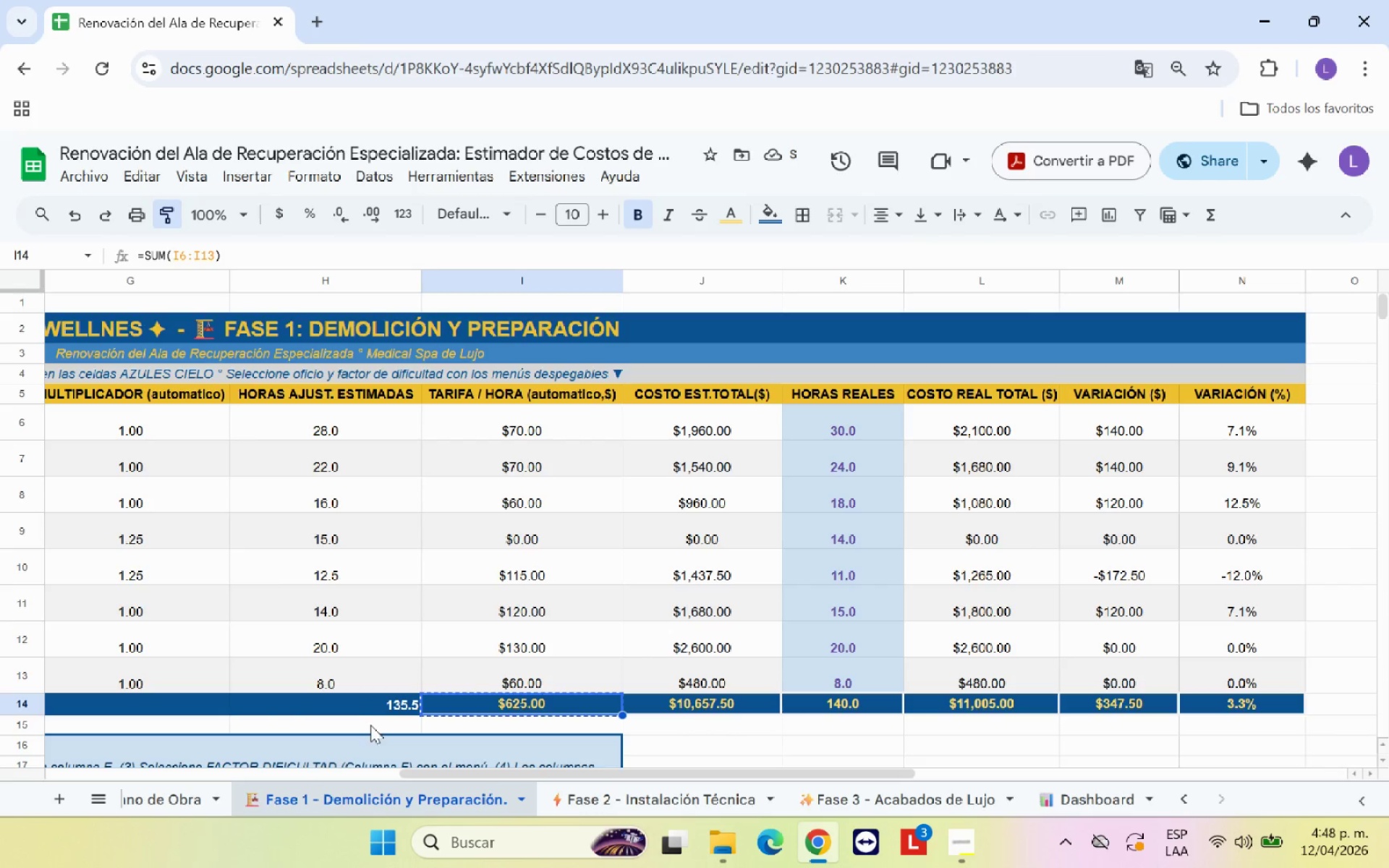 
left_click([370, 708])
 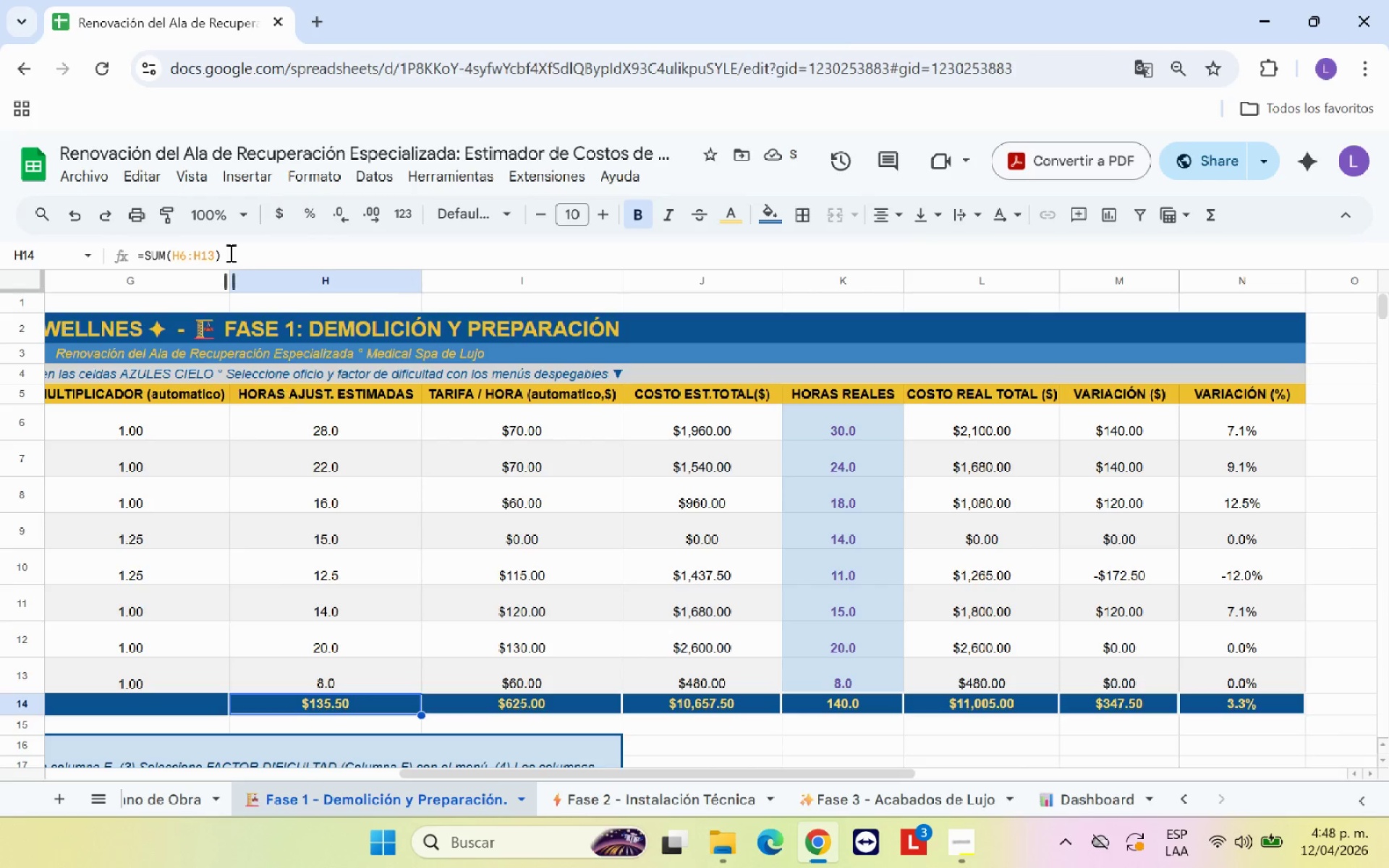 
left_click([82, 216])
 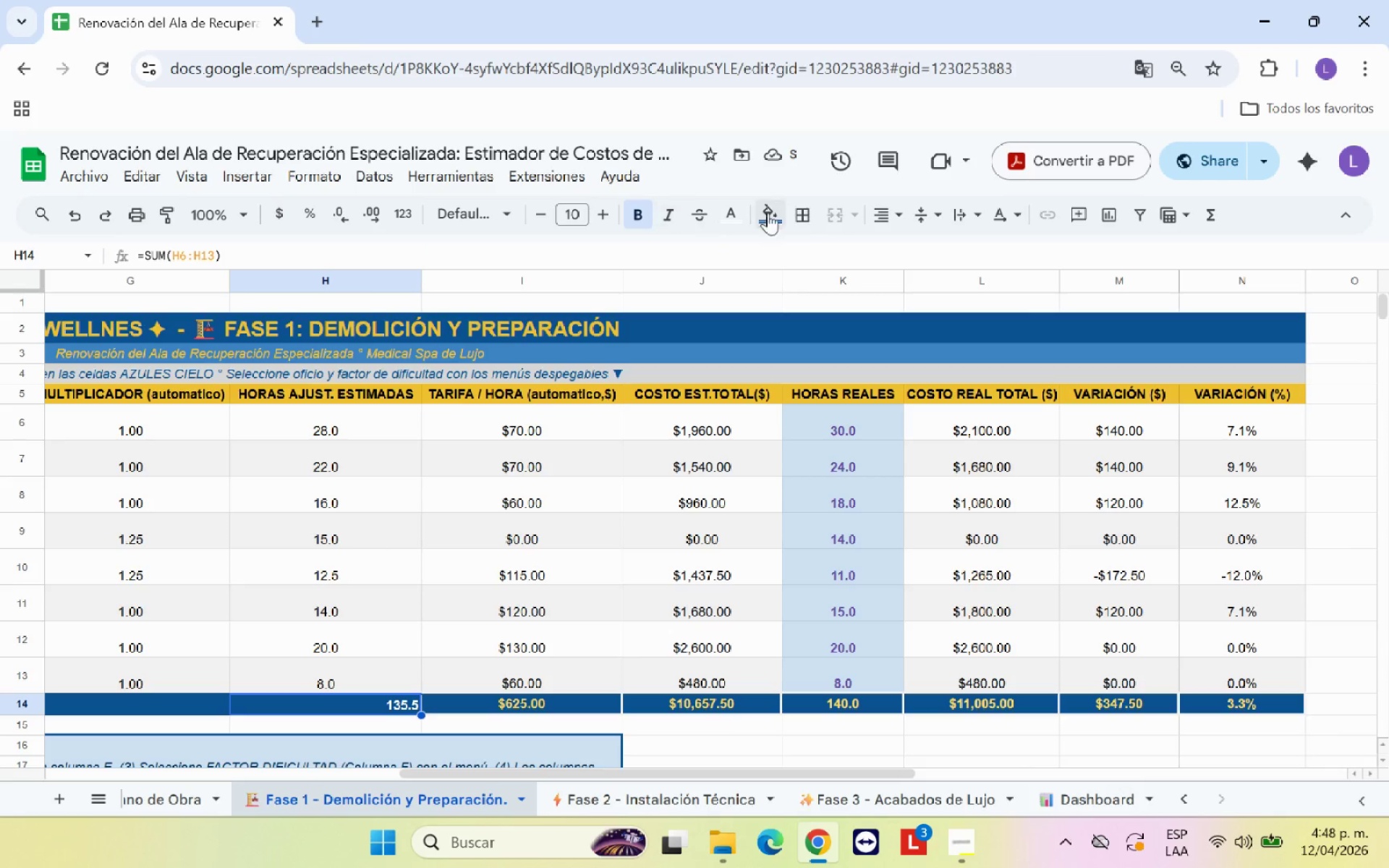 
left_click([884, 213])
 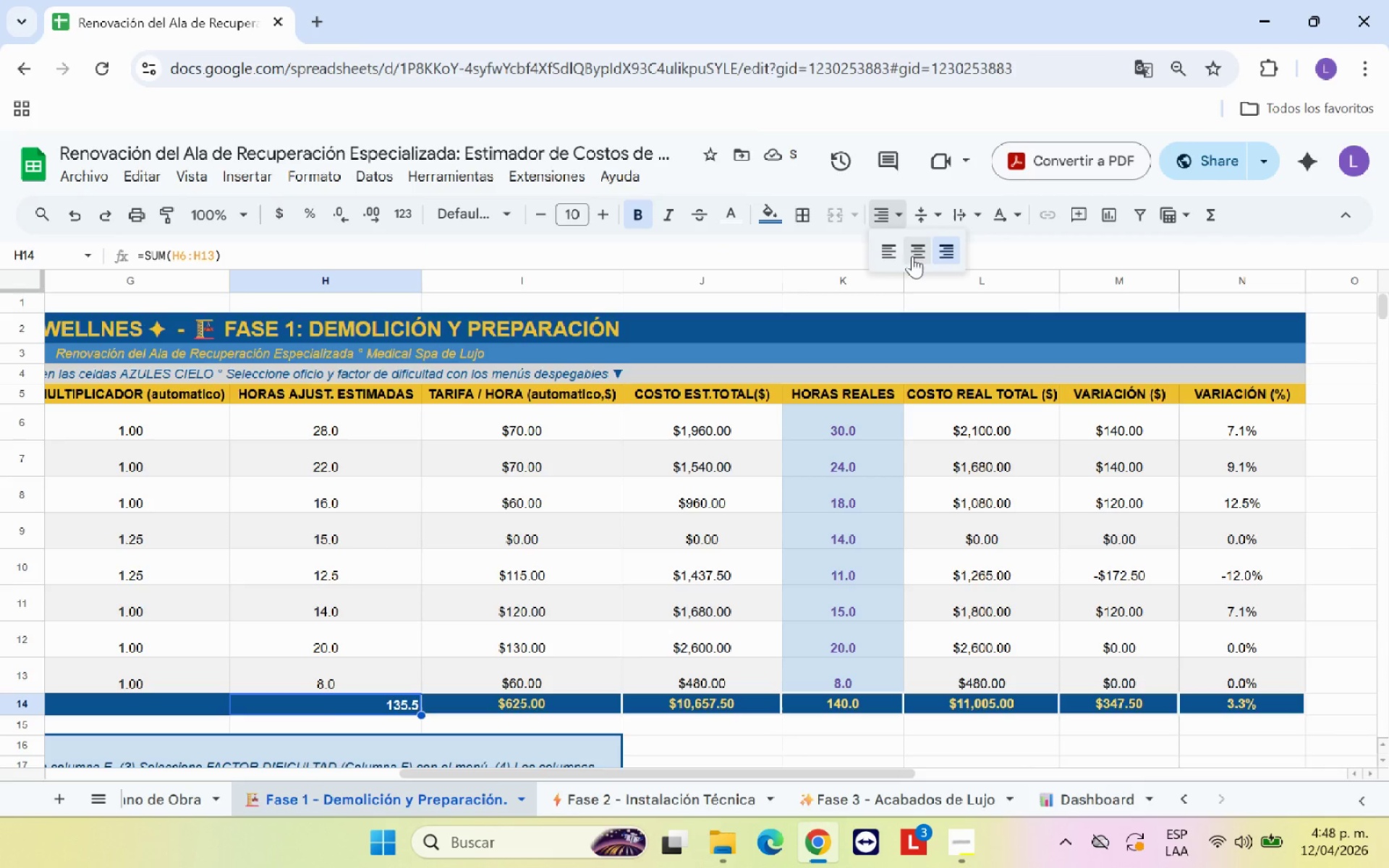 
left_click([917, 255])
 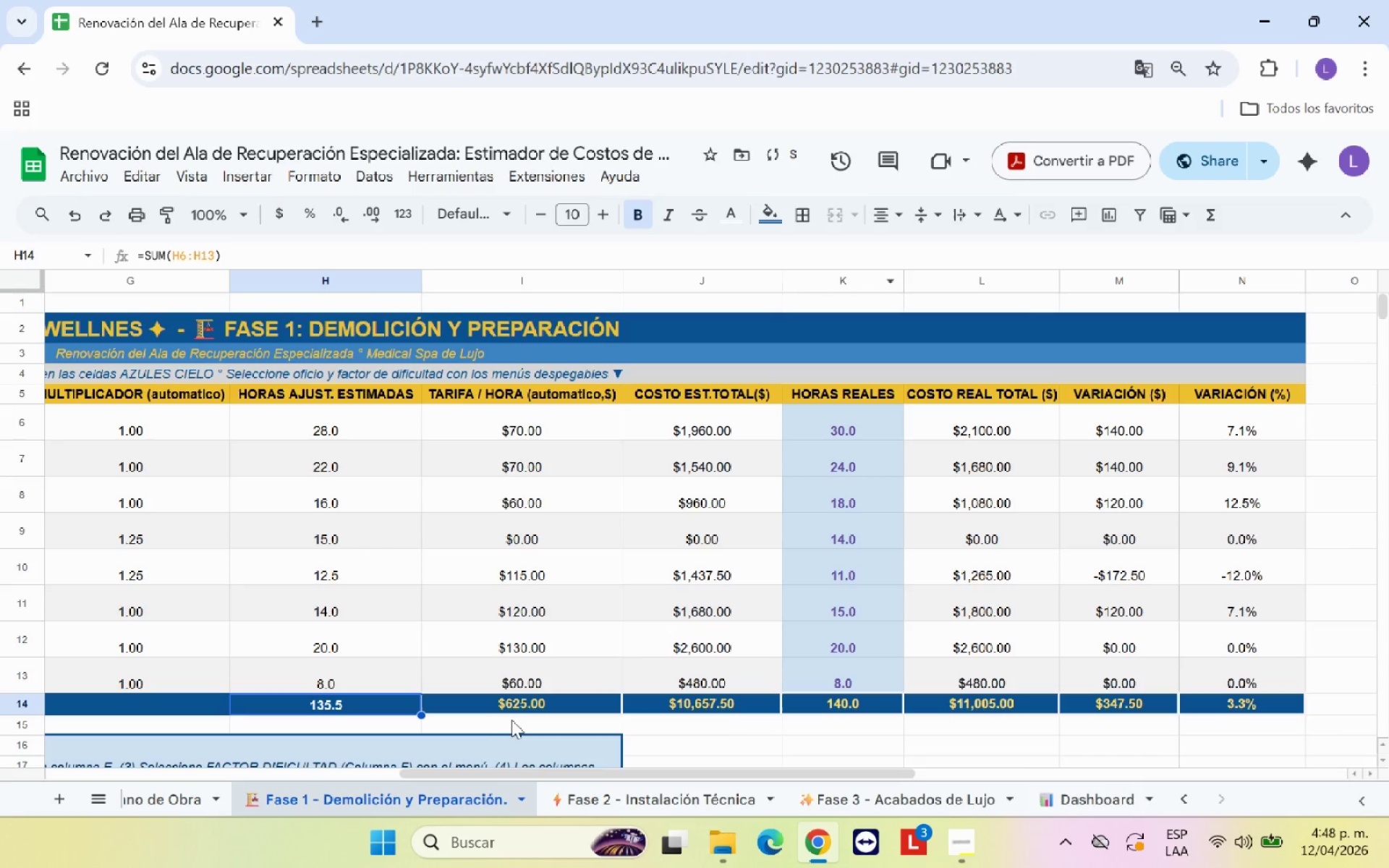 
left_click([518, 703])
 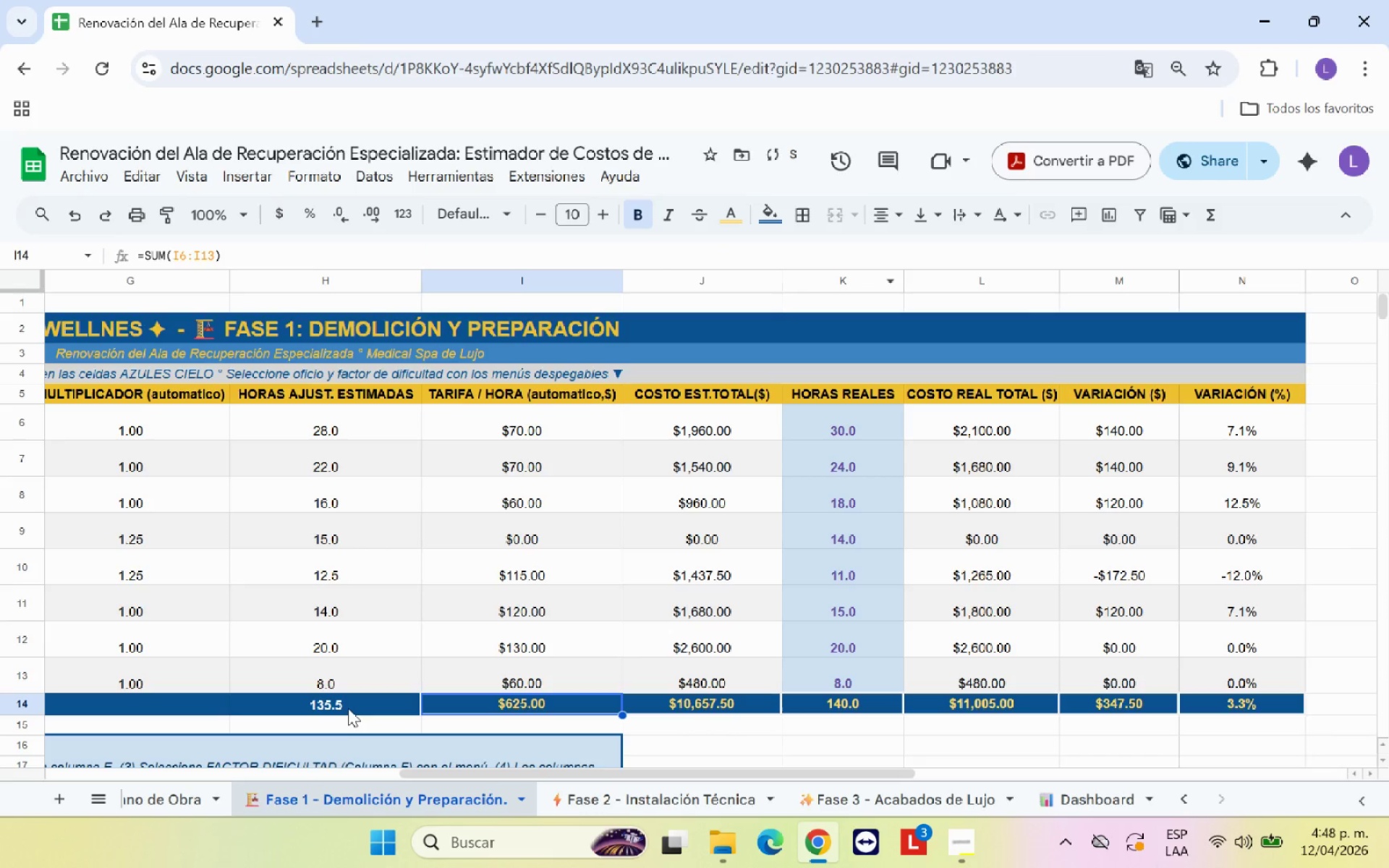 
left_click([348, 707])
 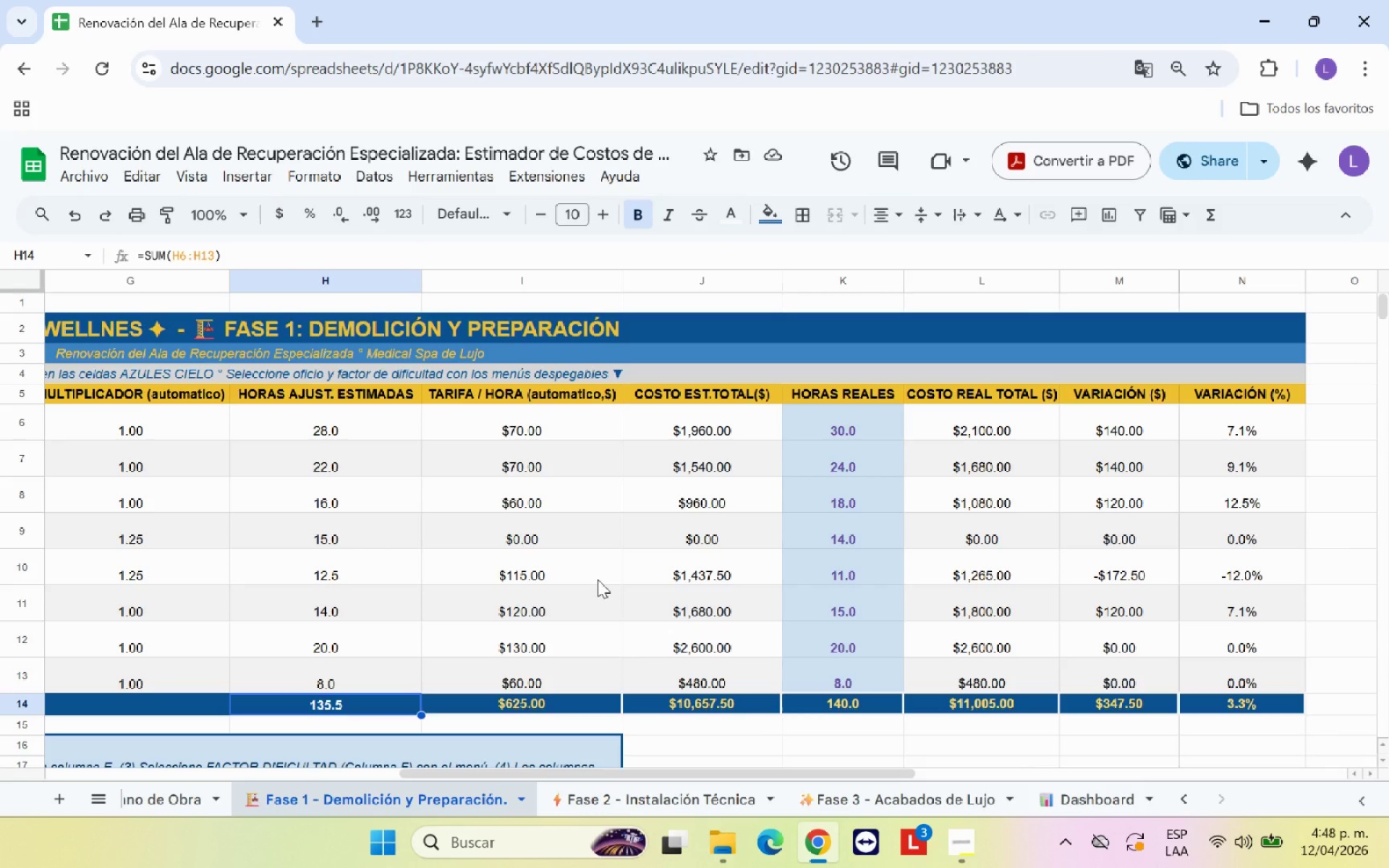 
wait(9.62)
 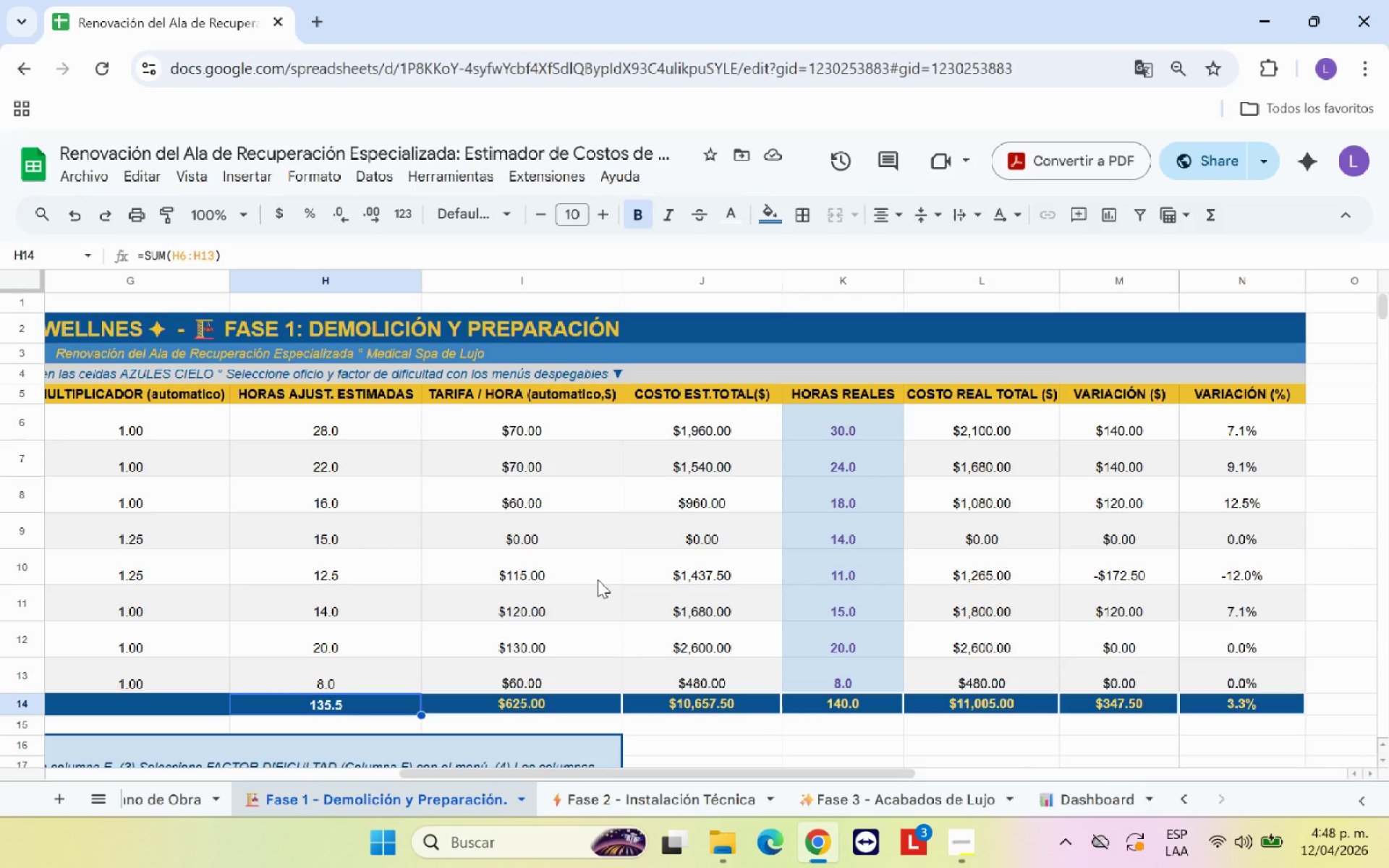 
left_click([733, 214])
 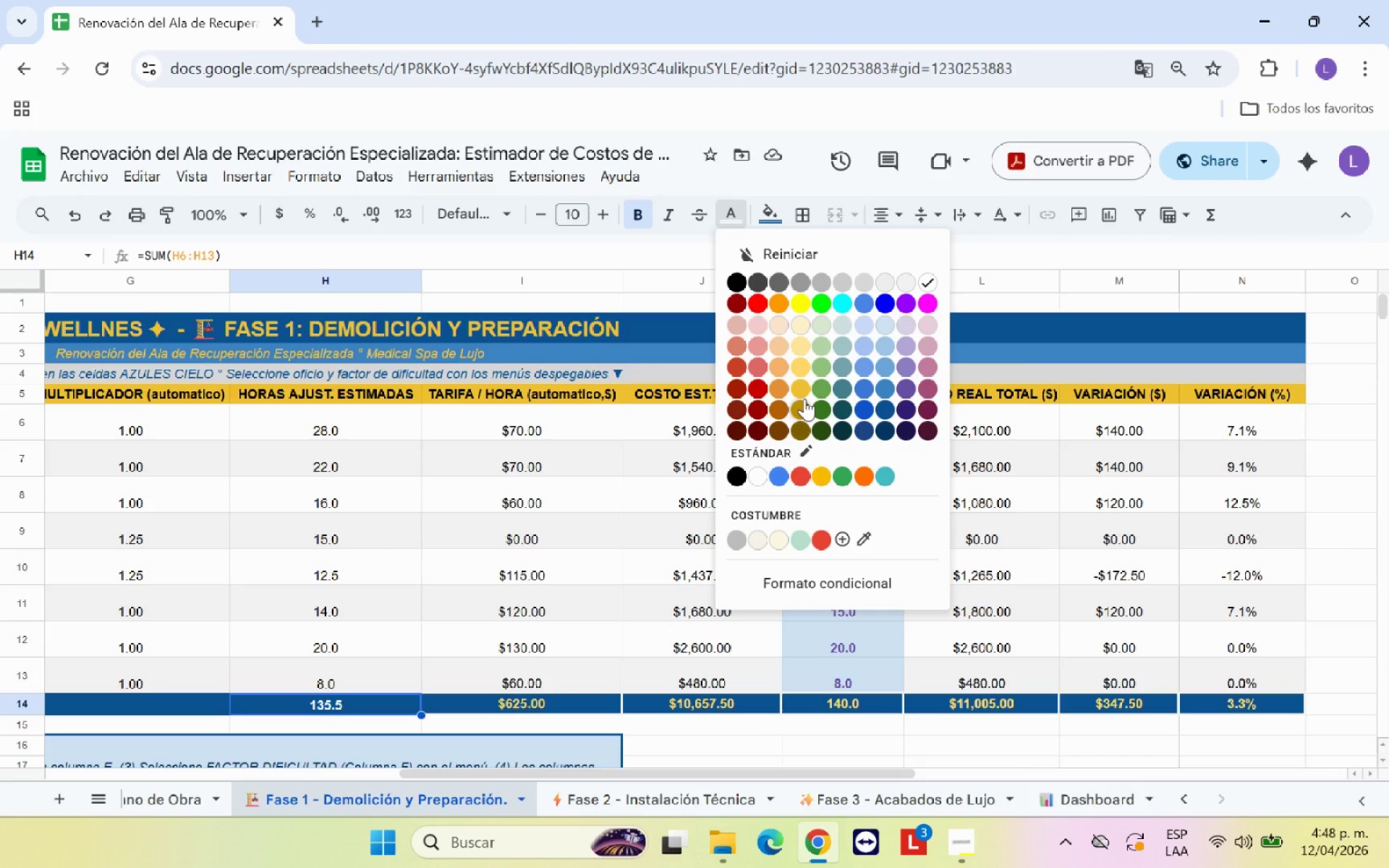 
left_click([805, 392])
 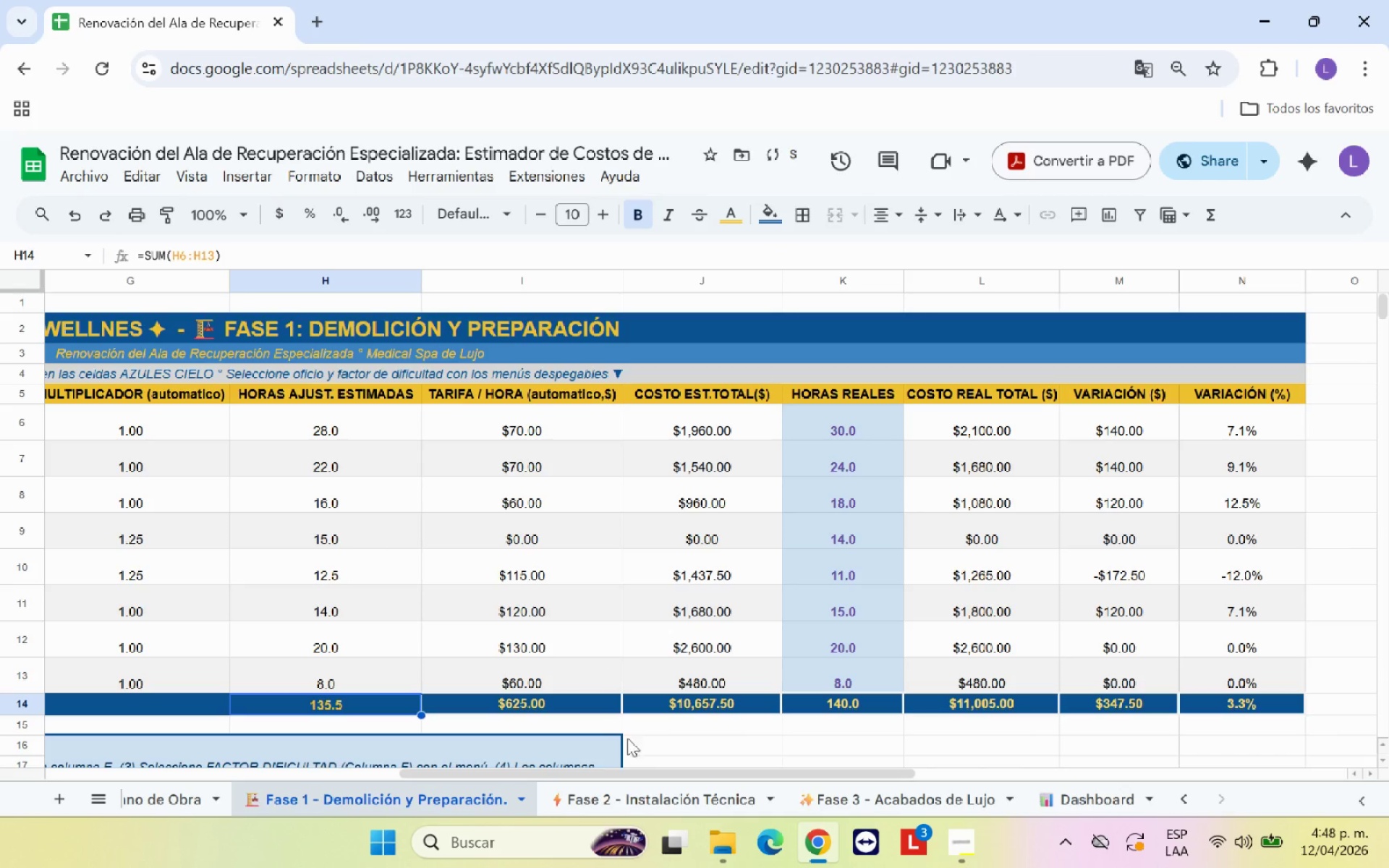 
left_click([729, 742])
 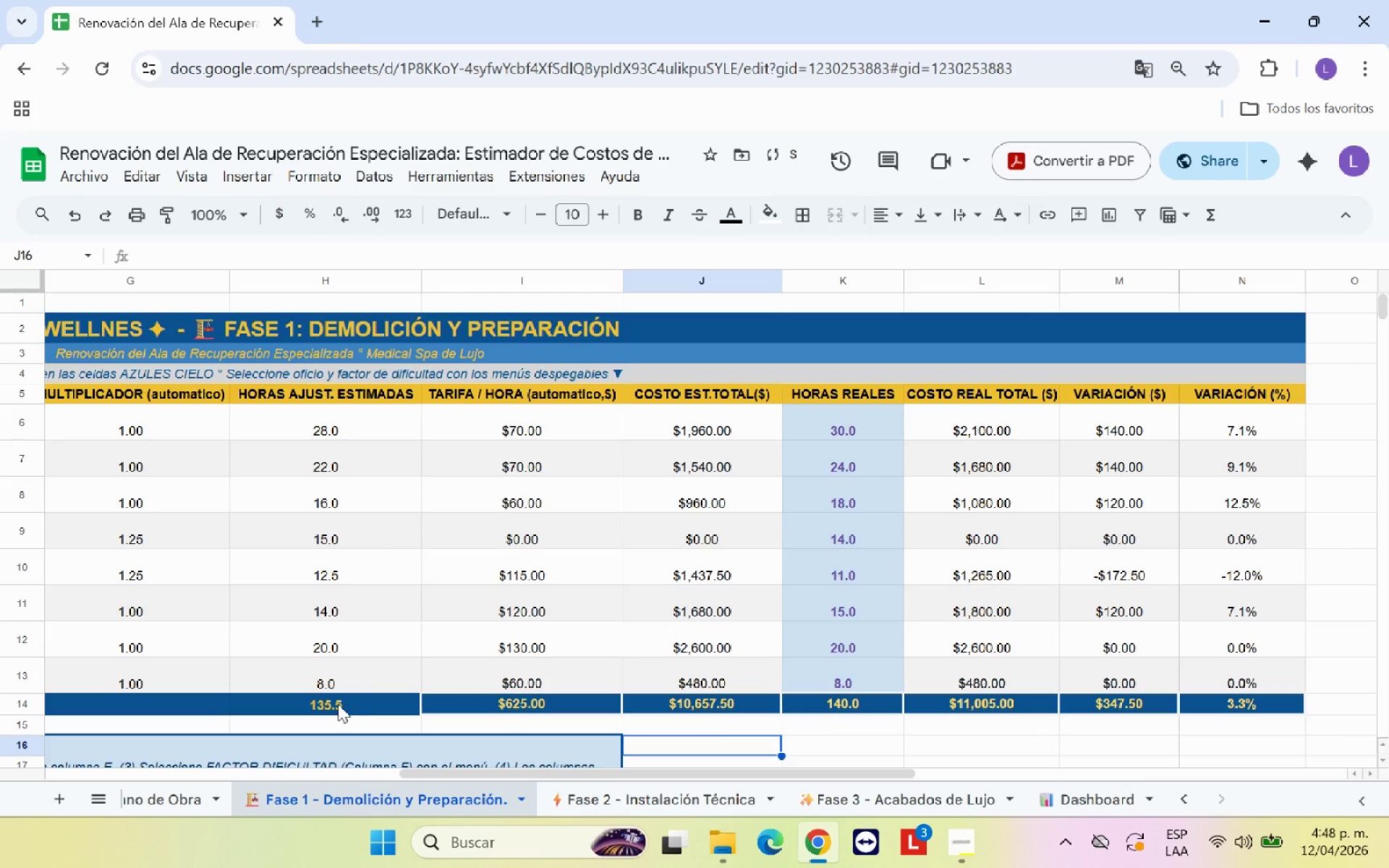 
left_click([338, 703])
 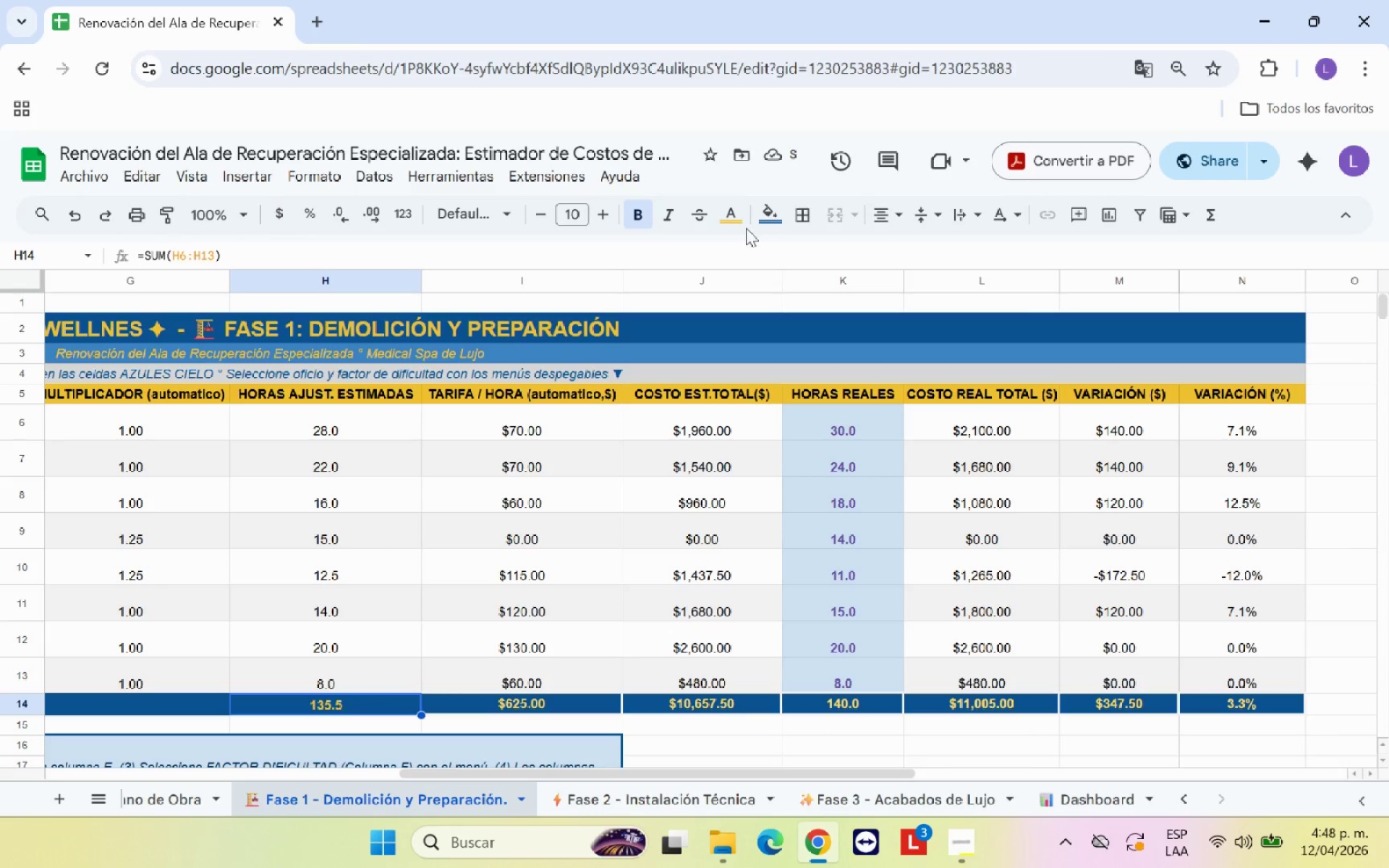 
left_click([736, 218])
 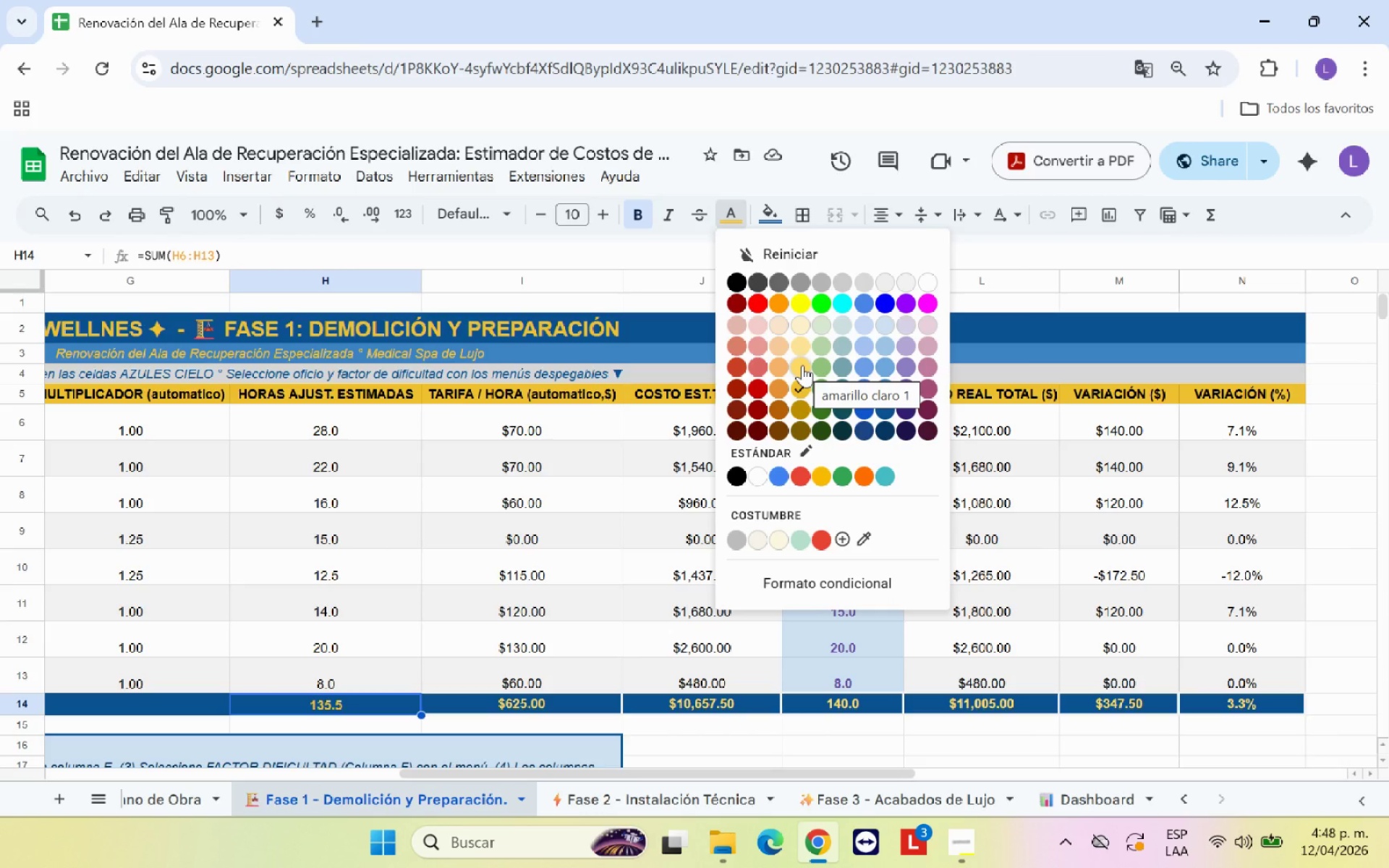 
left_click([802, 365])
 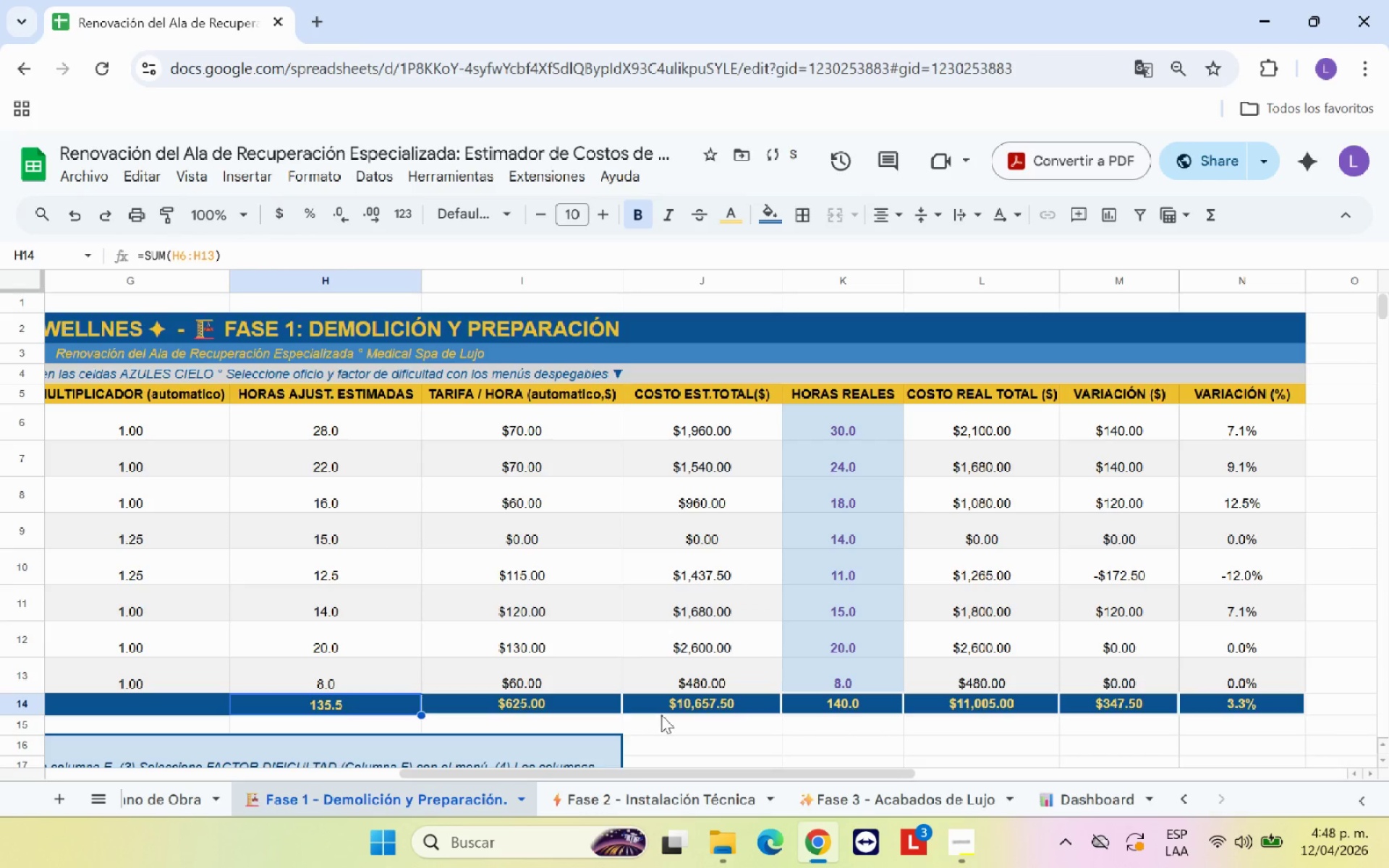 
left_click([556, 702])
 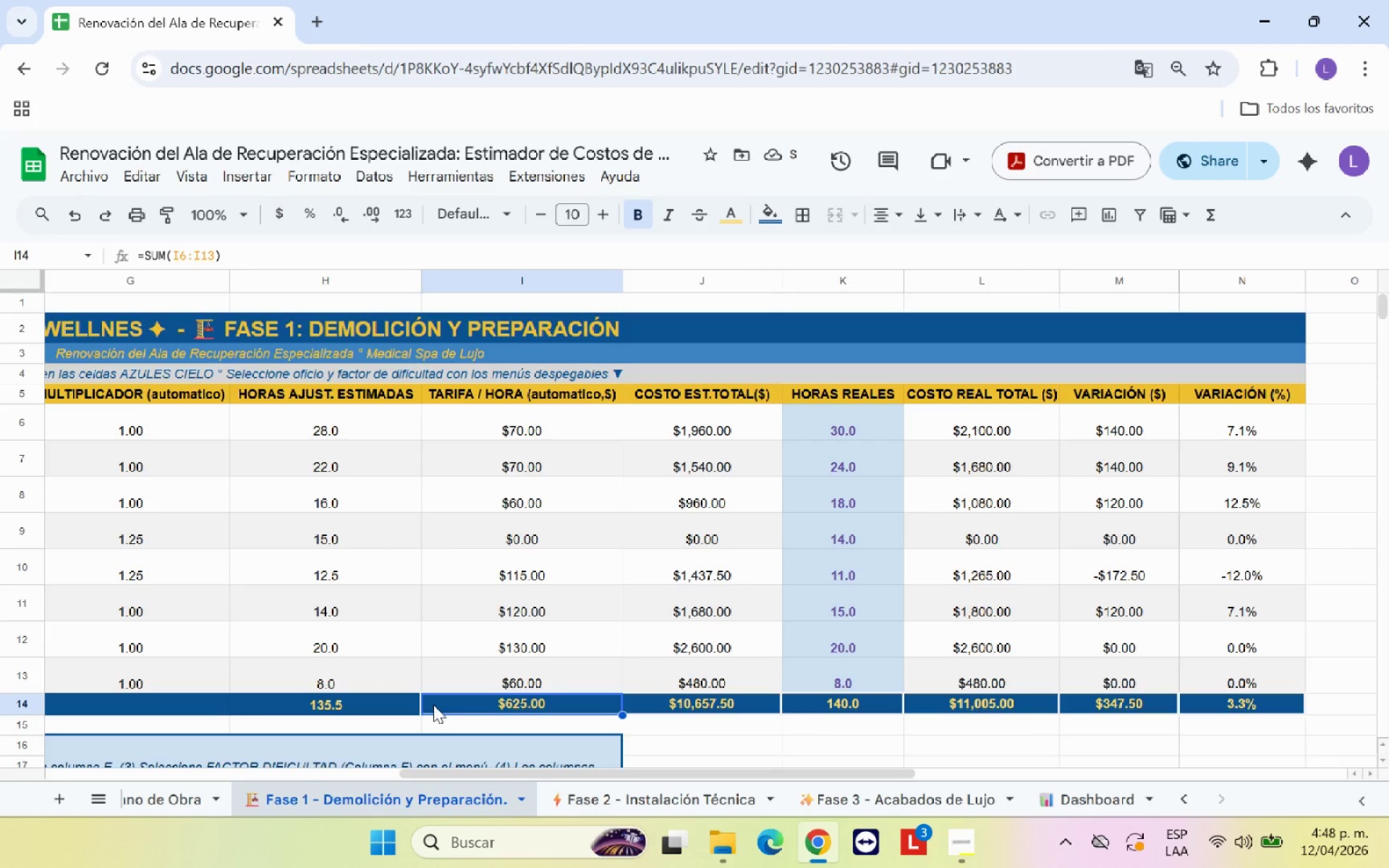 
left_click([393, 705])
 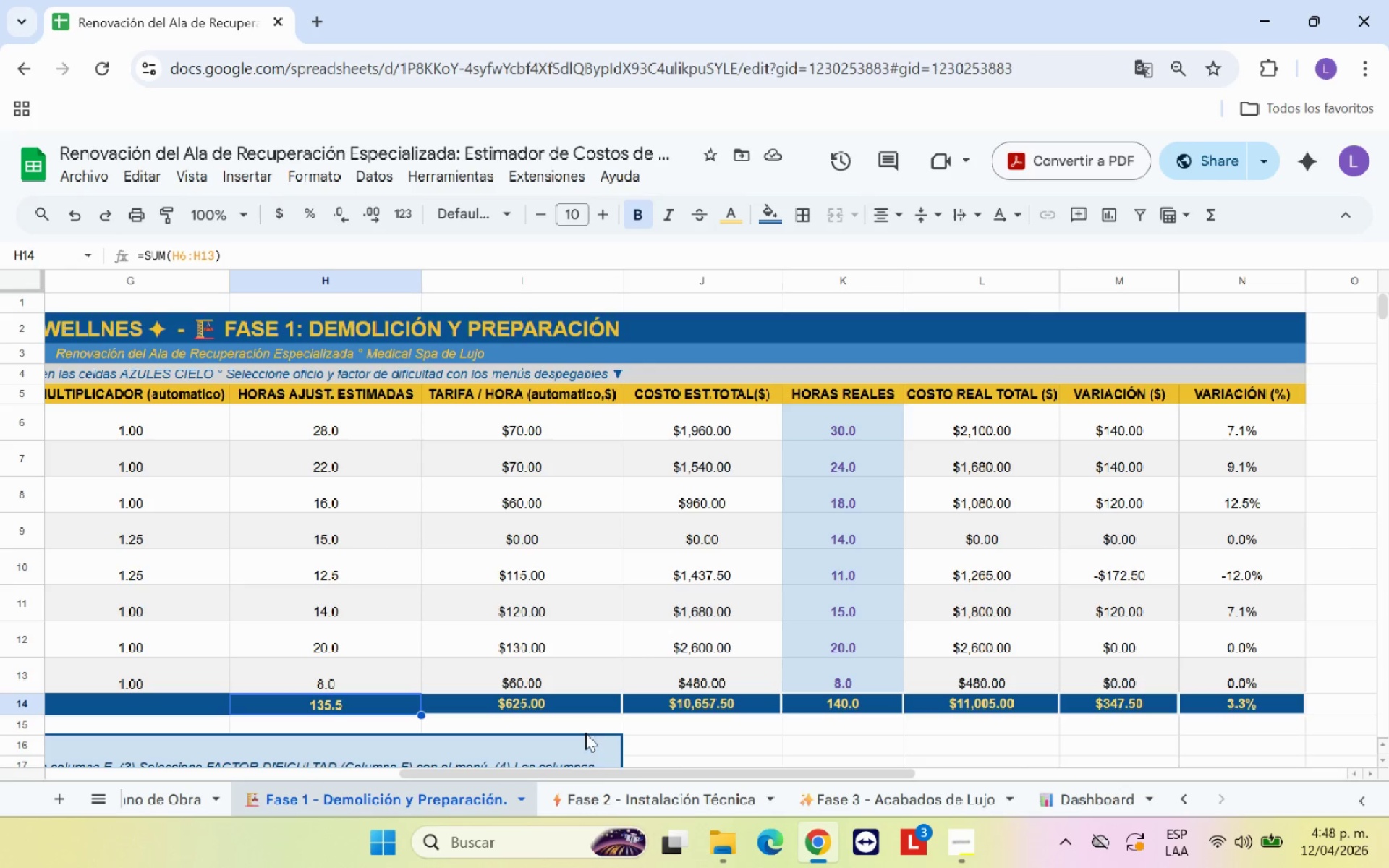 
left_click_drag(start_coordinate=[538, 773], to_coordinate=[125, 788])
 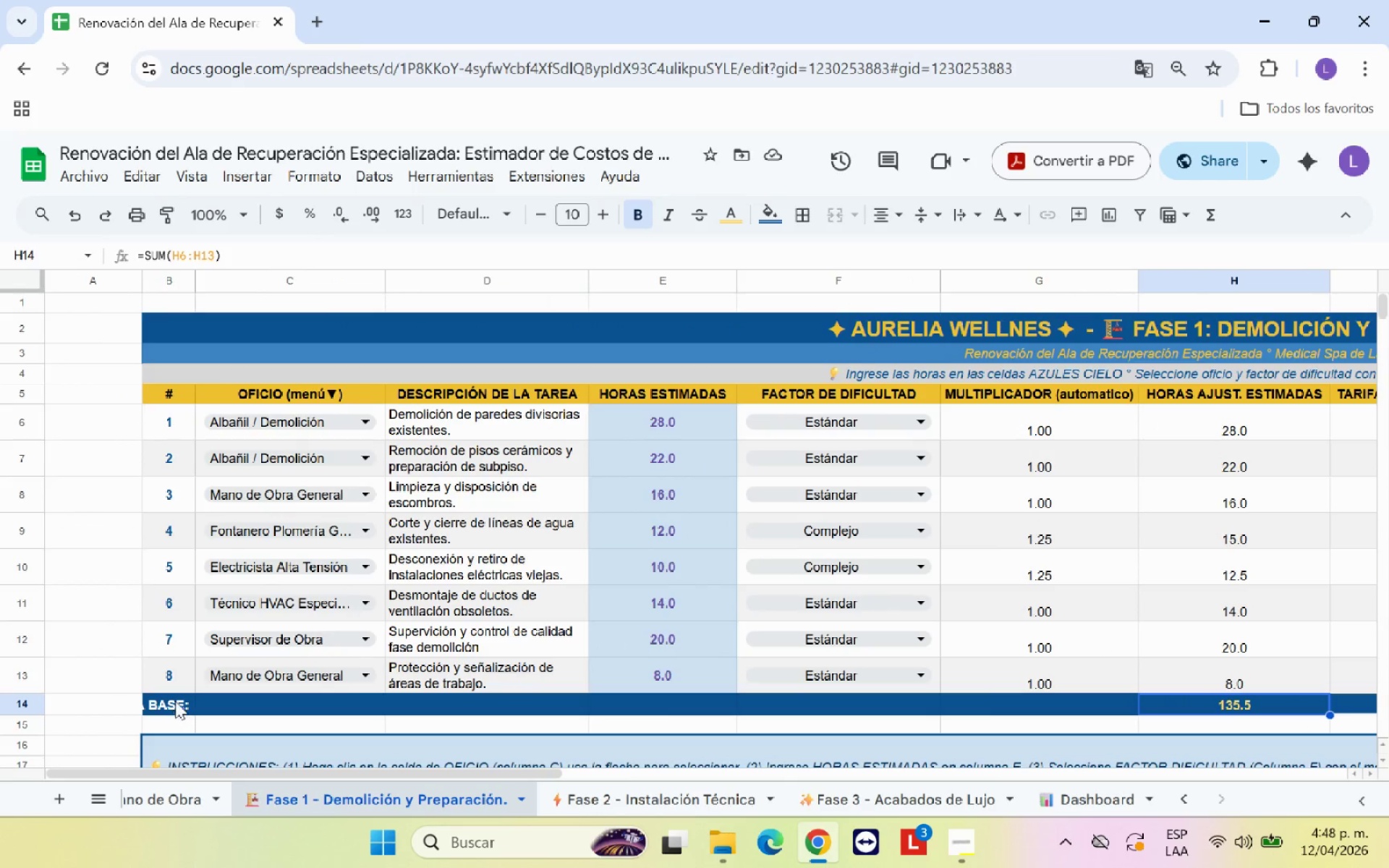 
left_click_drag(start_coordinate=[175, 701], to_coordinate=[1110, 697])
 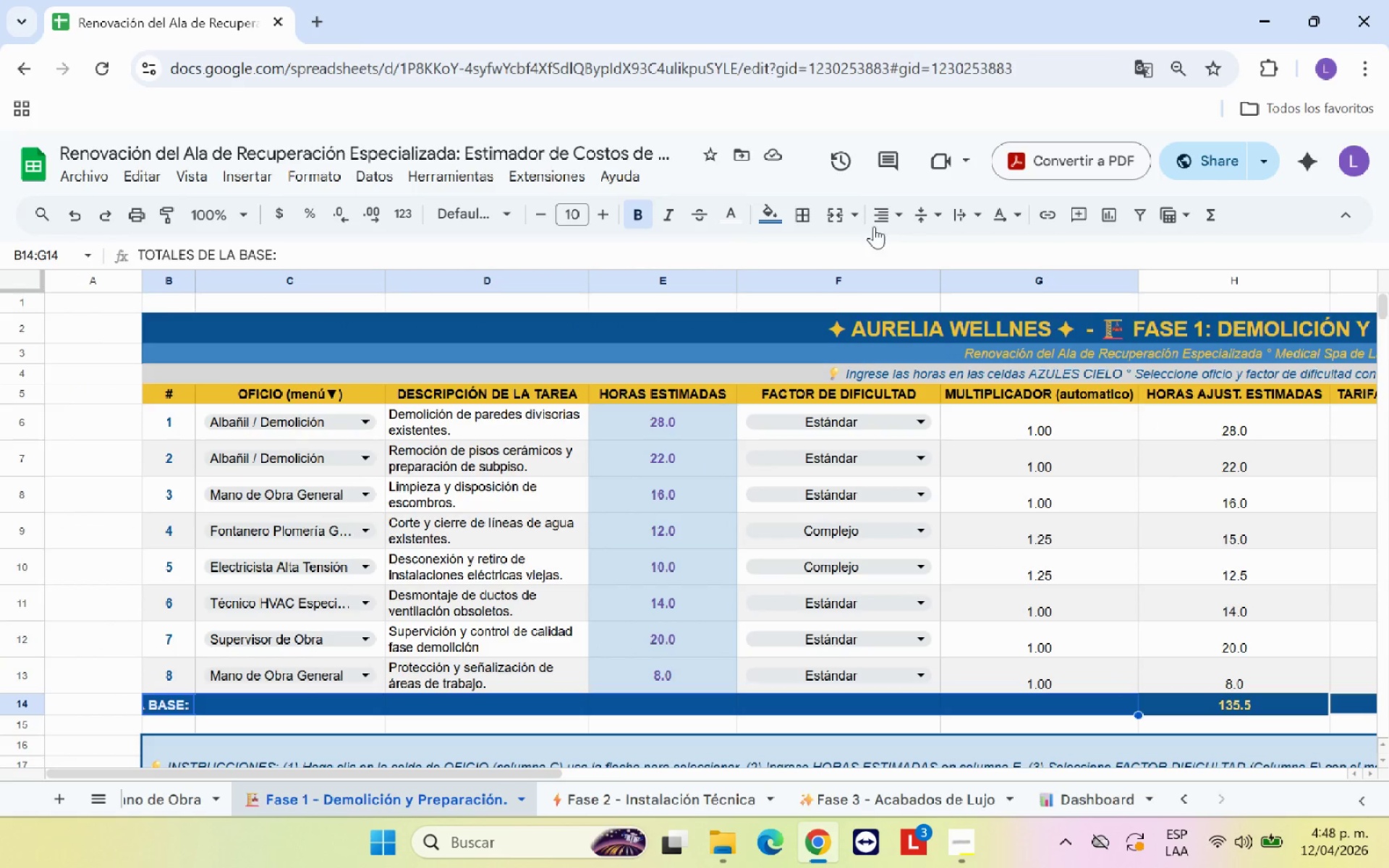 
left_click([844, 218])
 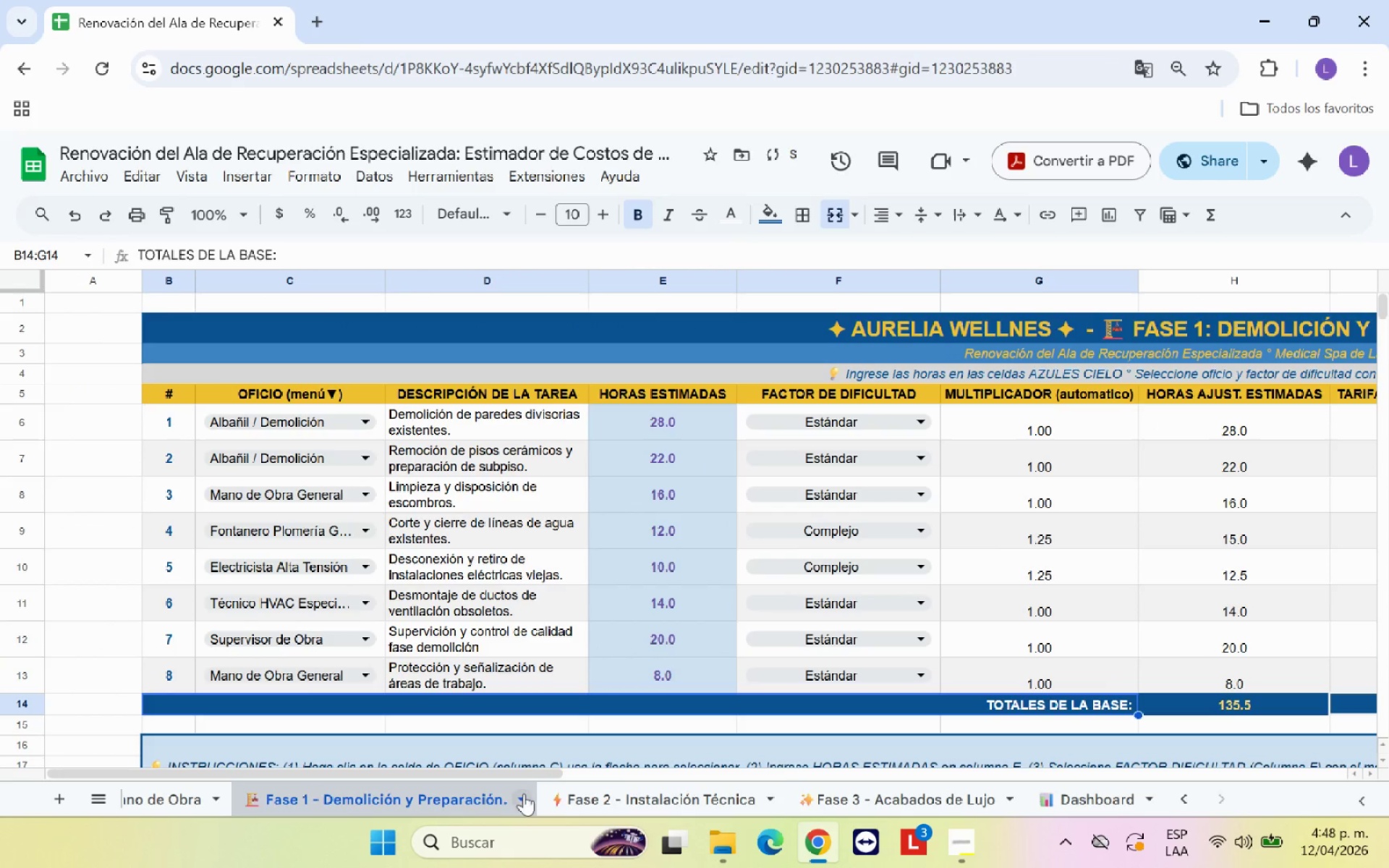 
left_click([619, 792])
 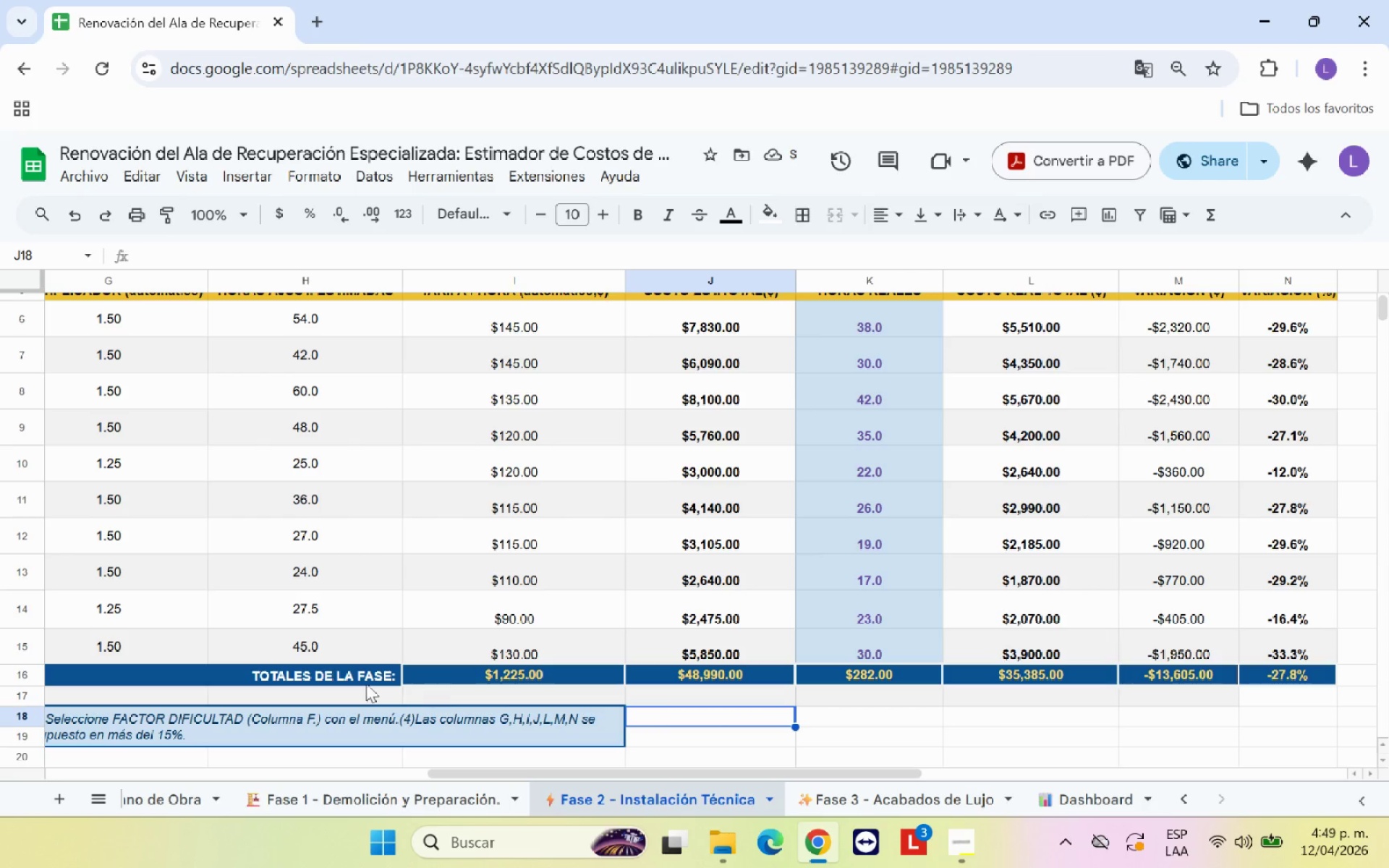 
left_click([347, 670])
 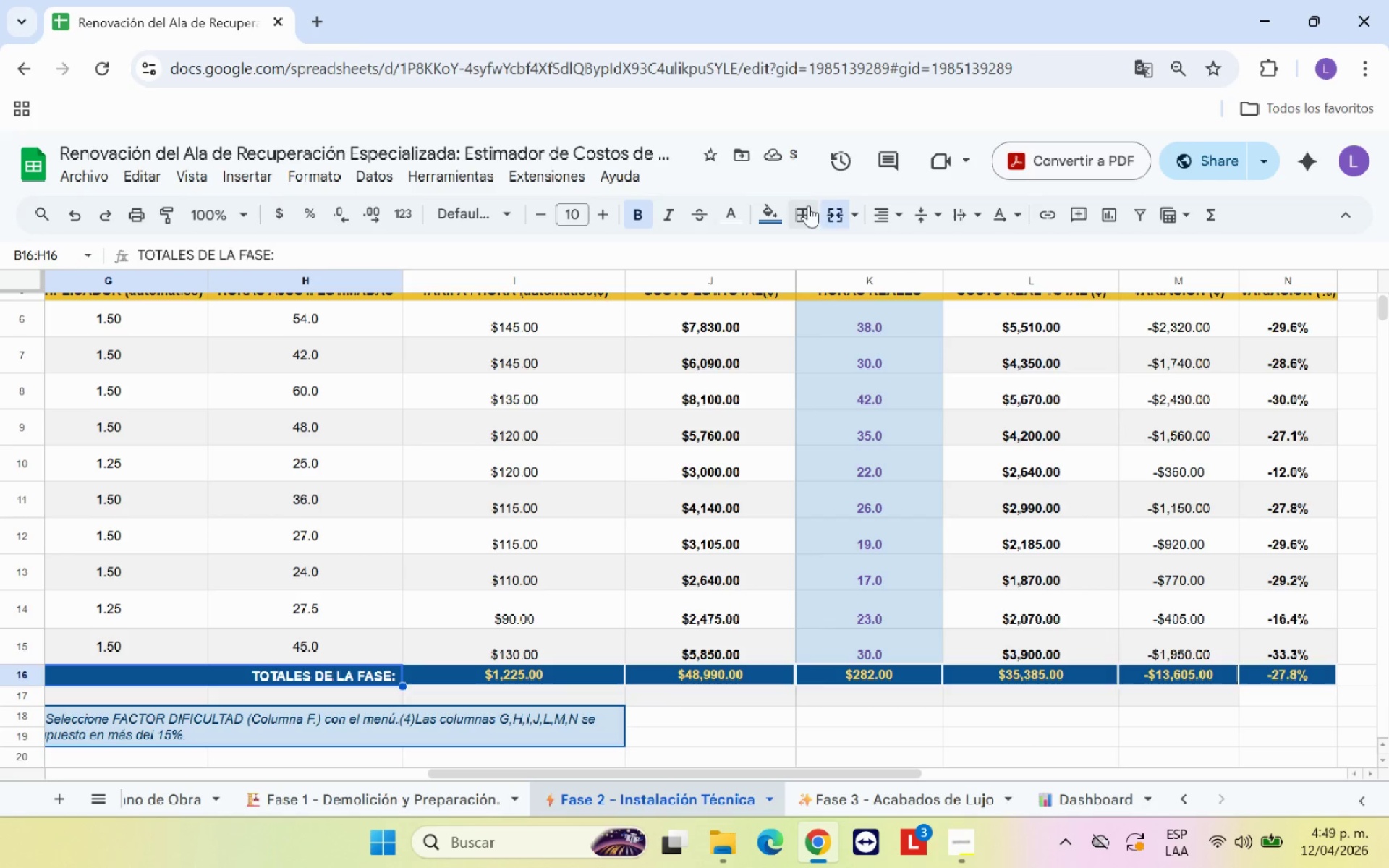 
left_click([836, 203])
 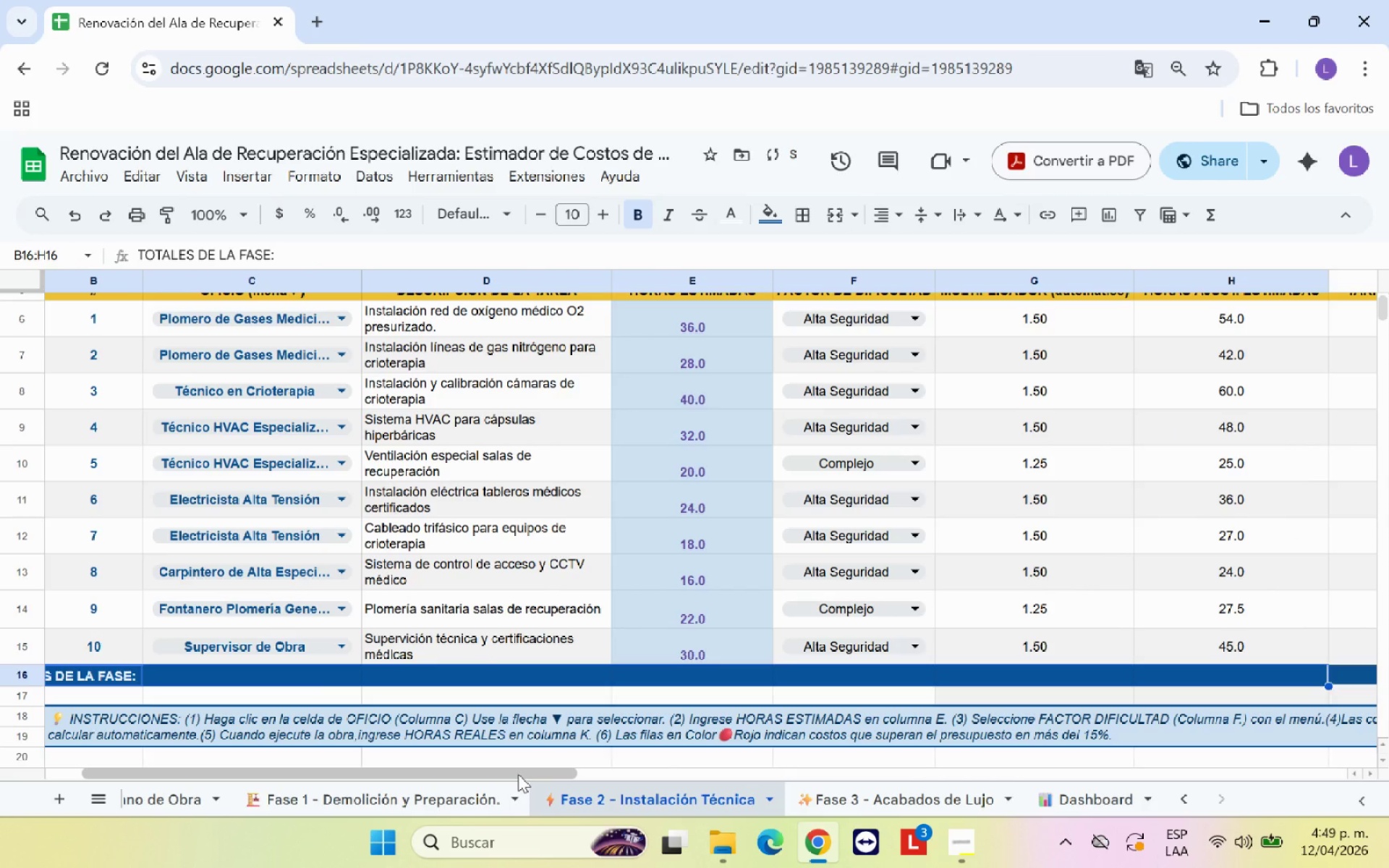 
left_click_drag(start_coordinate=[518, 774], to_coordinate=[770, 764])
 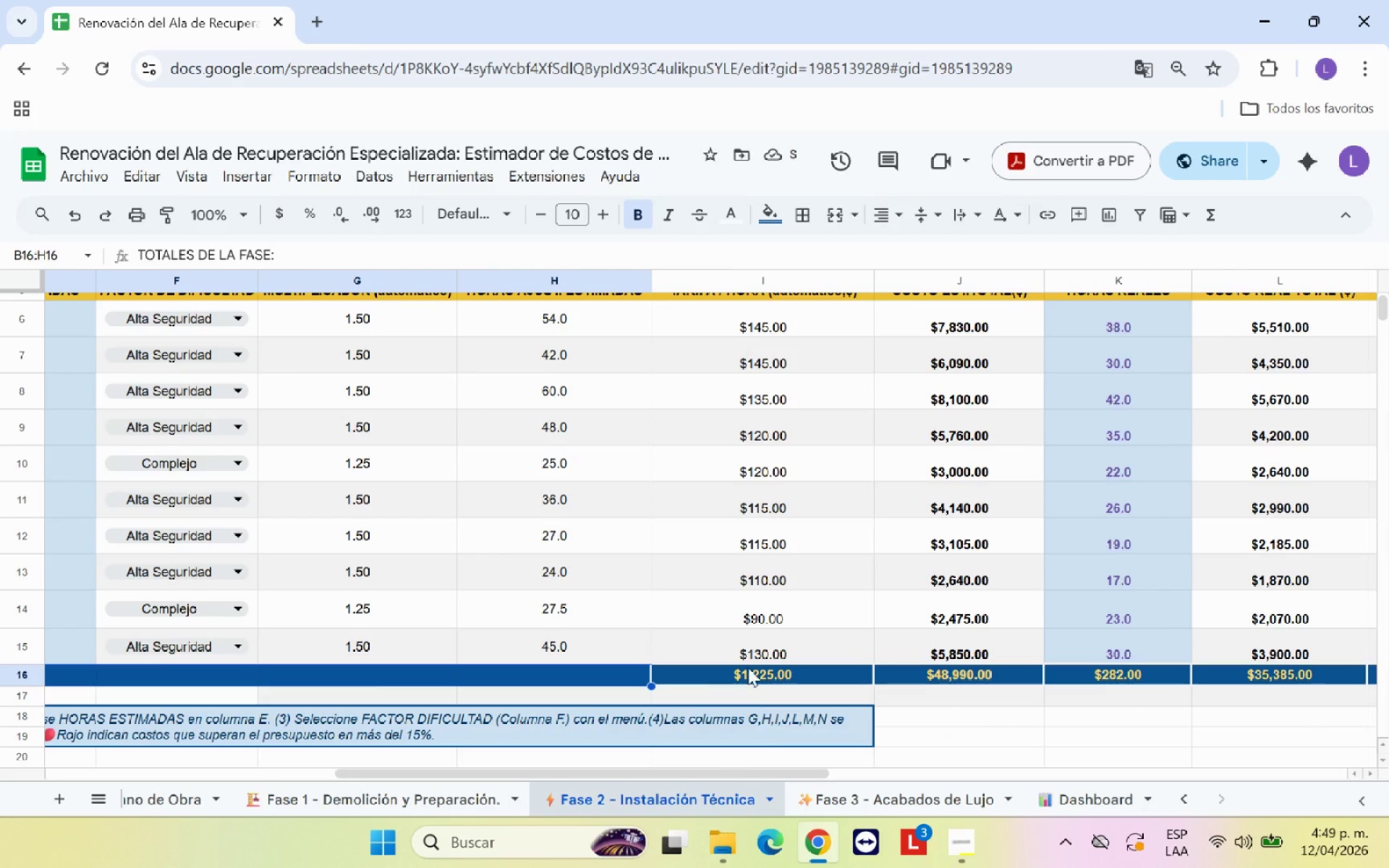 
scroll: coordinate [748, 667], scroll_direction: up, amount: 1.0
 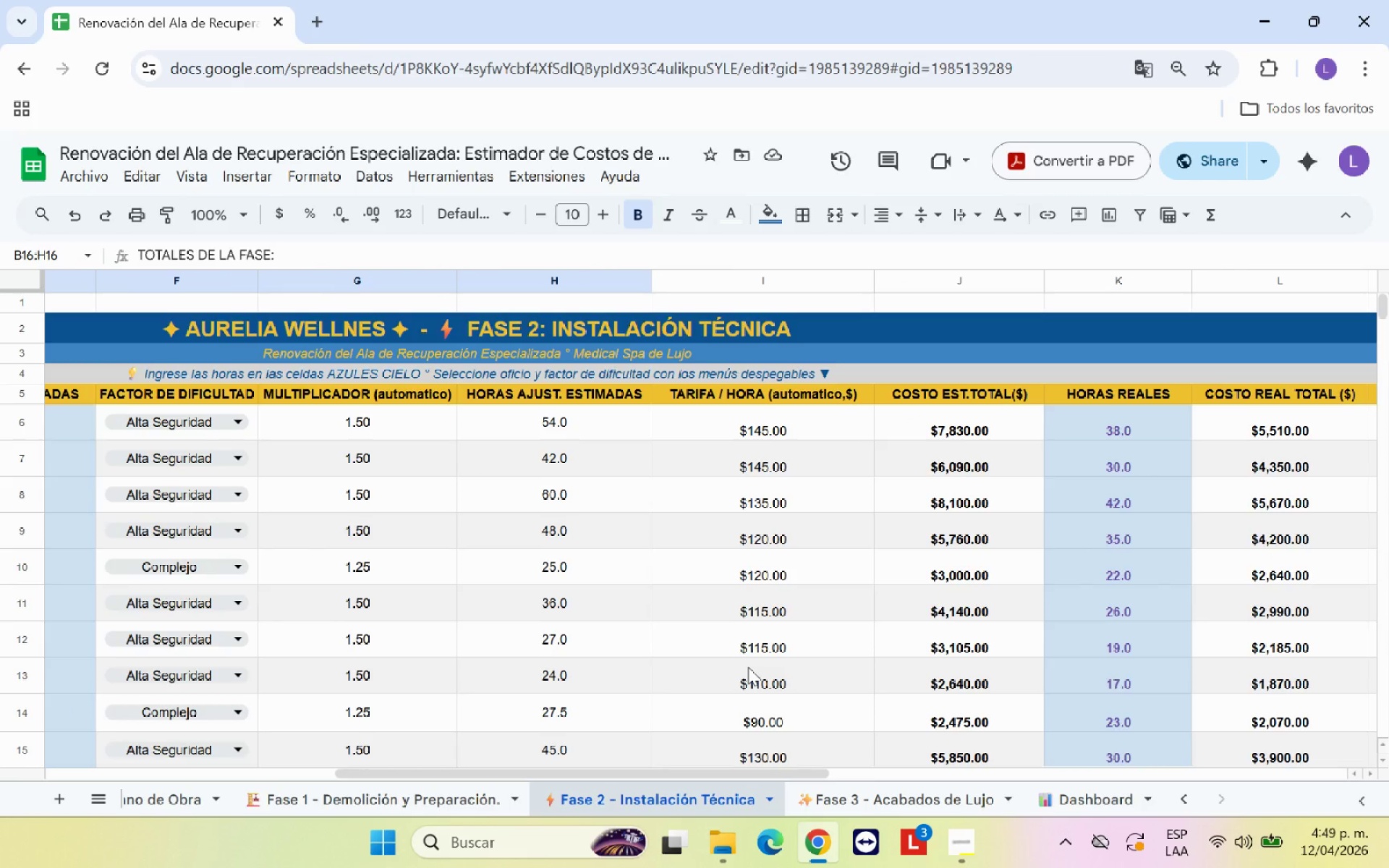 
scroll: coordinate [748, 667], scroll_direction: down, amount: 1.0
 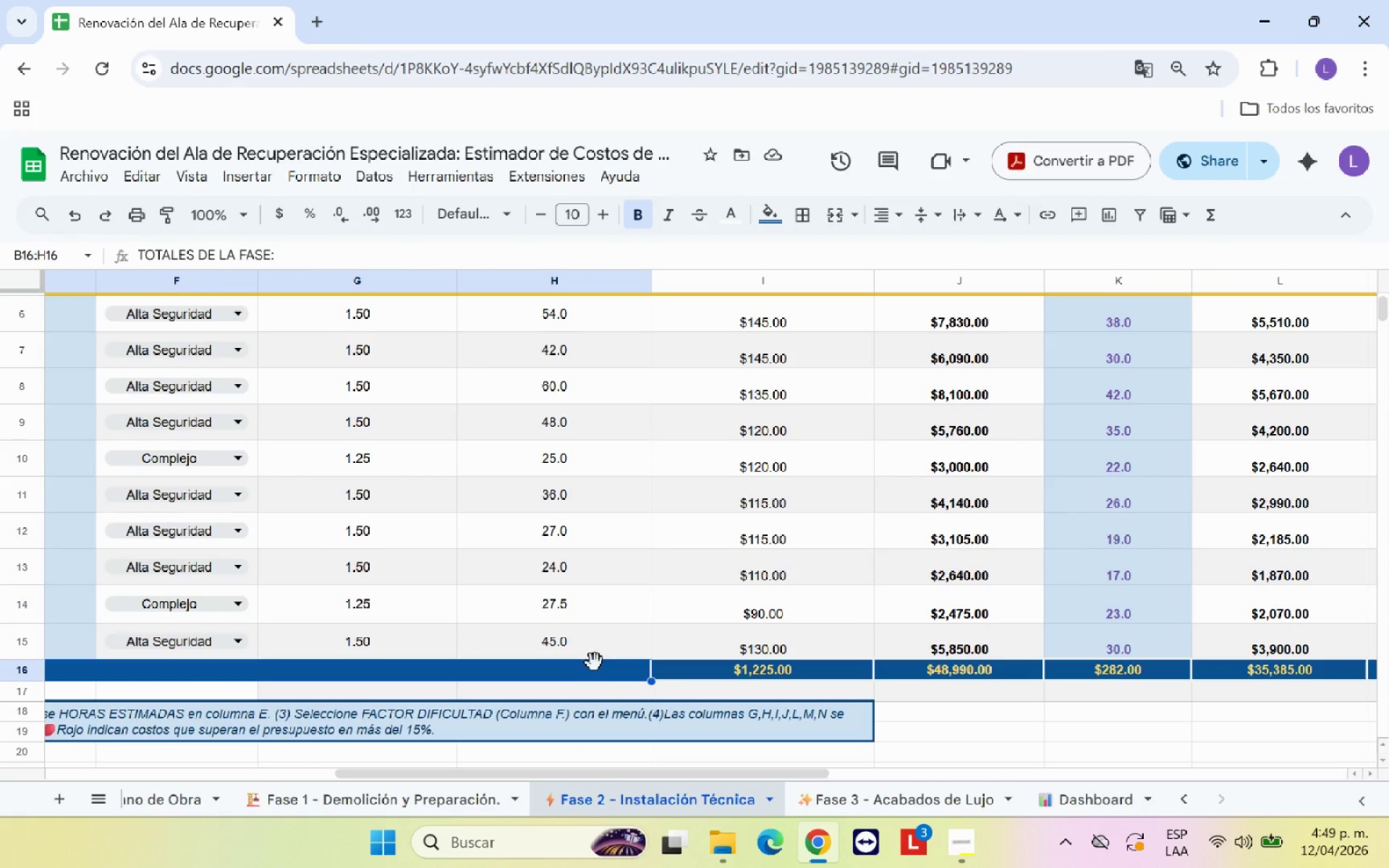 
left_click([595, 673])
 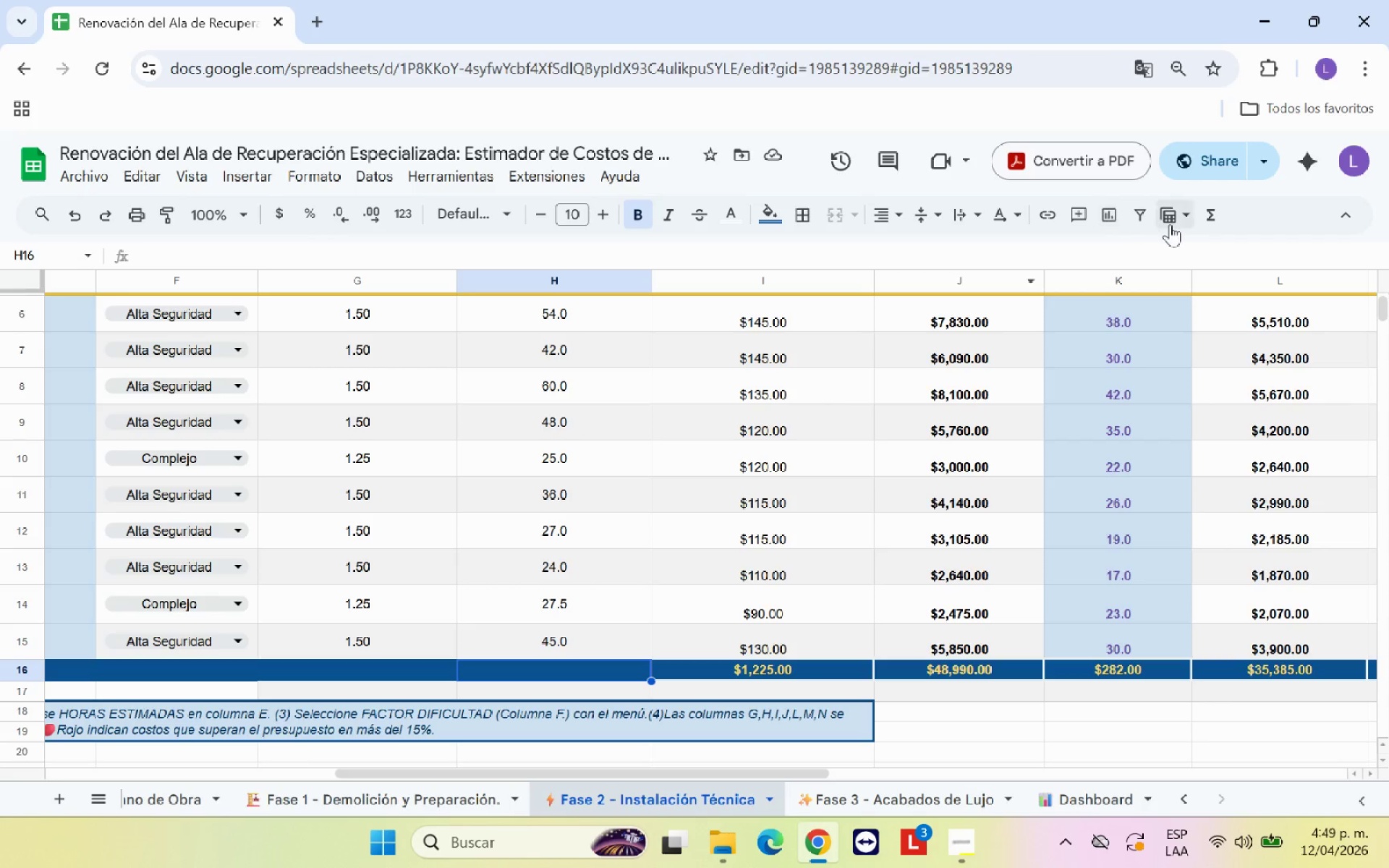 
left_click([1207, 221])
 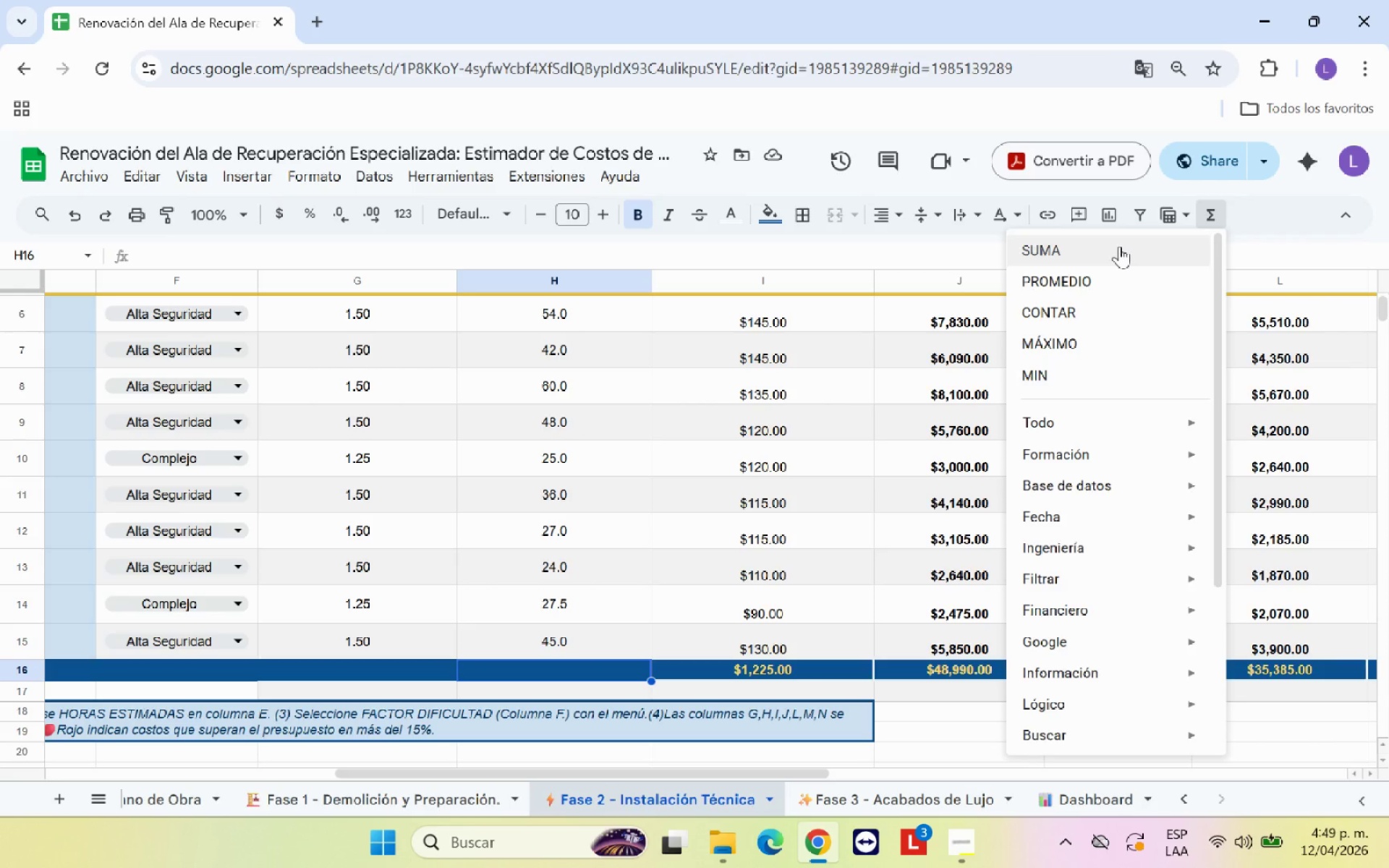 
left_click([1119, 246])
 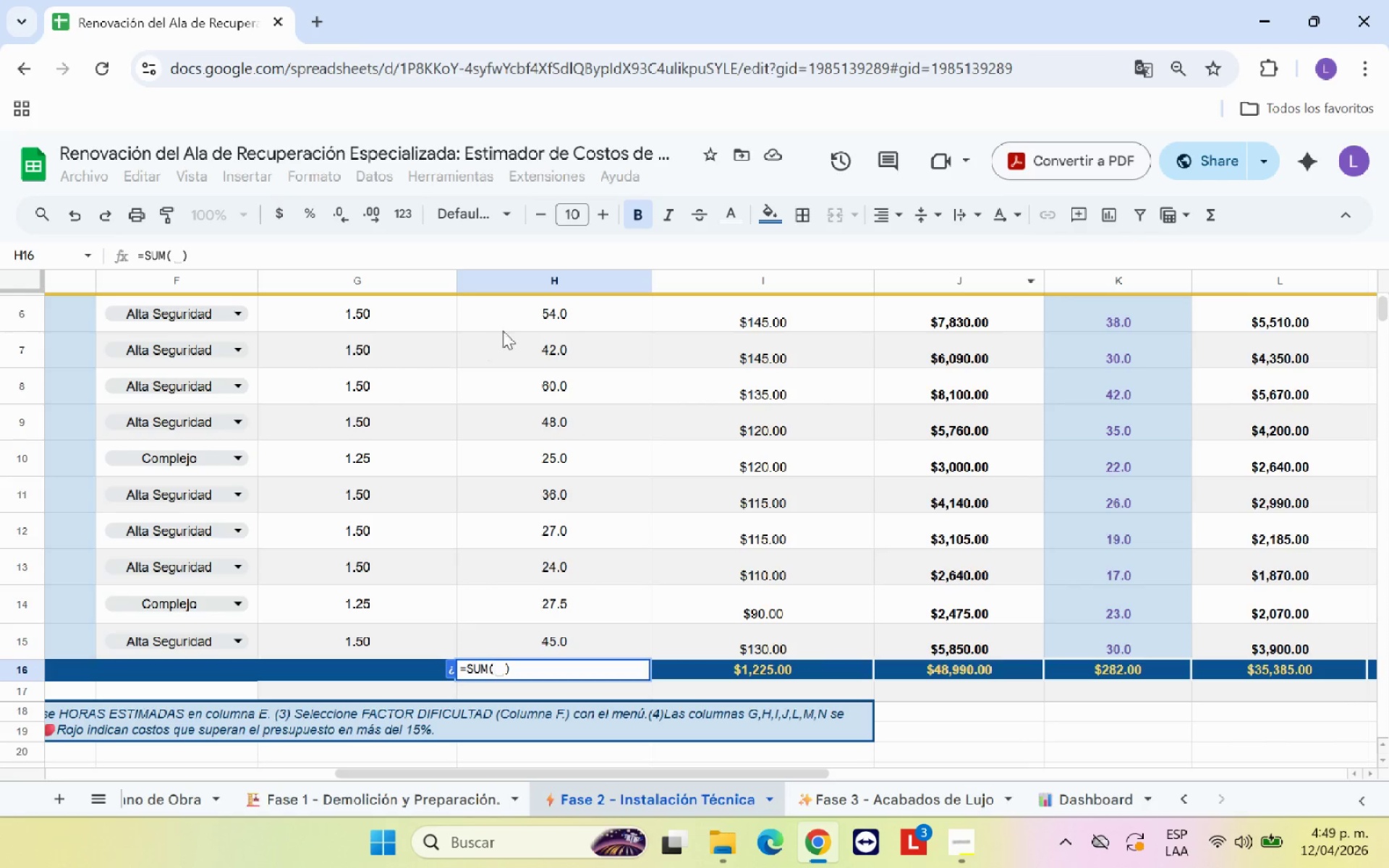 
left_click_drag(start_coordinate=[535, 320], to_coordinate=[569, 639])
 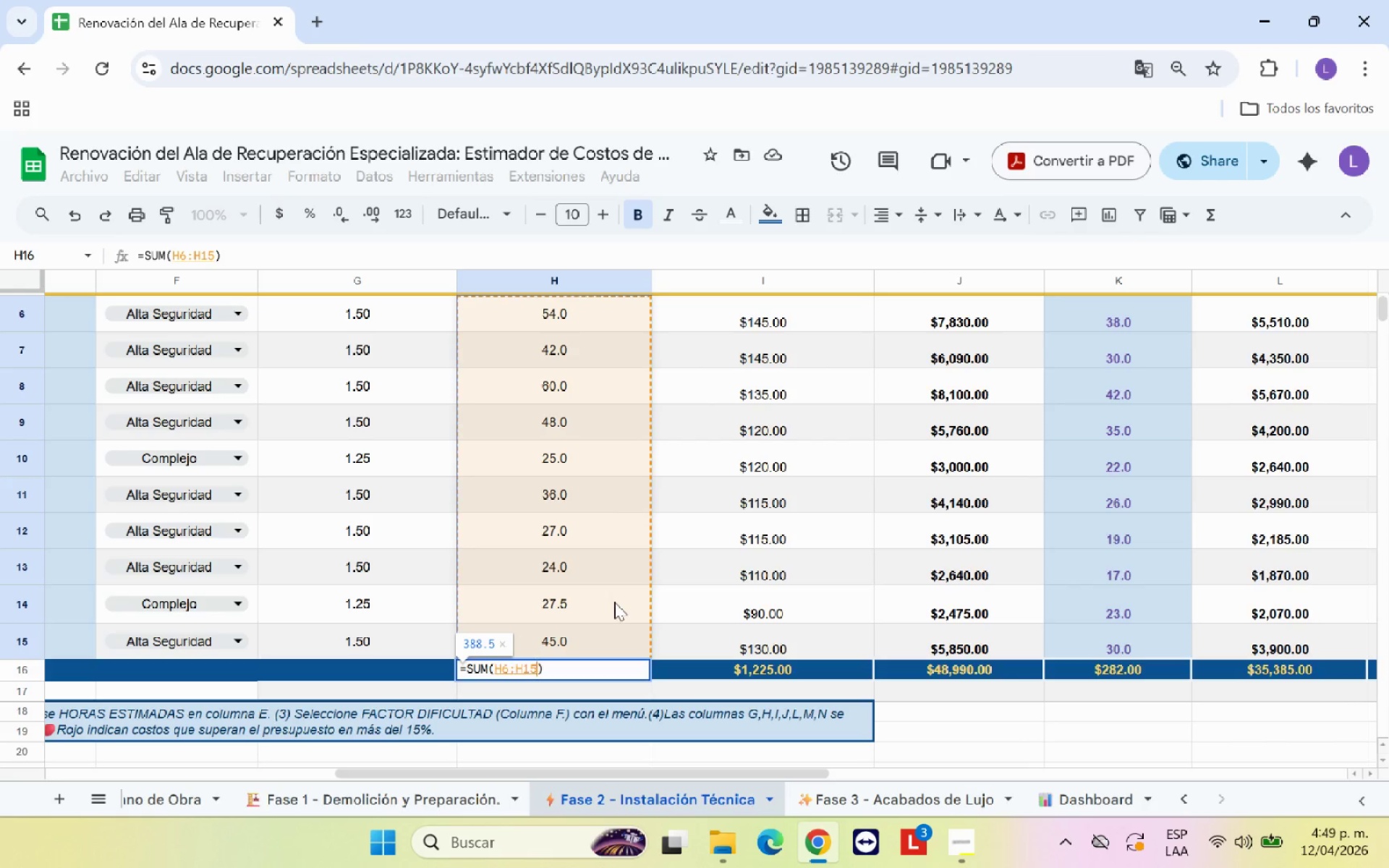 
key(Enter)
 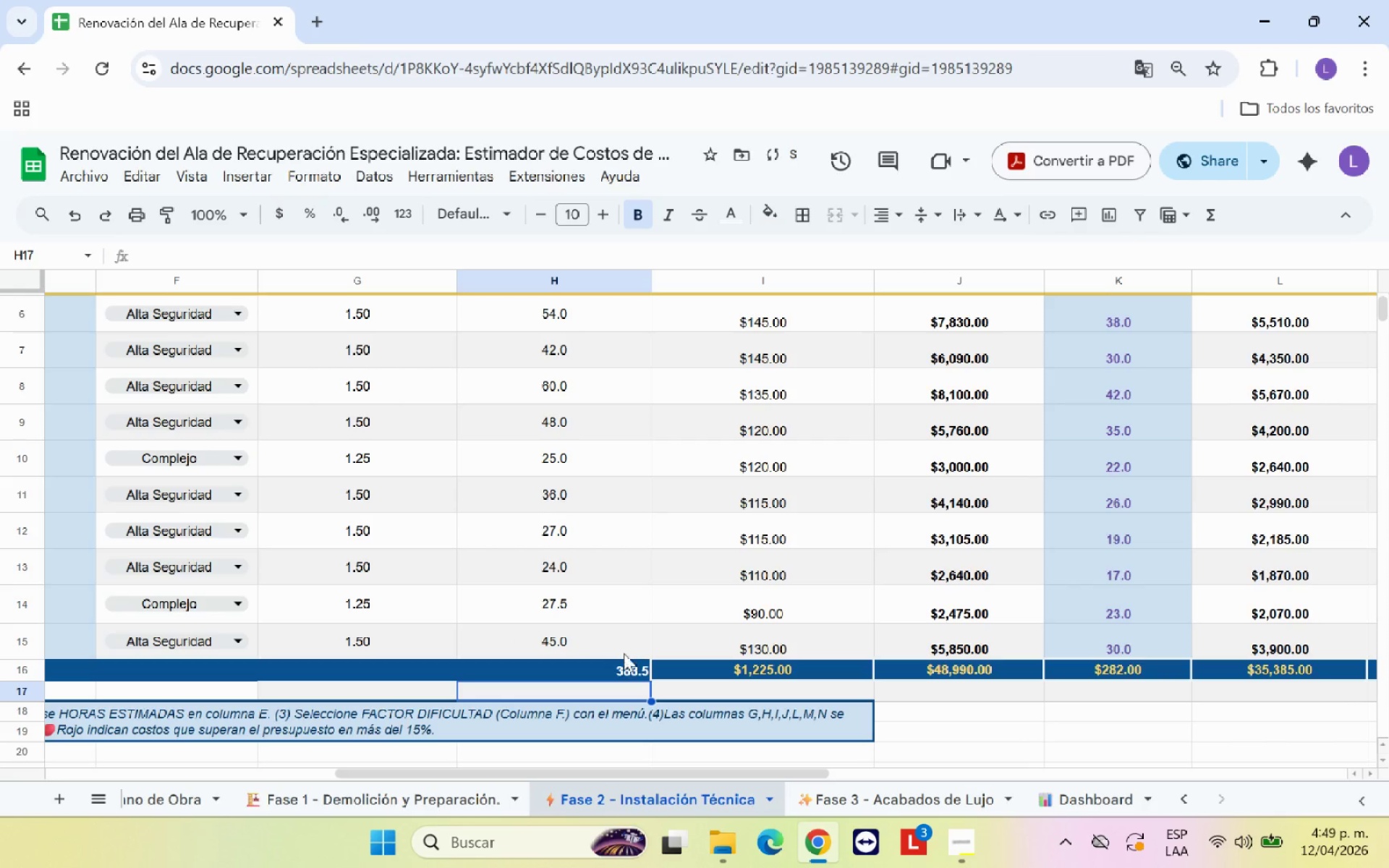 
left_click([619, 661])
 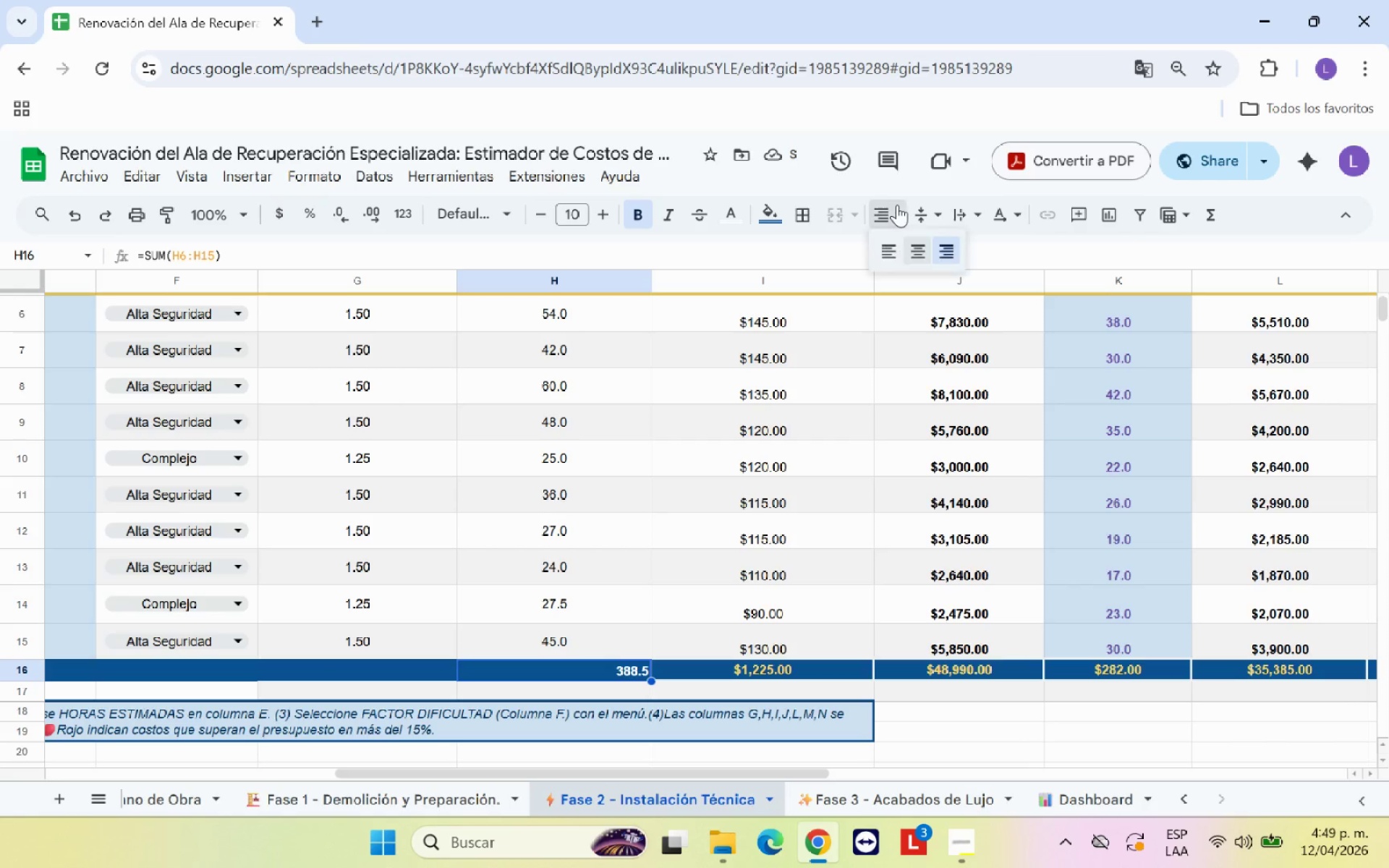 
double_click([919, 251])
 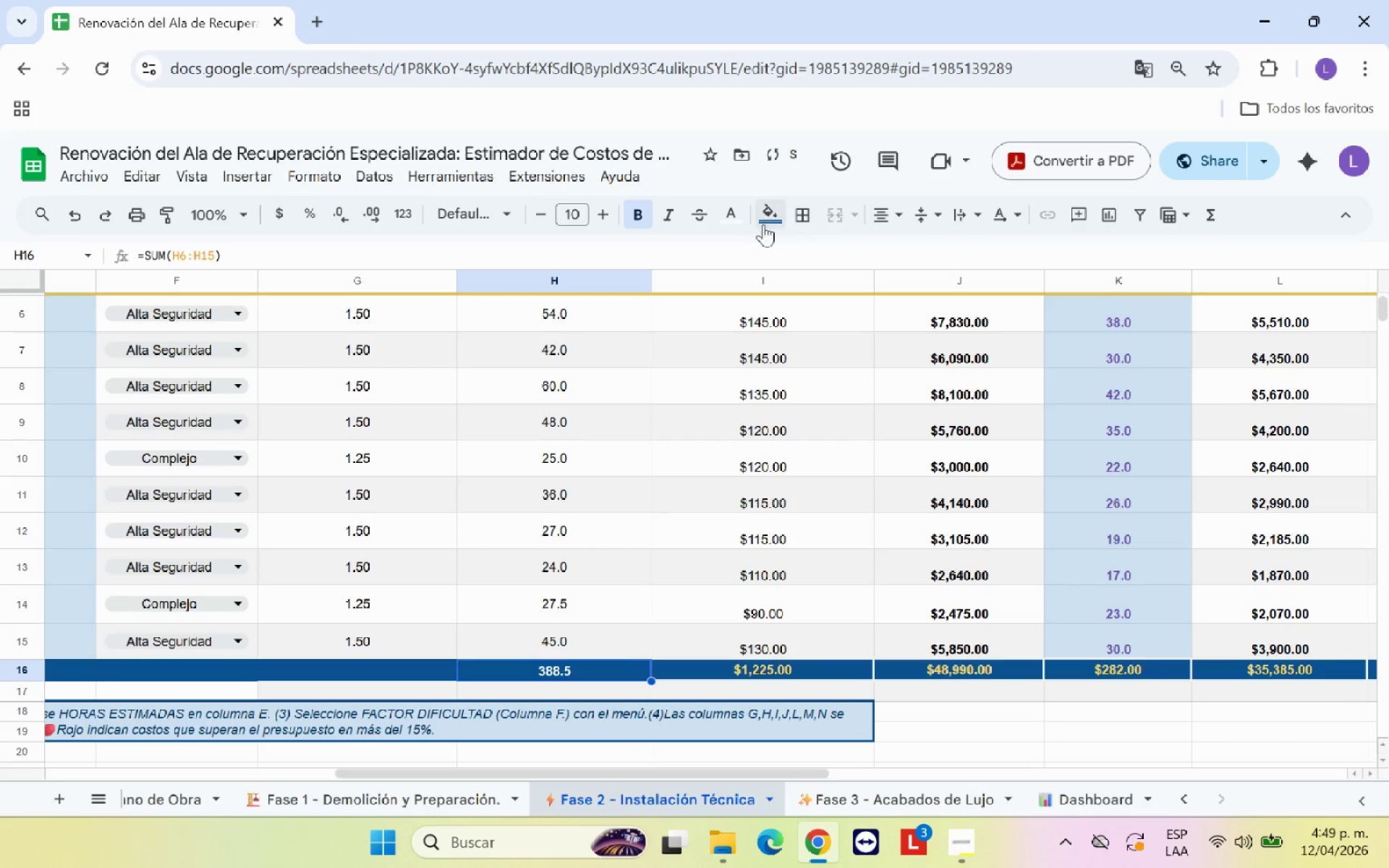 
left_click([742, 216])
 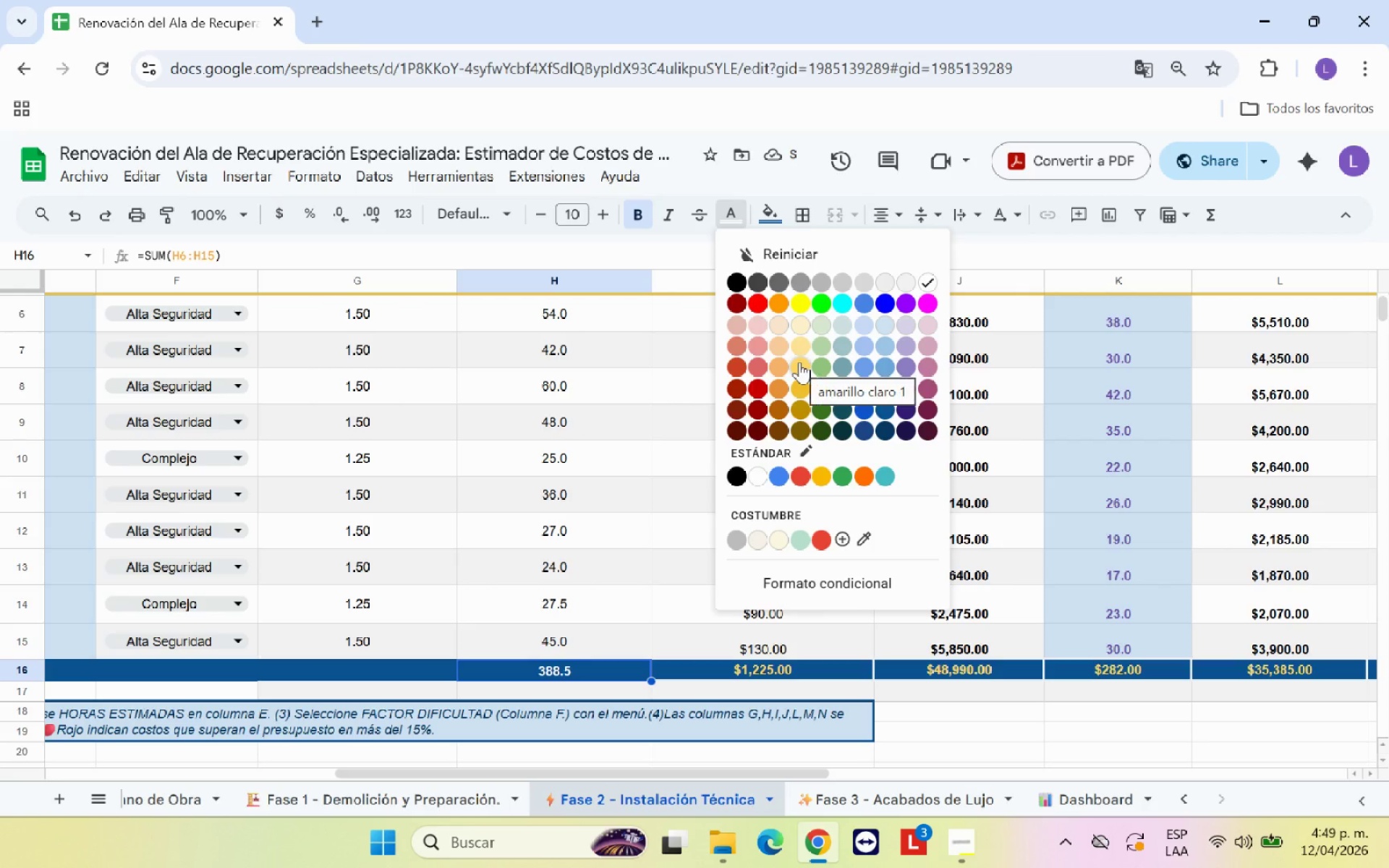 
left_click([799, 362])
 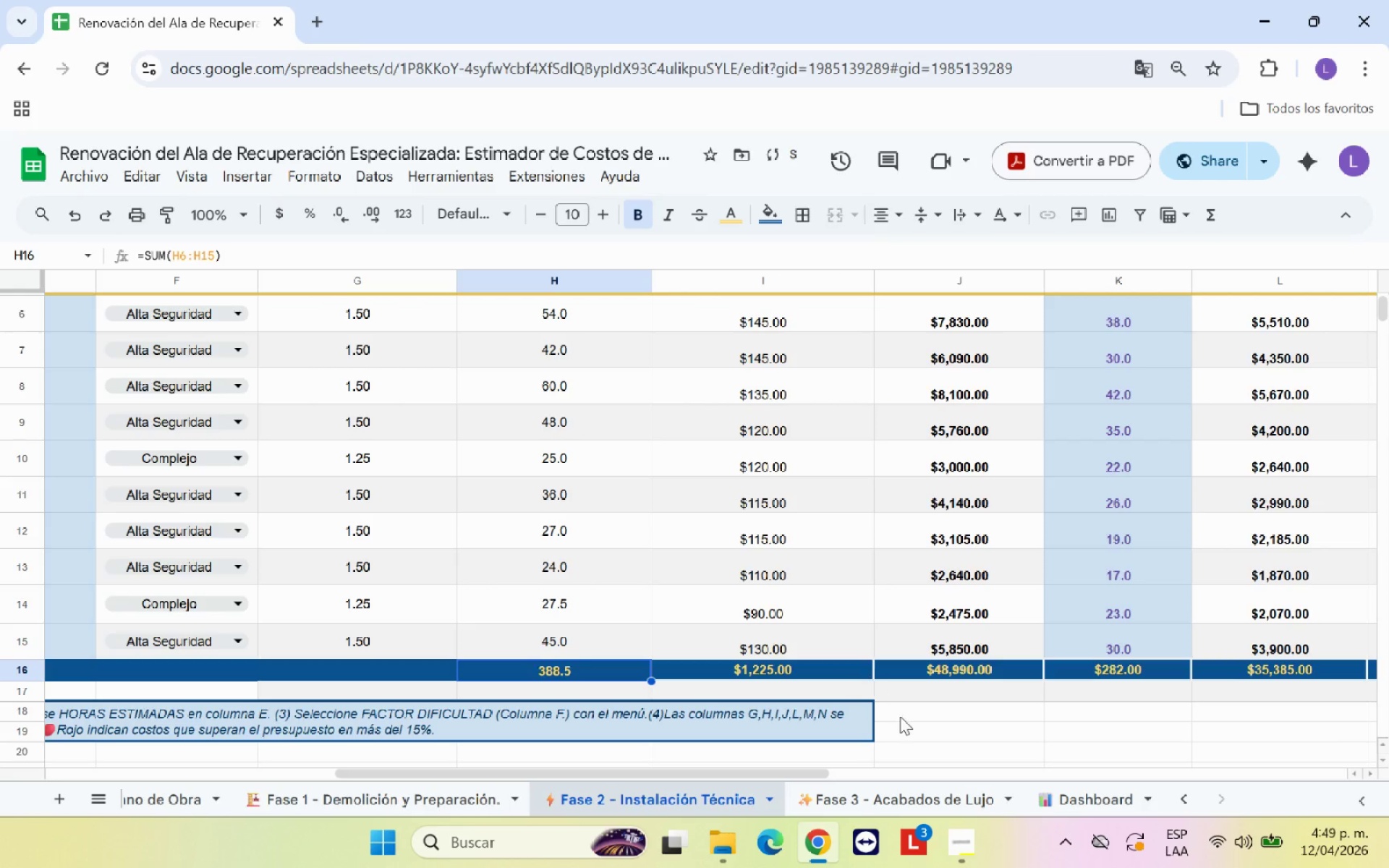 
left_click([926, 714])
 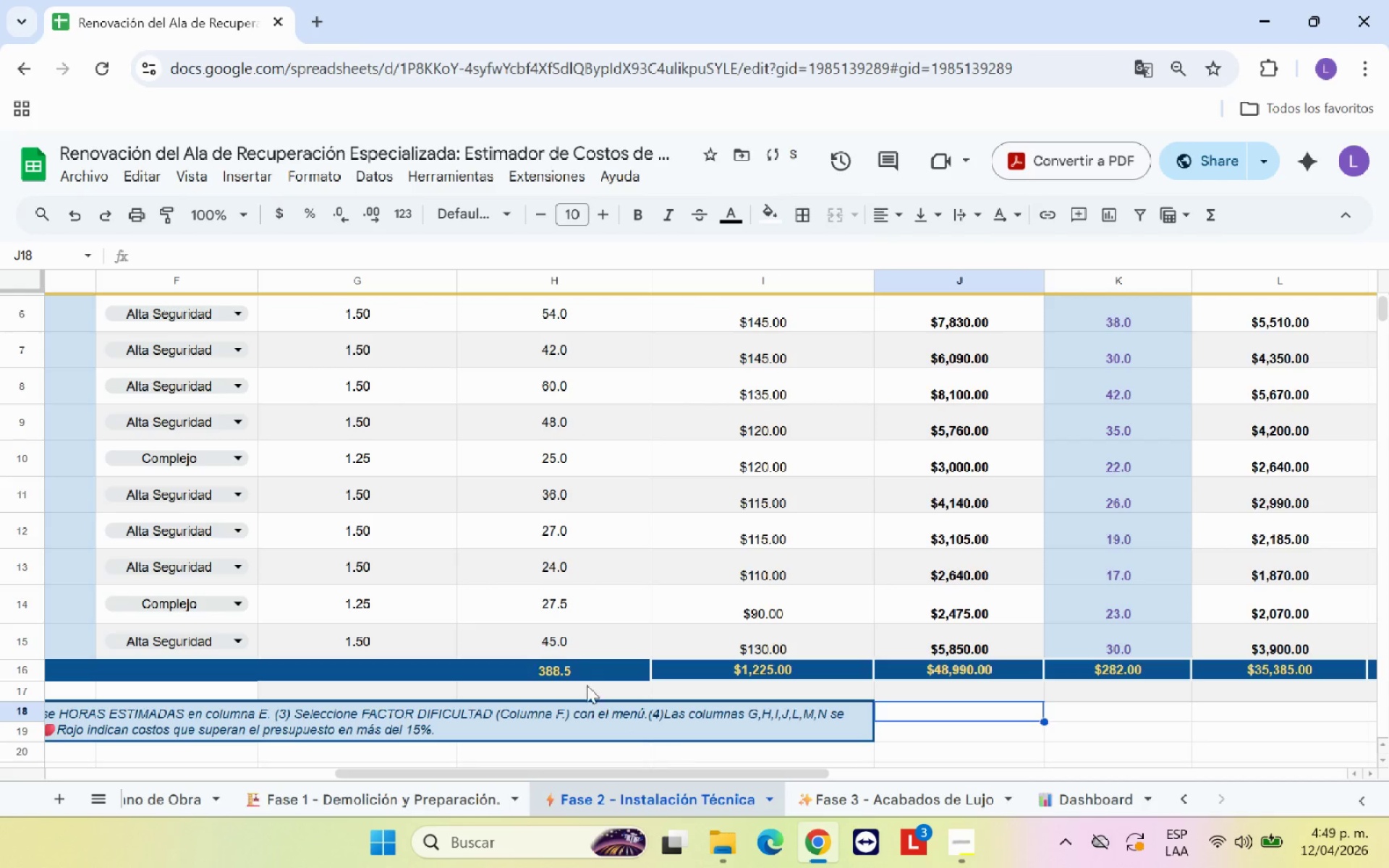 
left_click([577, 661])
 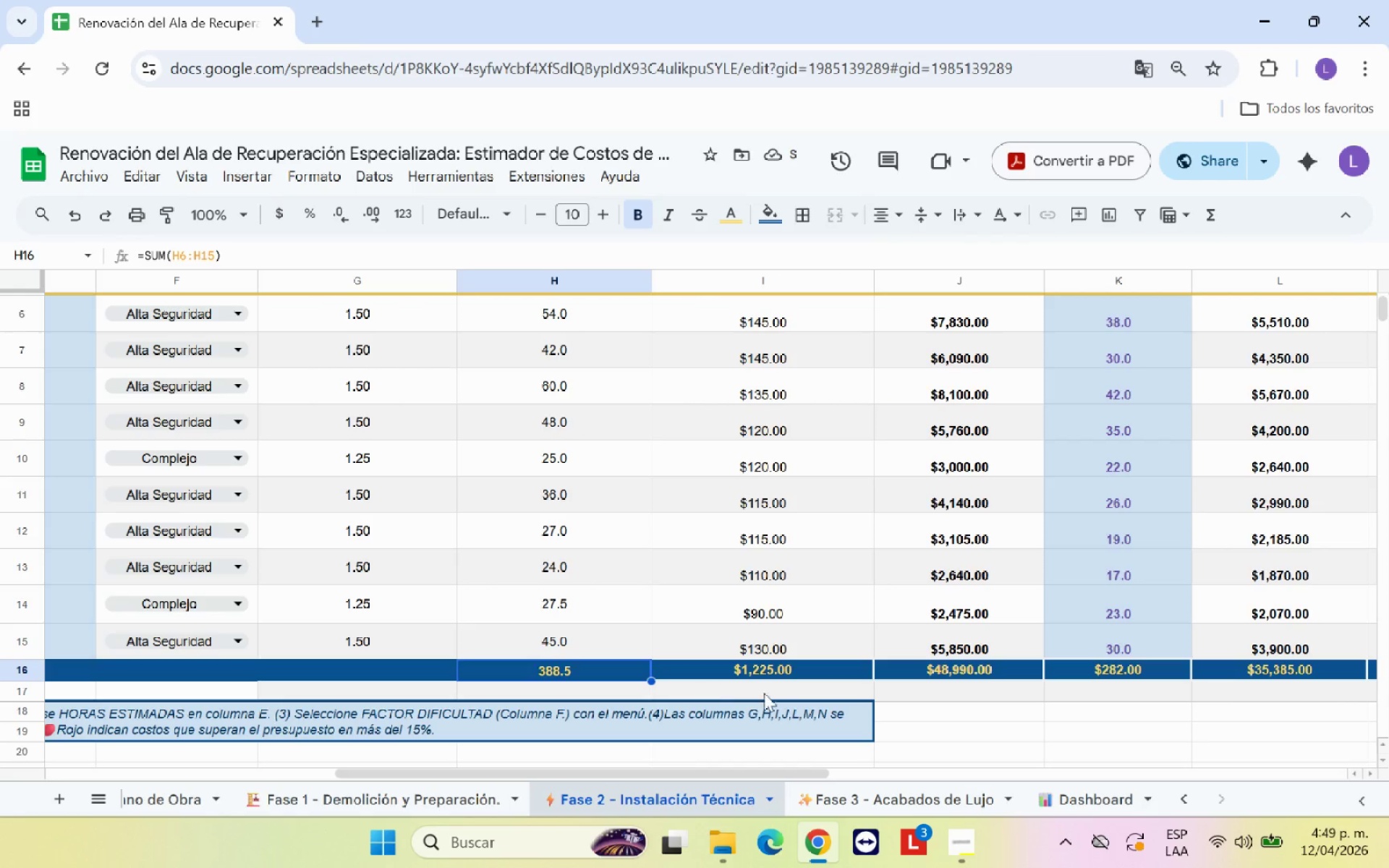 
left_click([1028, 704])
 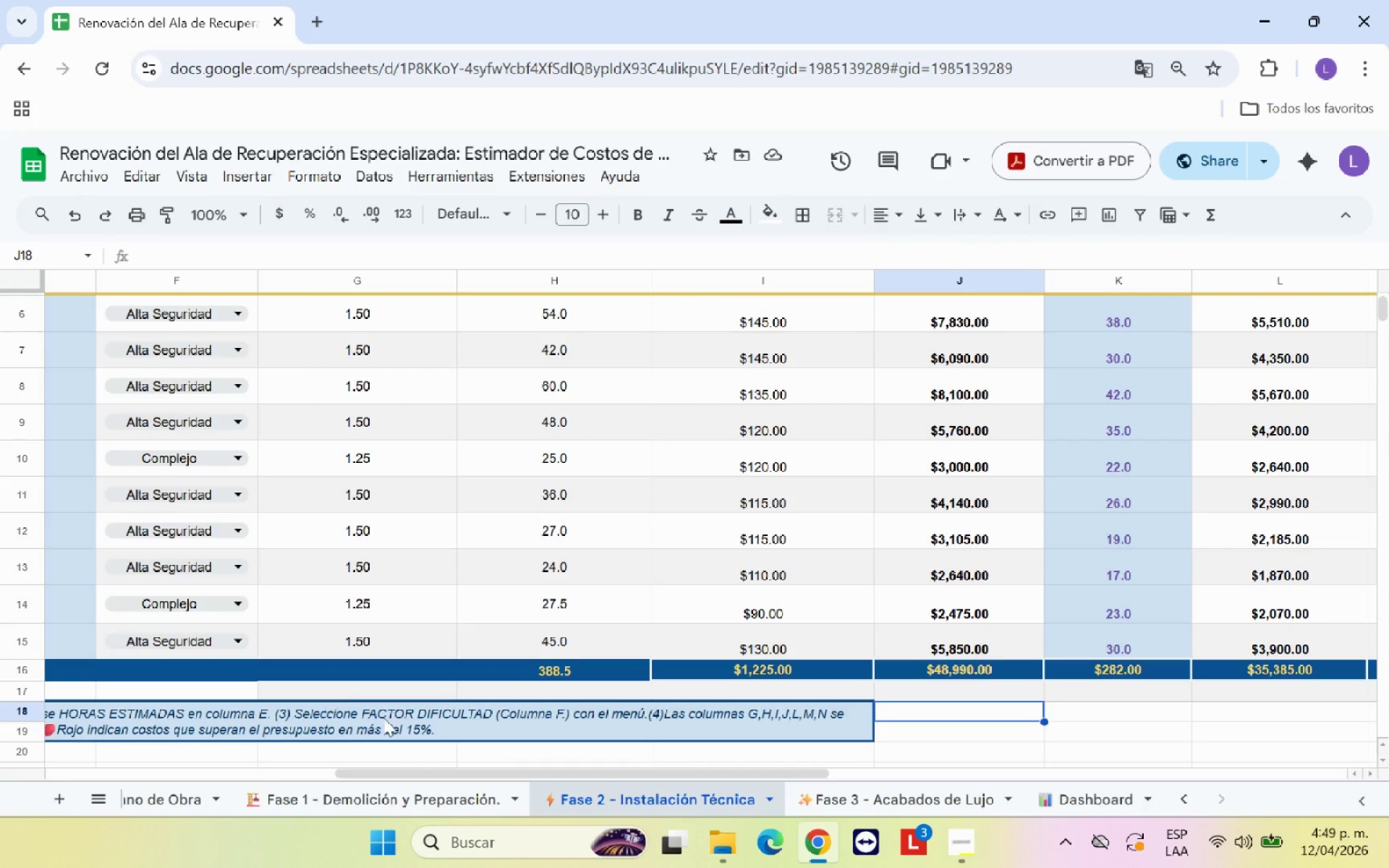 
left_click_drag(start_coordinate=[456, 774], to_coordinate=[145, 763])
 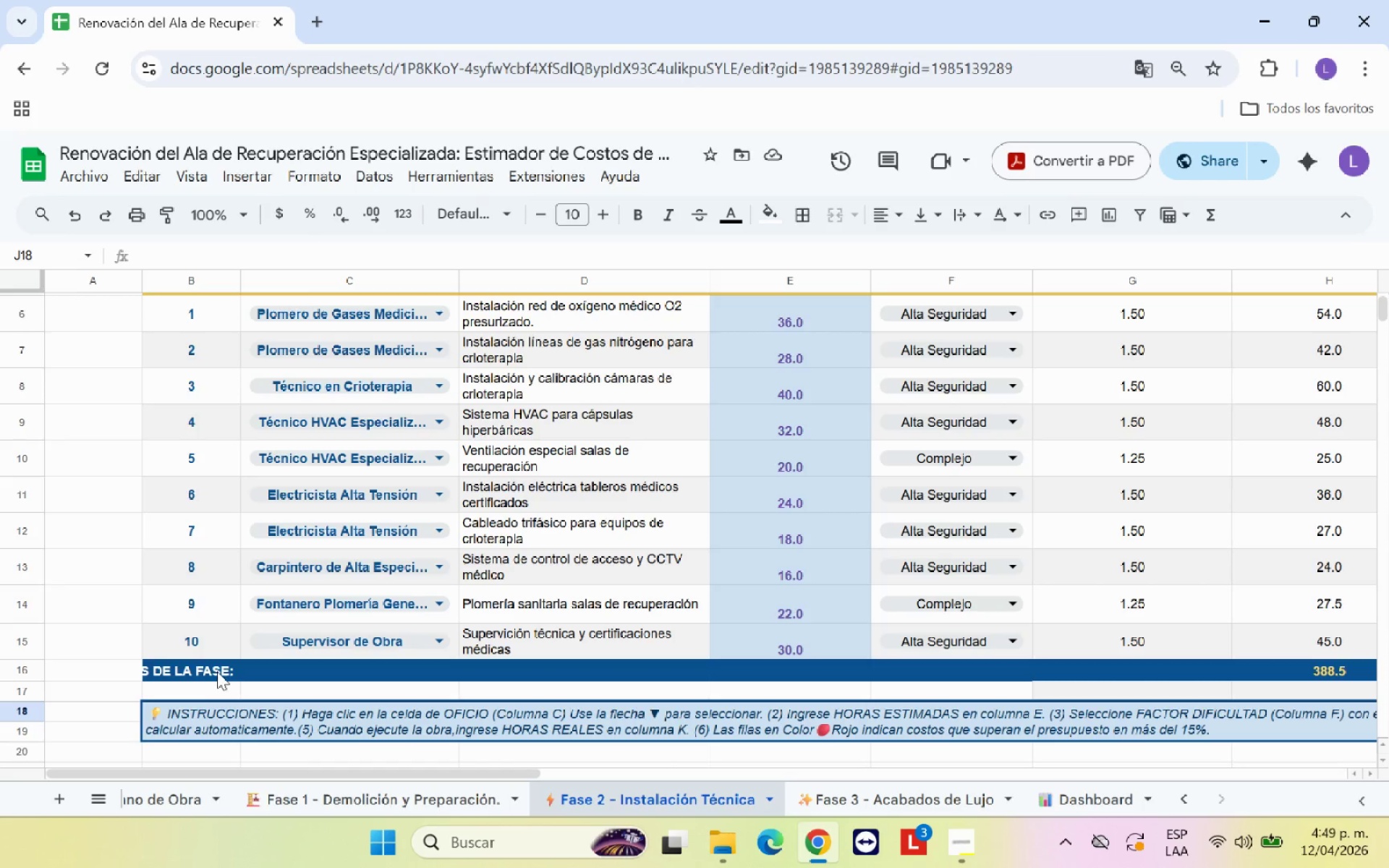 
left_click_drag(start_coordinate=[217, 671], to_coordinate=[1199, 678])
 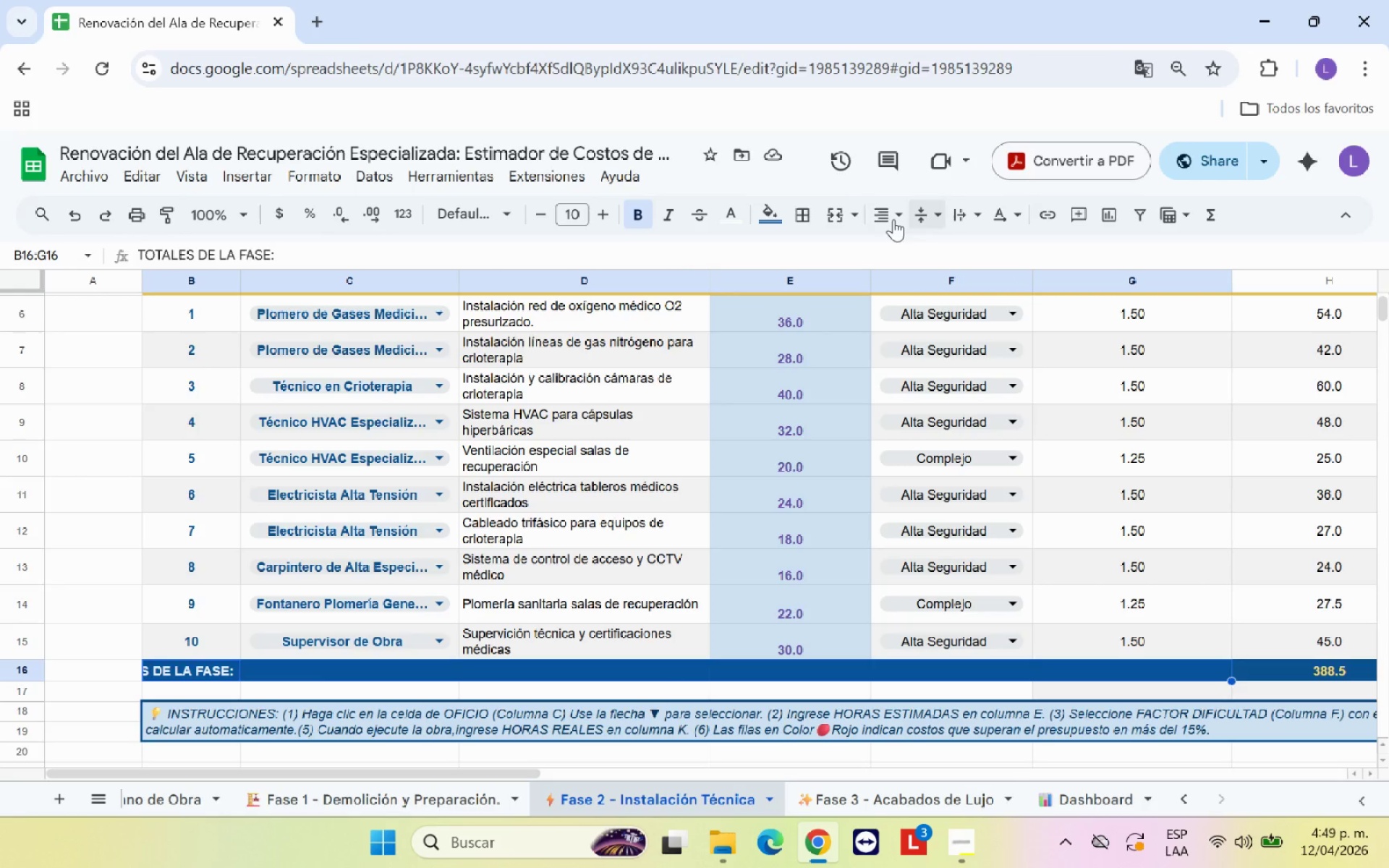 
left_click([833, 219])
 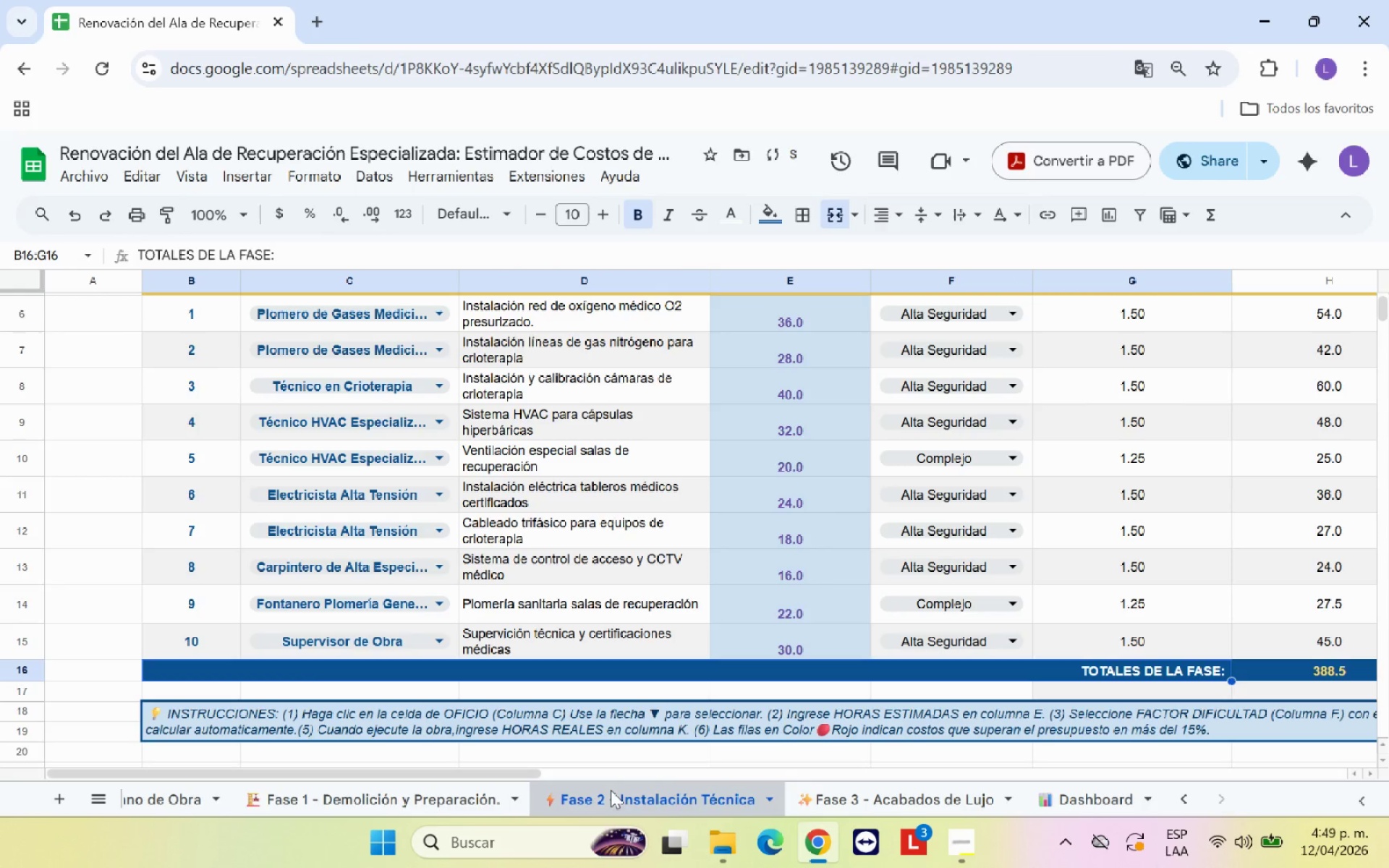 
left_click([927, 800])
 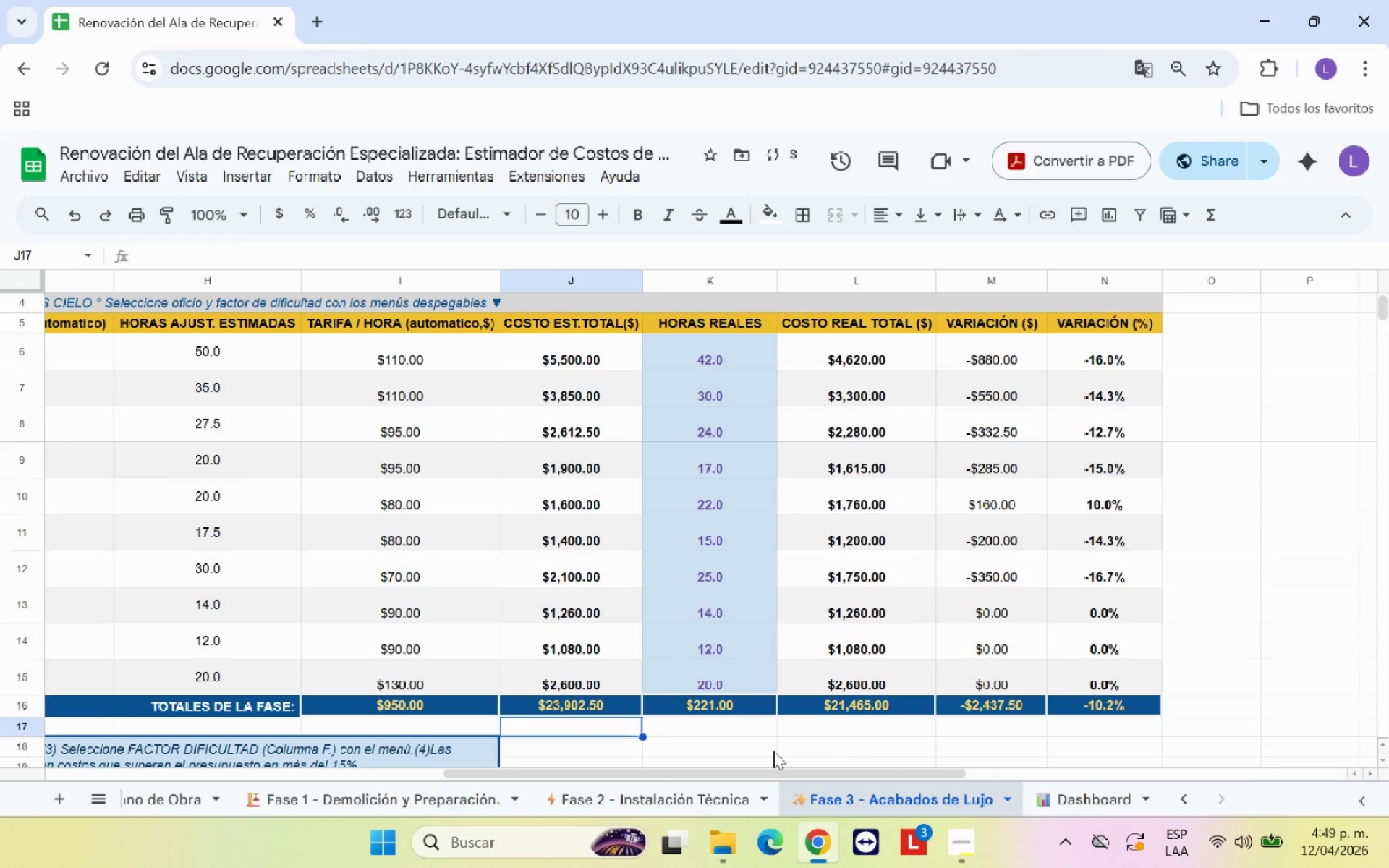 
left_click([715, 739])
 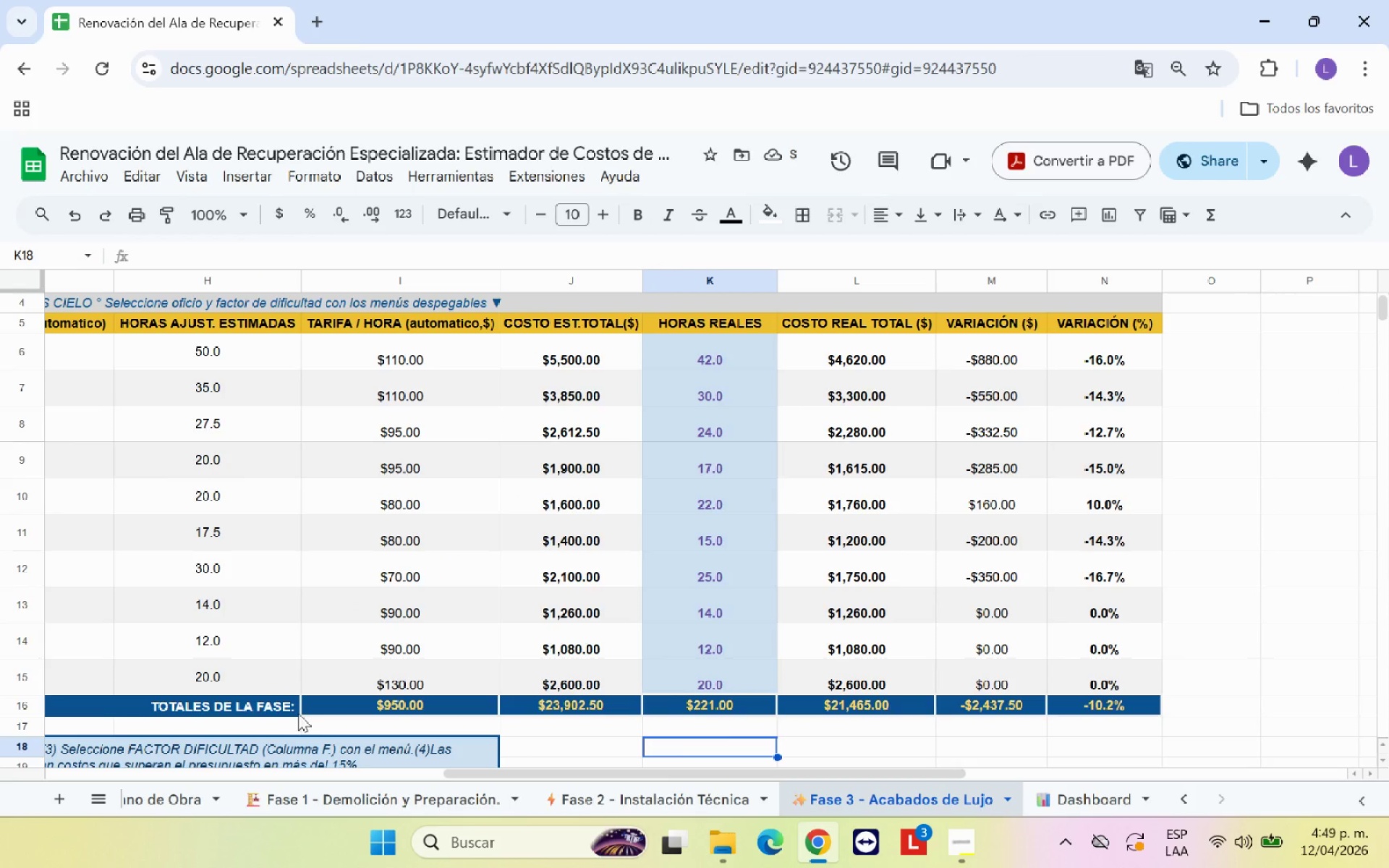 
left_click([284, 704])
 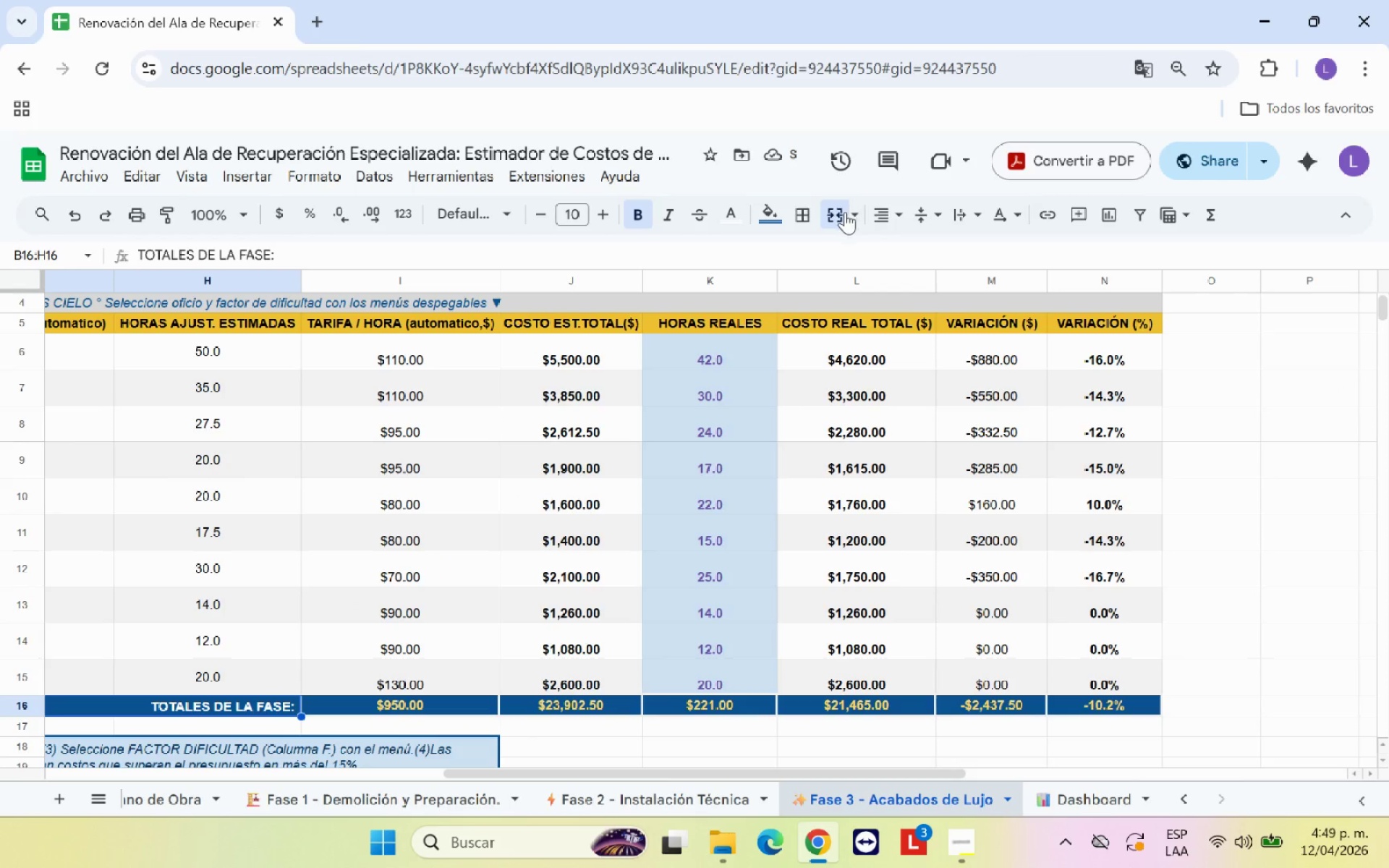 
left_click([841, 218])
 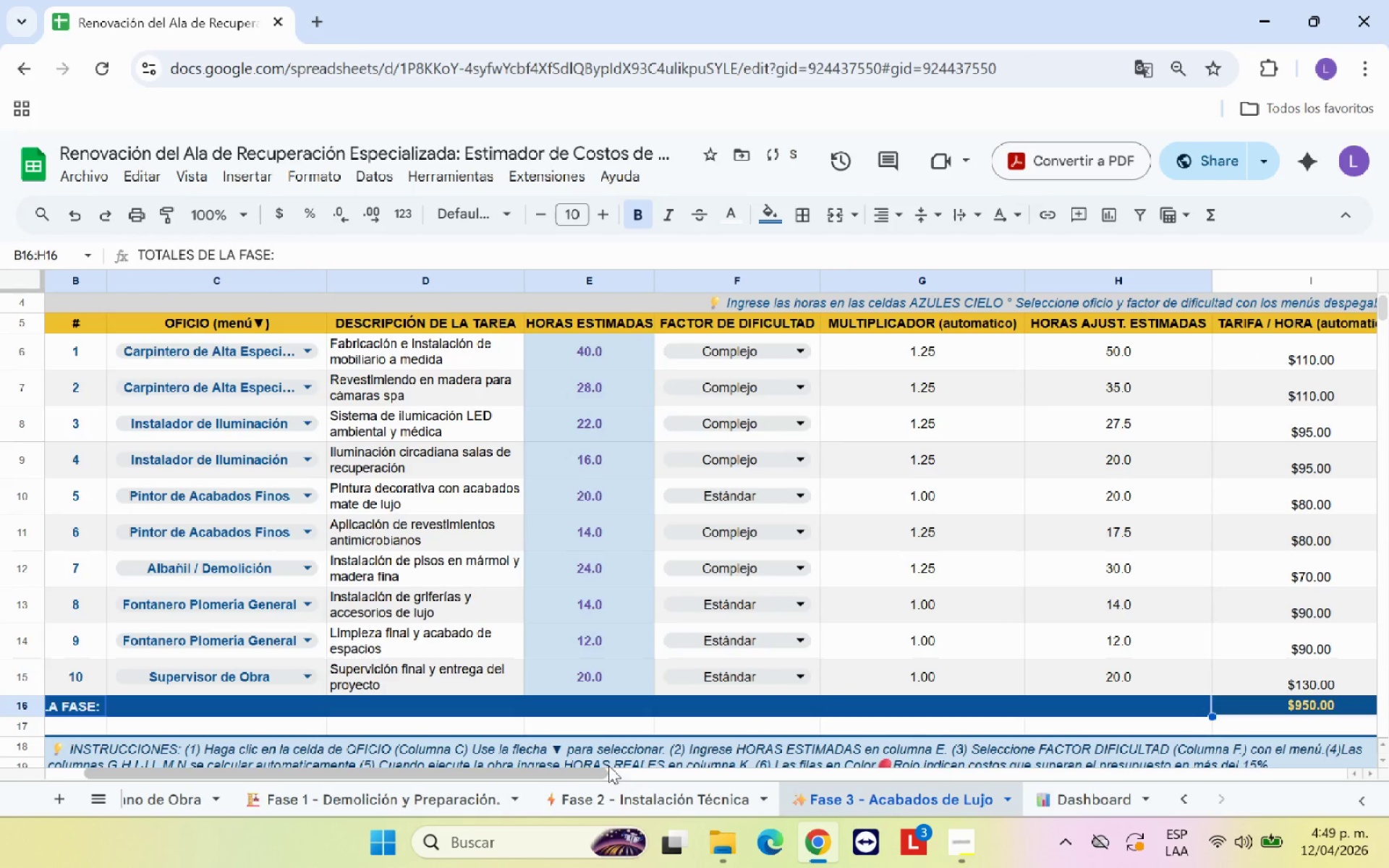 
left_click([1145, 703])
 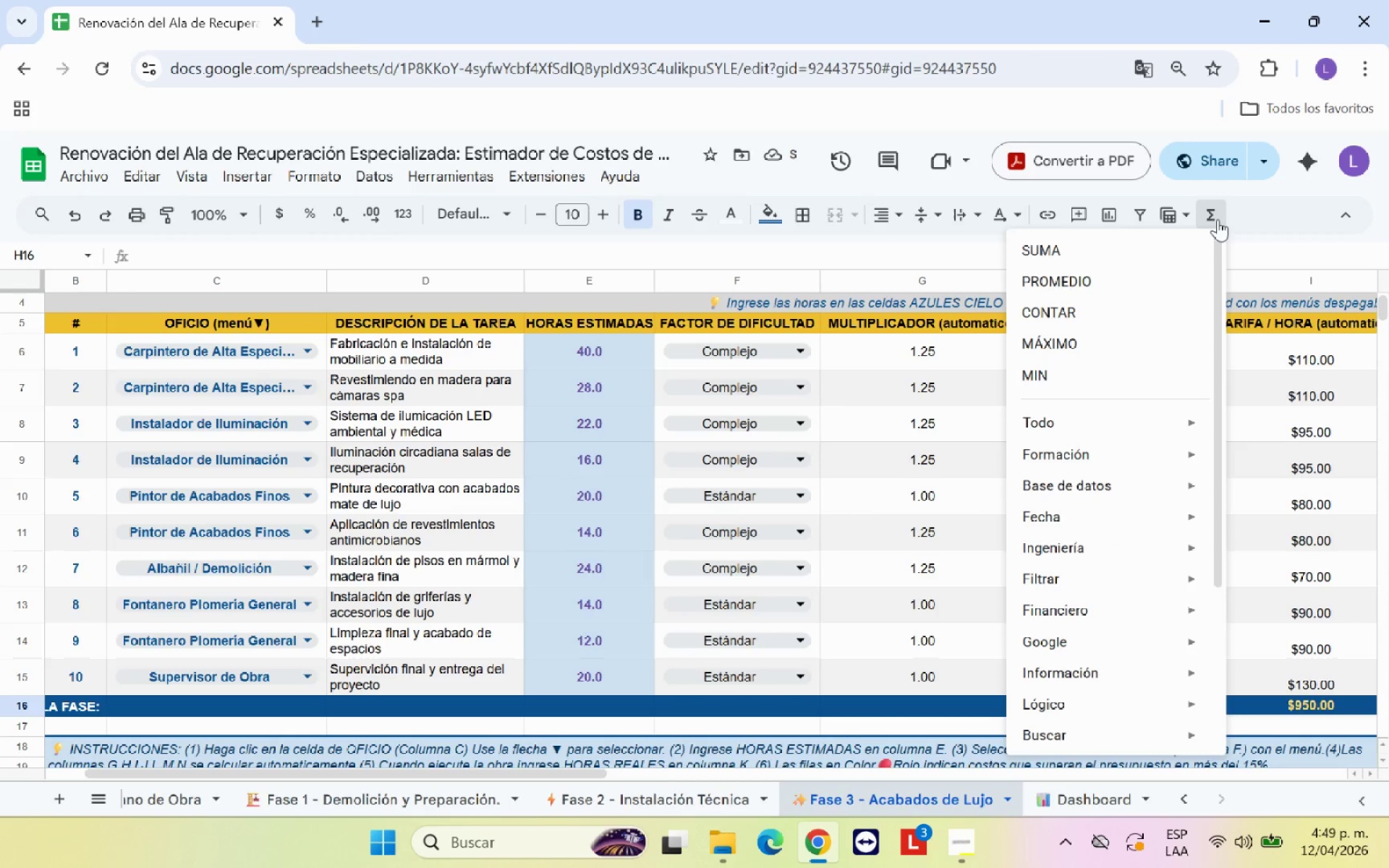 
left_click([1118, 250])
 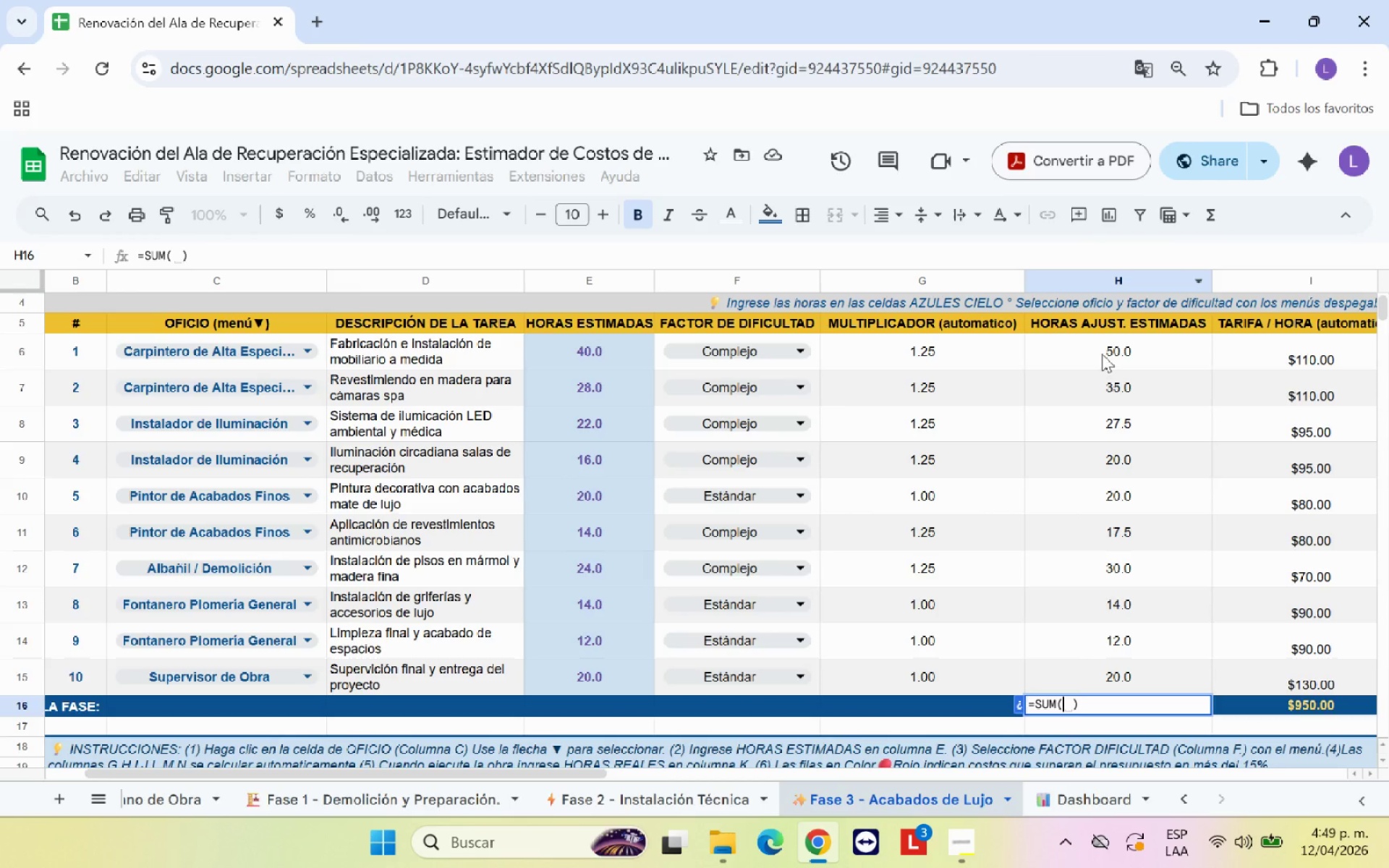 
left_click_drag(start_coordinate=[1102, 354], to_coordinate=[1121, 683])
 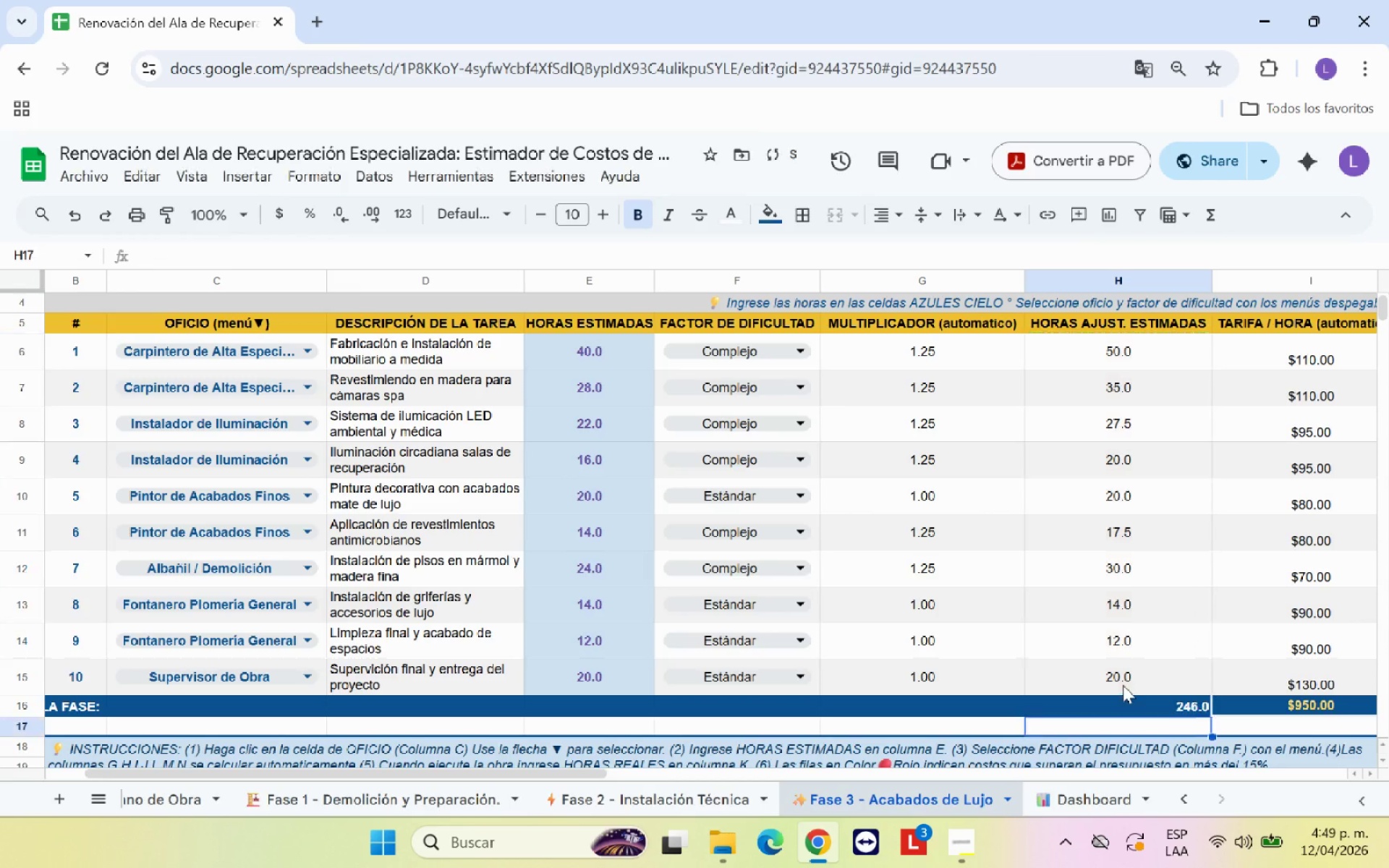 
key(Enter)
 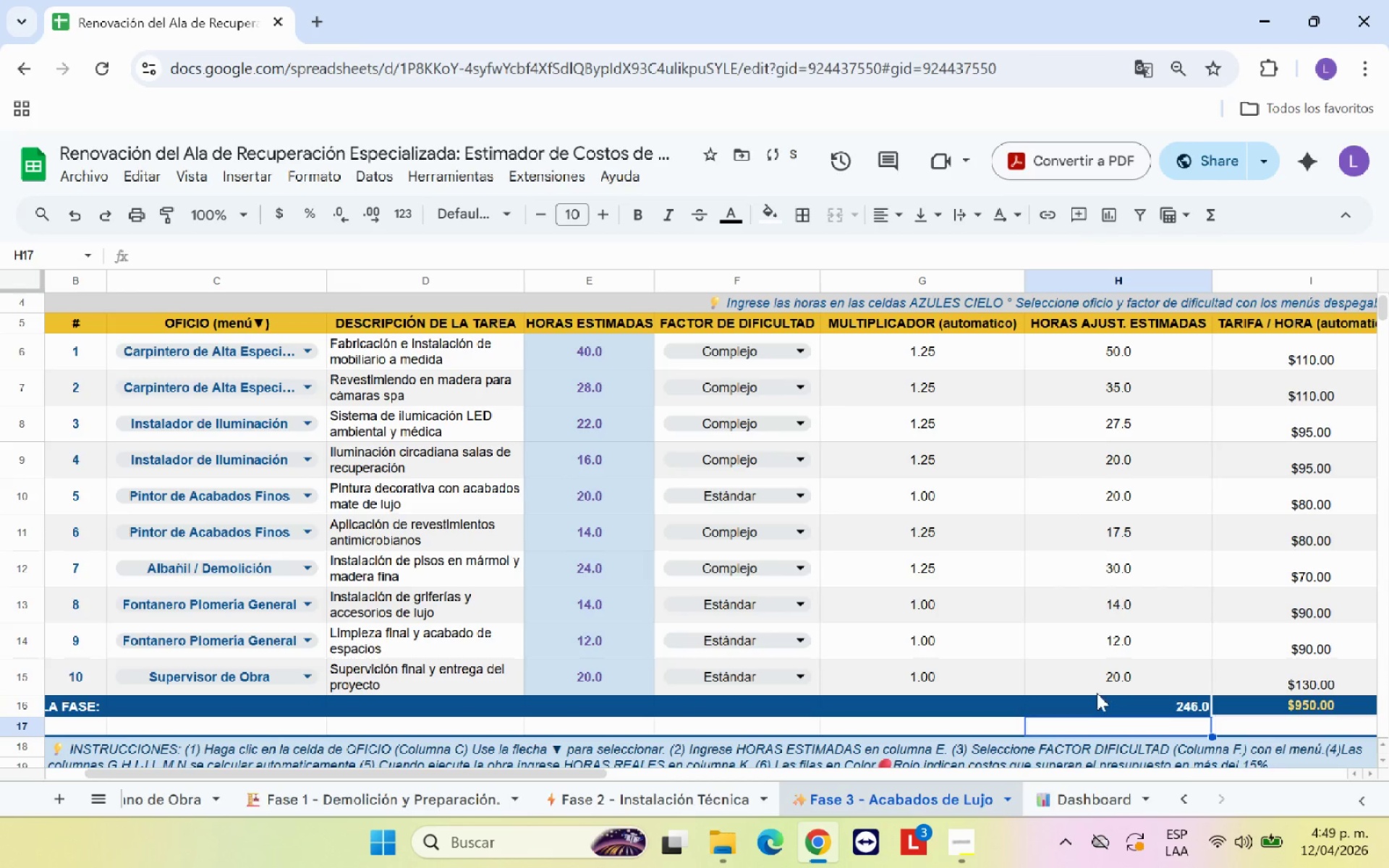 
left_click([1095, 699])
 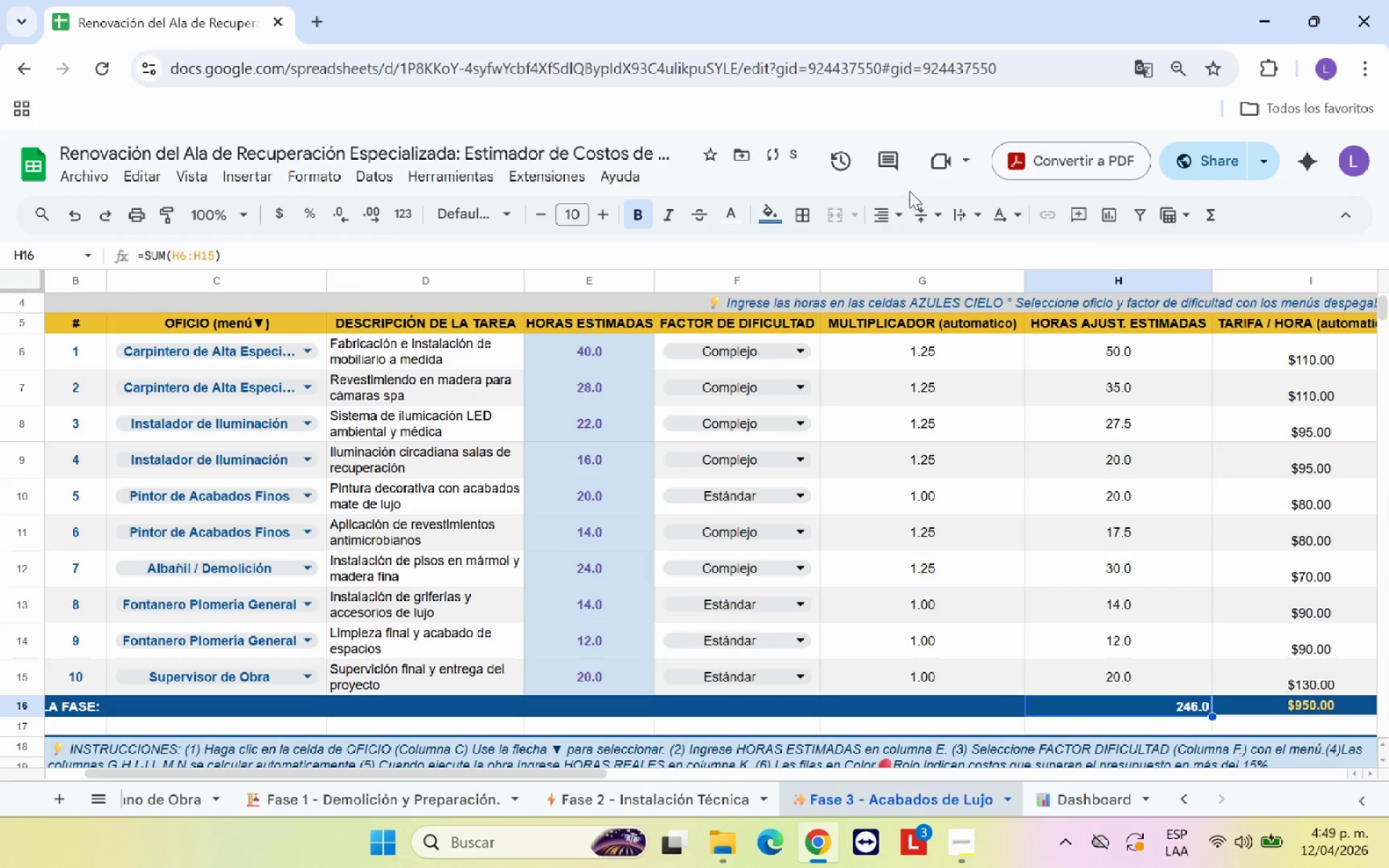 
left_click([903, 222])
 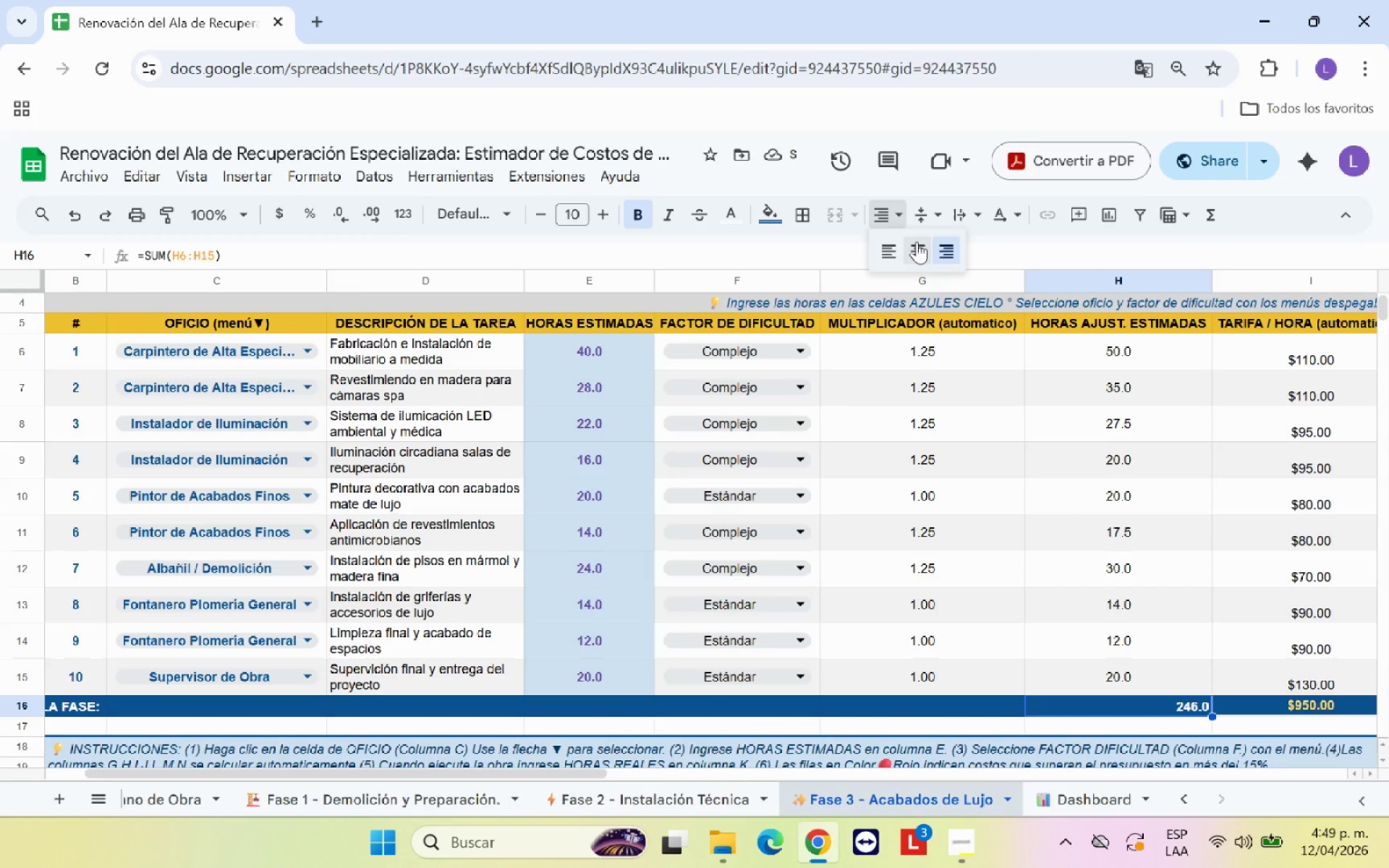 
left_click([919, 246])
 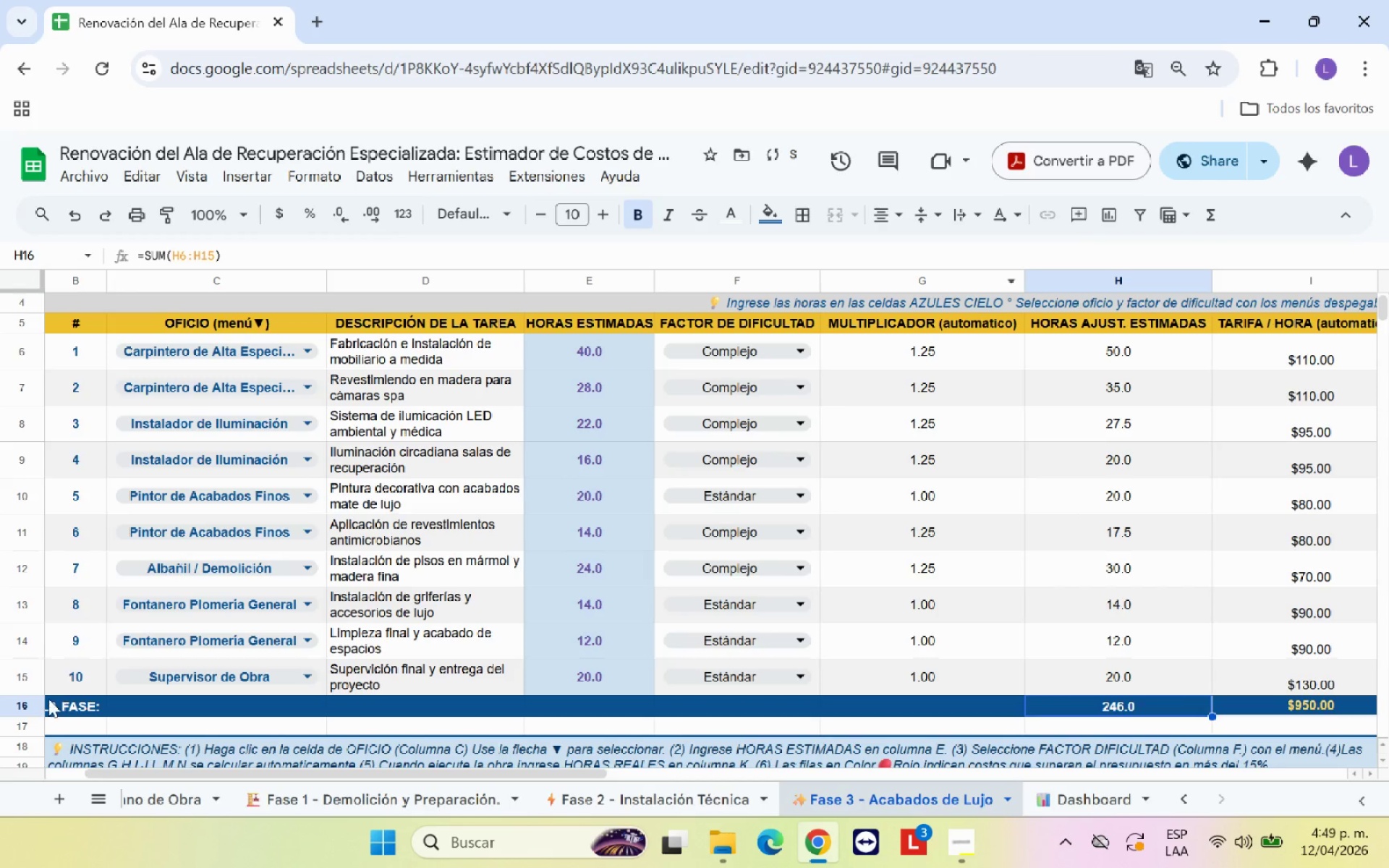 
left_click_drag(start_coordinate=[55, 707], to_coordinate=[979, 707])
 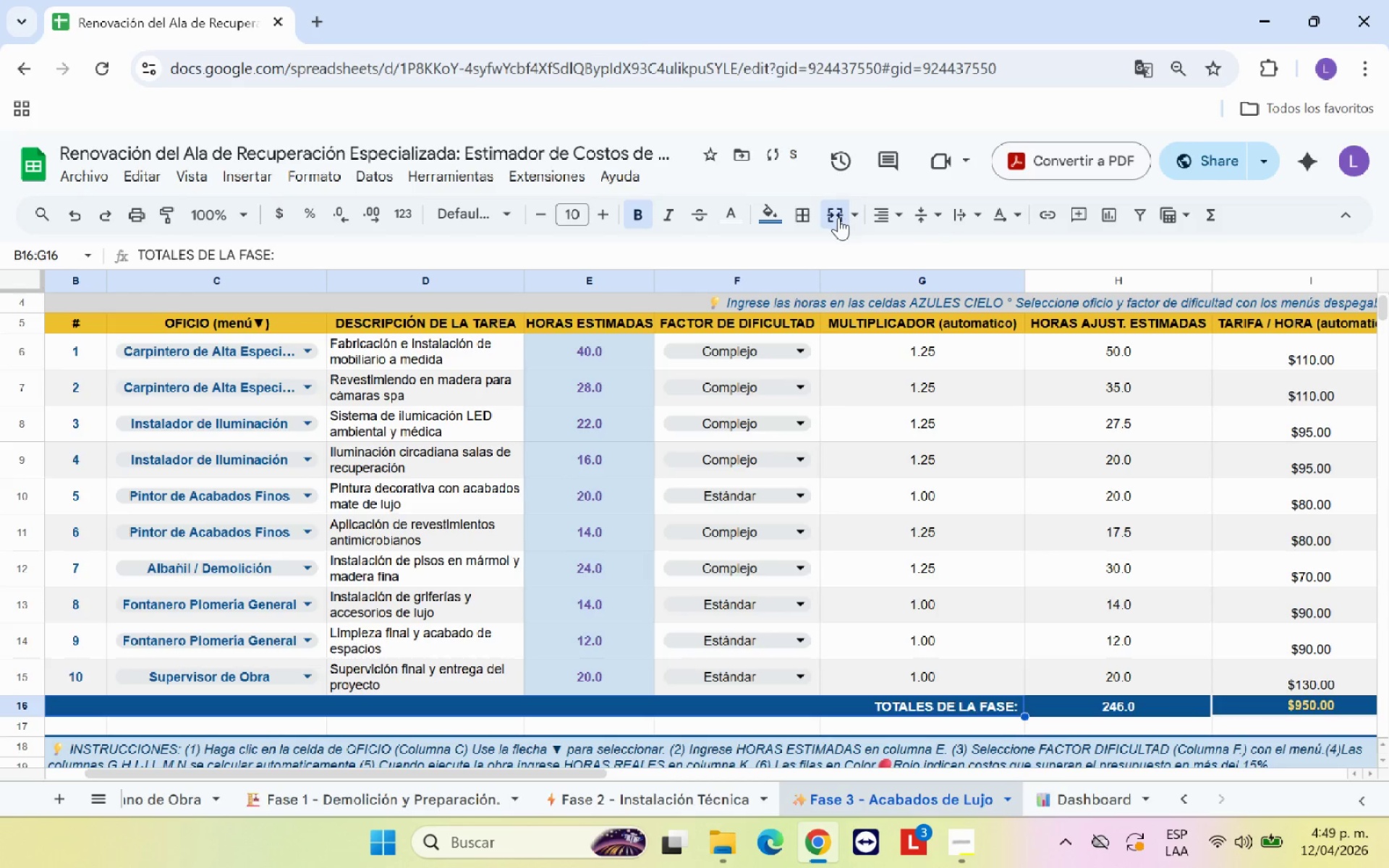 
left_click([1102, 707])
 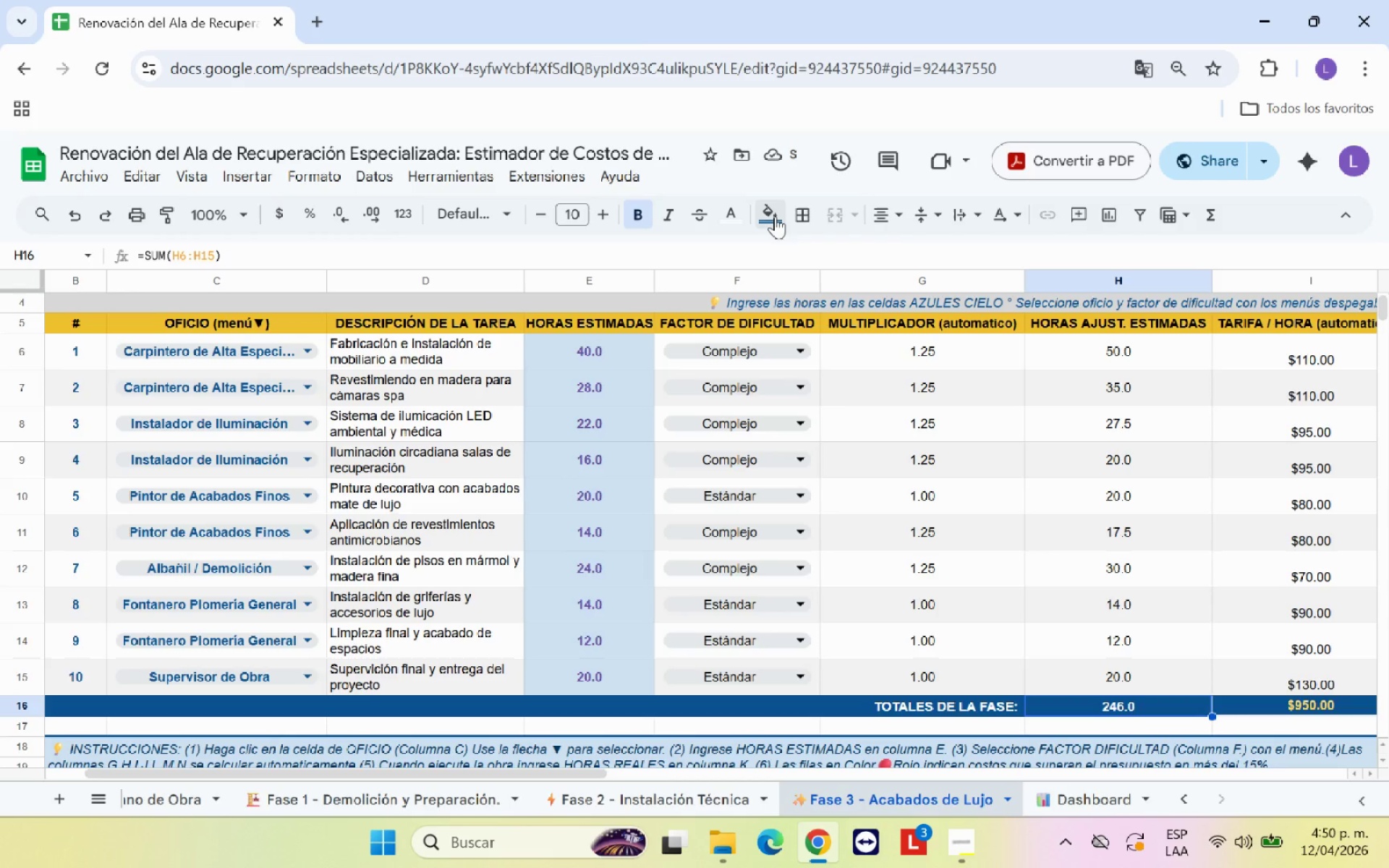 
left_click([736, 217])
 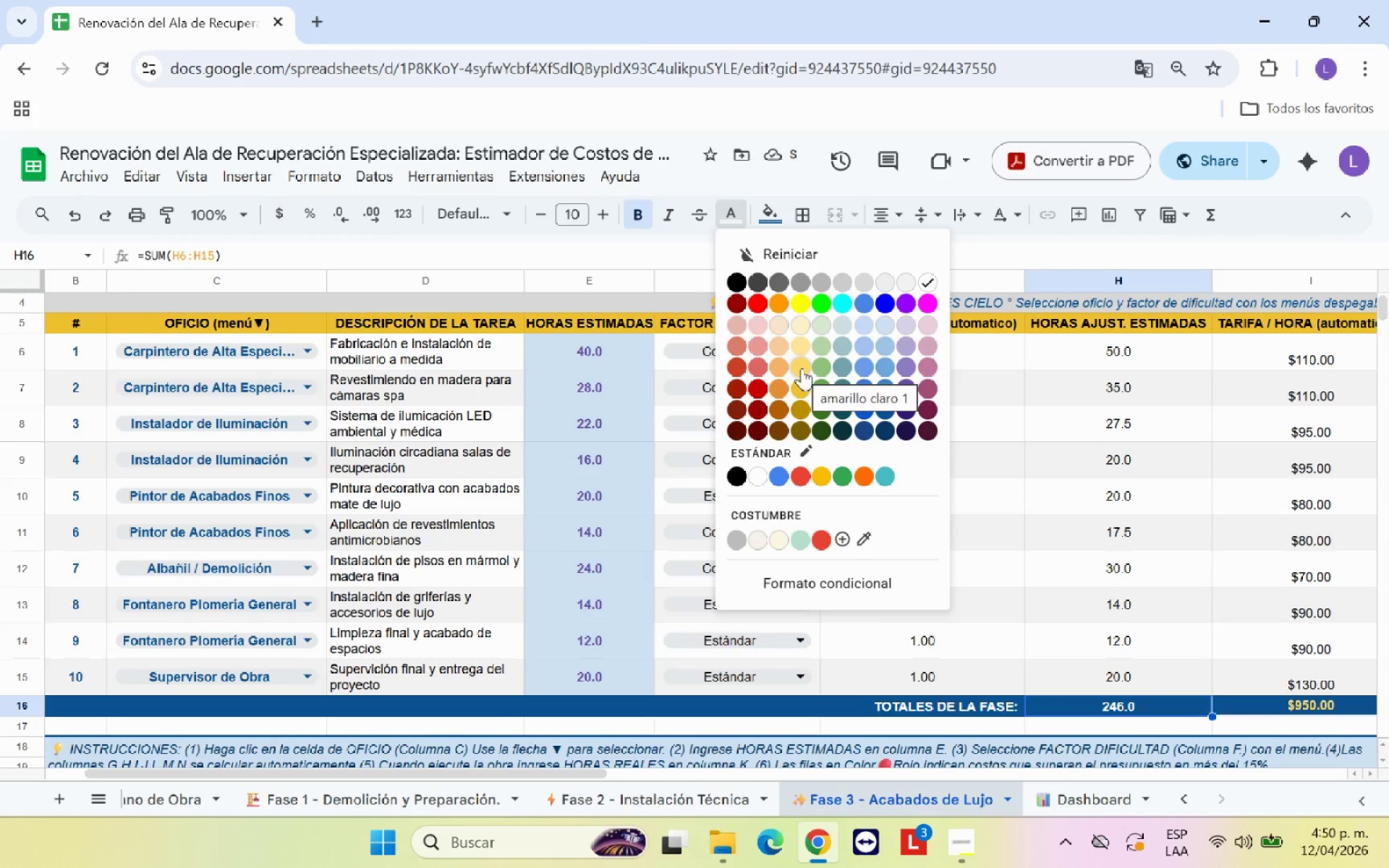 
left_click([802, 368])
 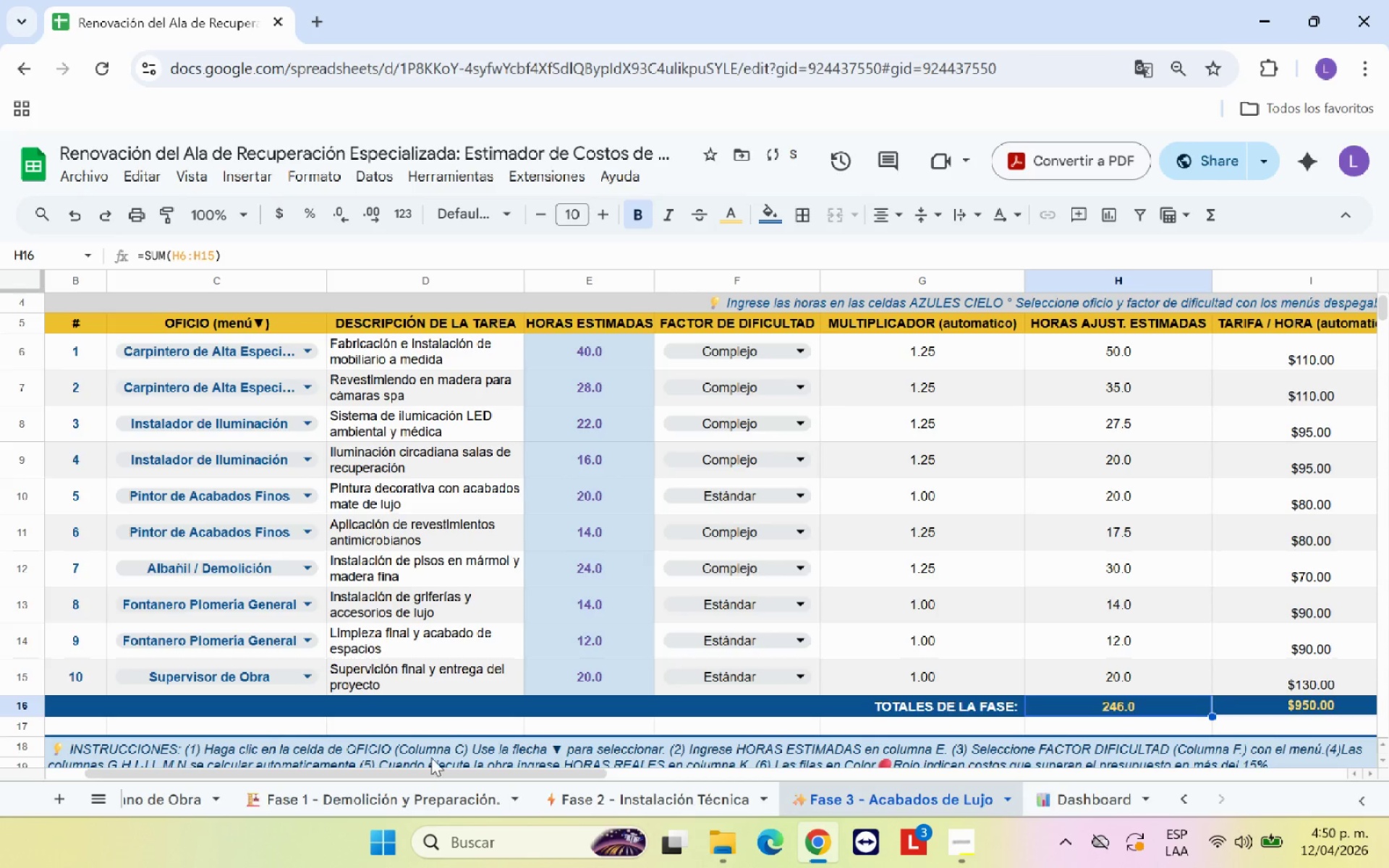 
left_click_drag(start_coordinate=[434, 768], to_coordinate=[783, 773])
 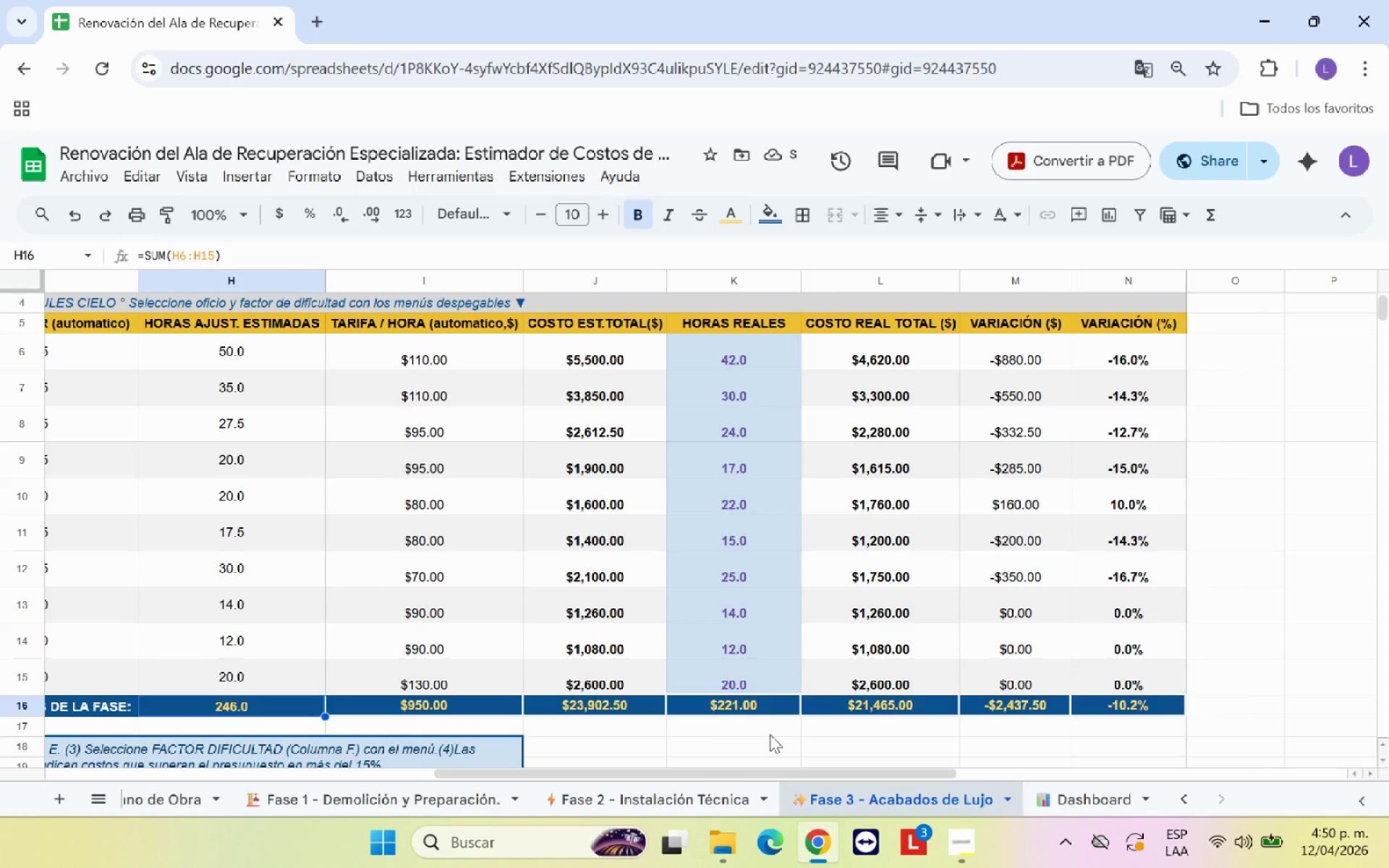 
left_click([770, 734])
 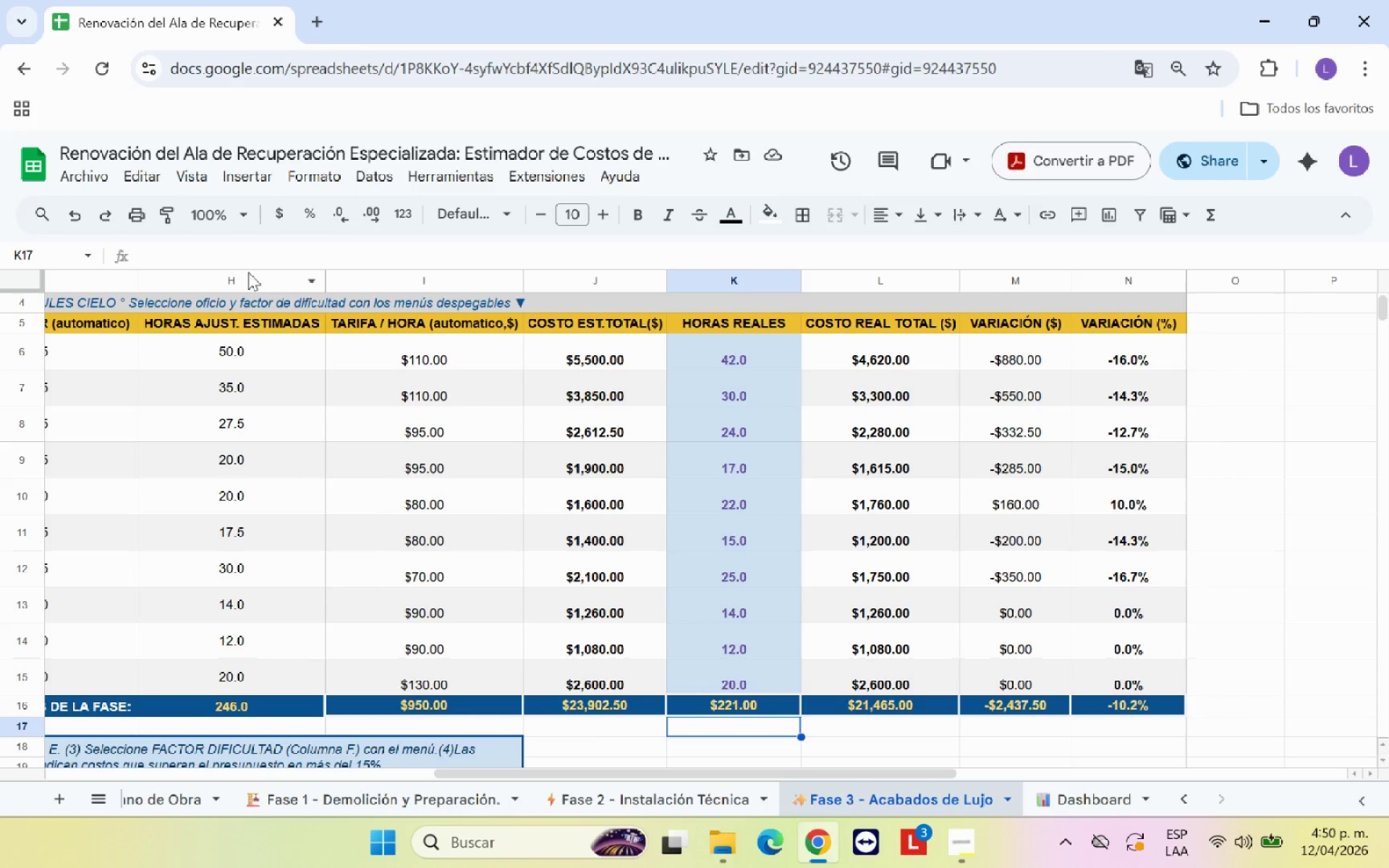 
wait(6.05)
 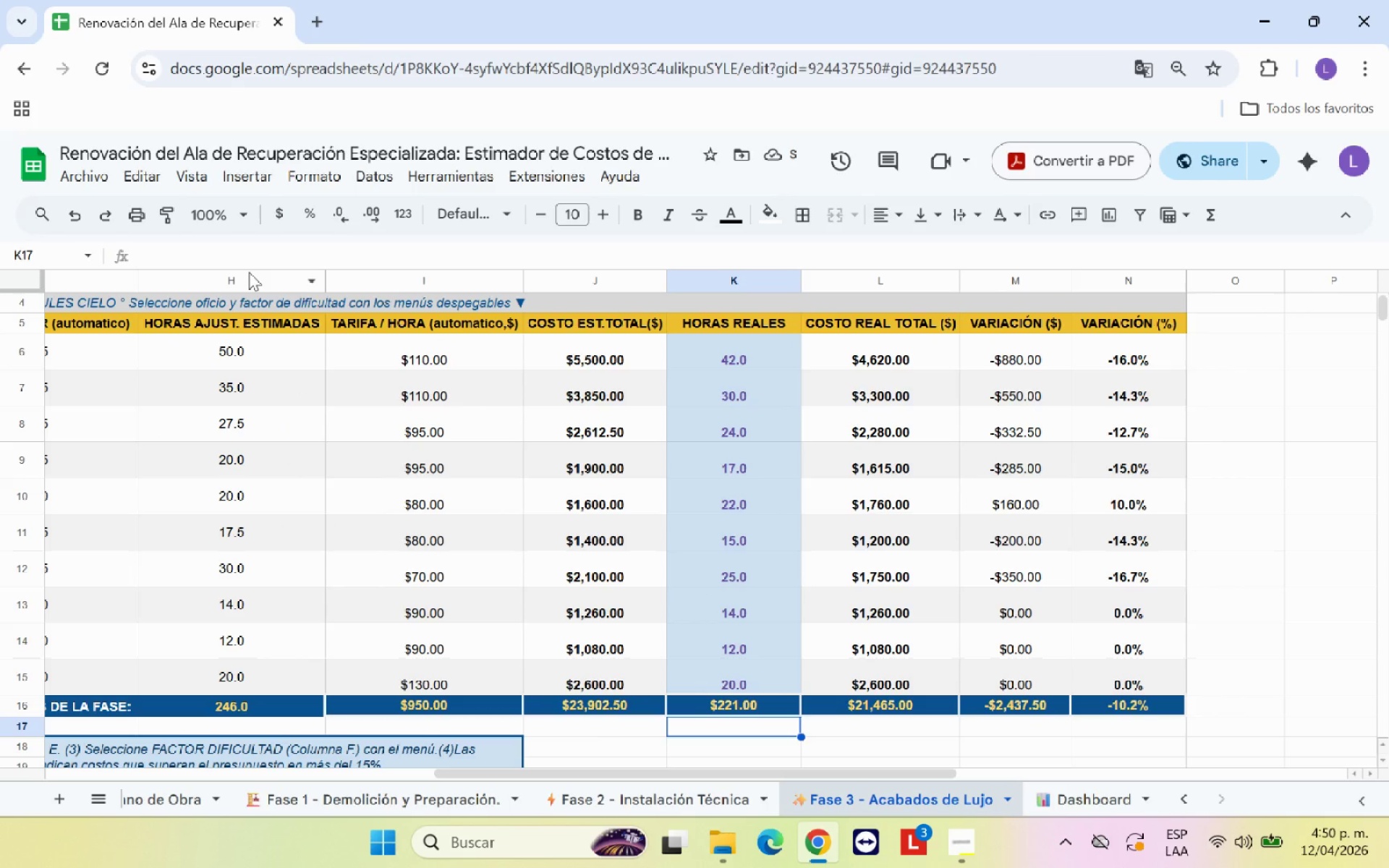 
left_click([1048, 798])
 